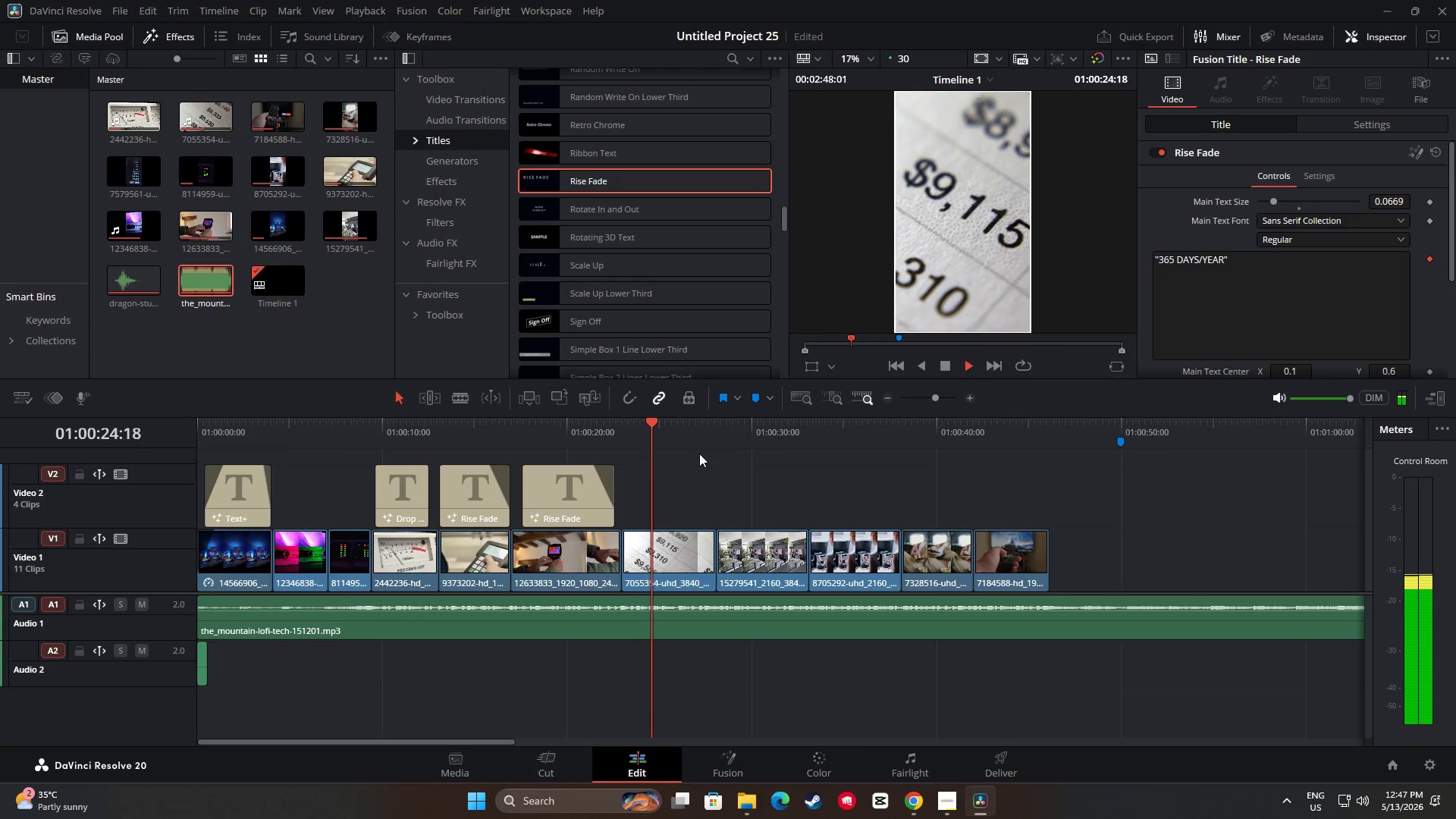 
wait(7.36)
 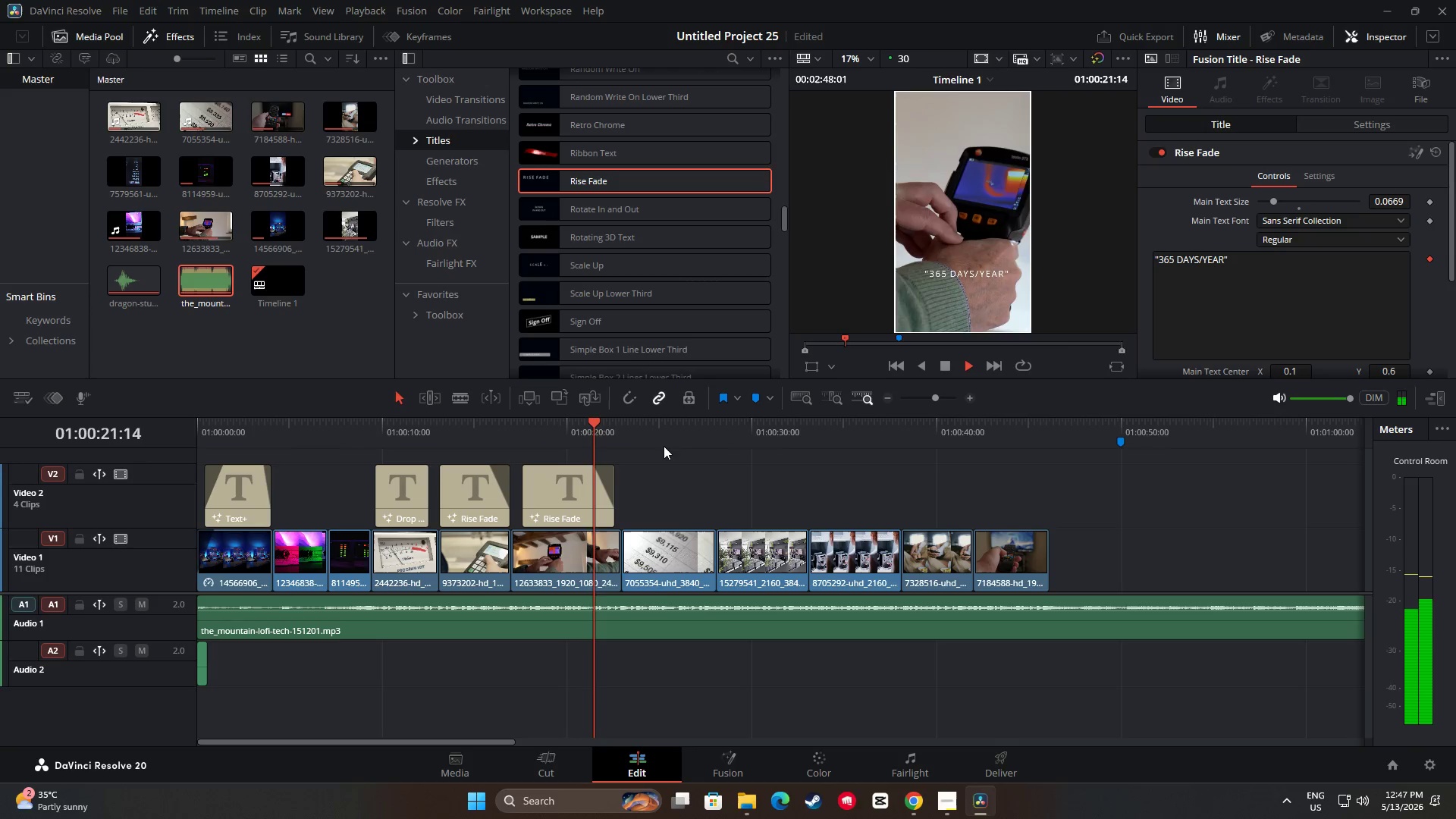 
key(Space)
 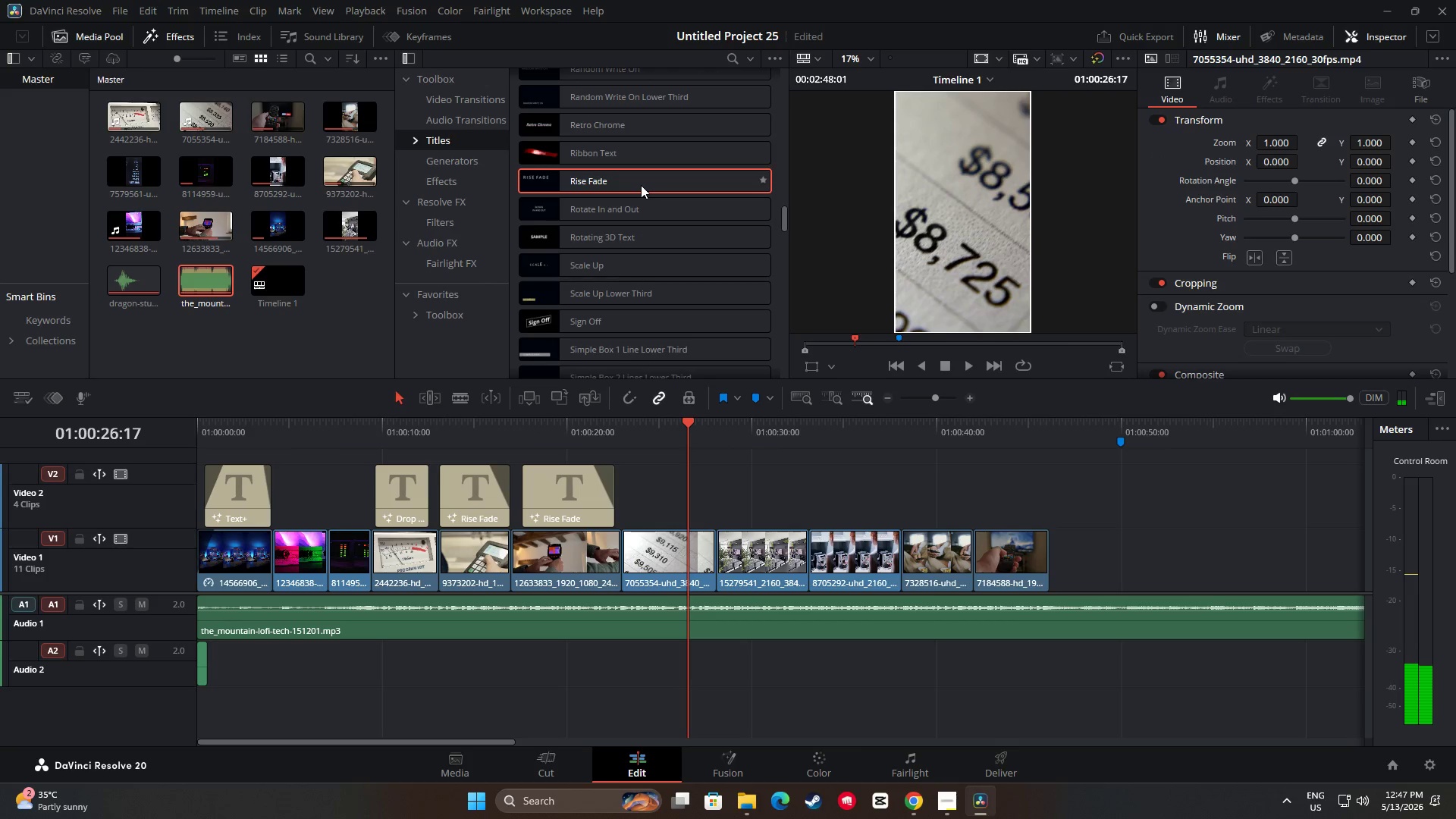 
left_click_drag(start_coordinate=[637, 181], to_coordinate=[623, 475])
 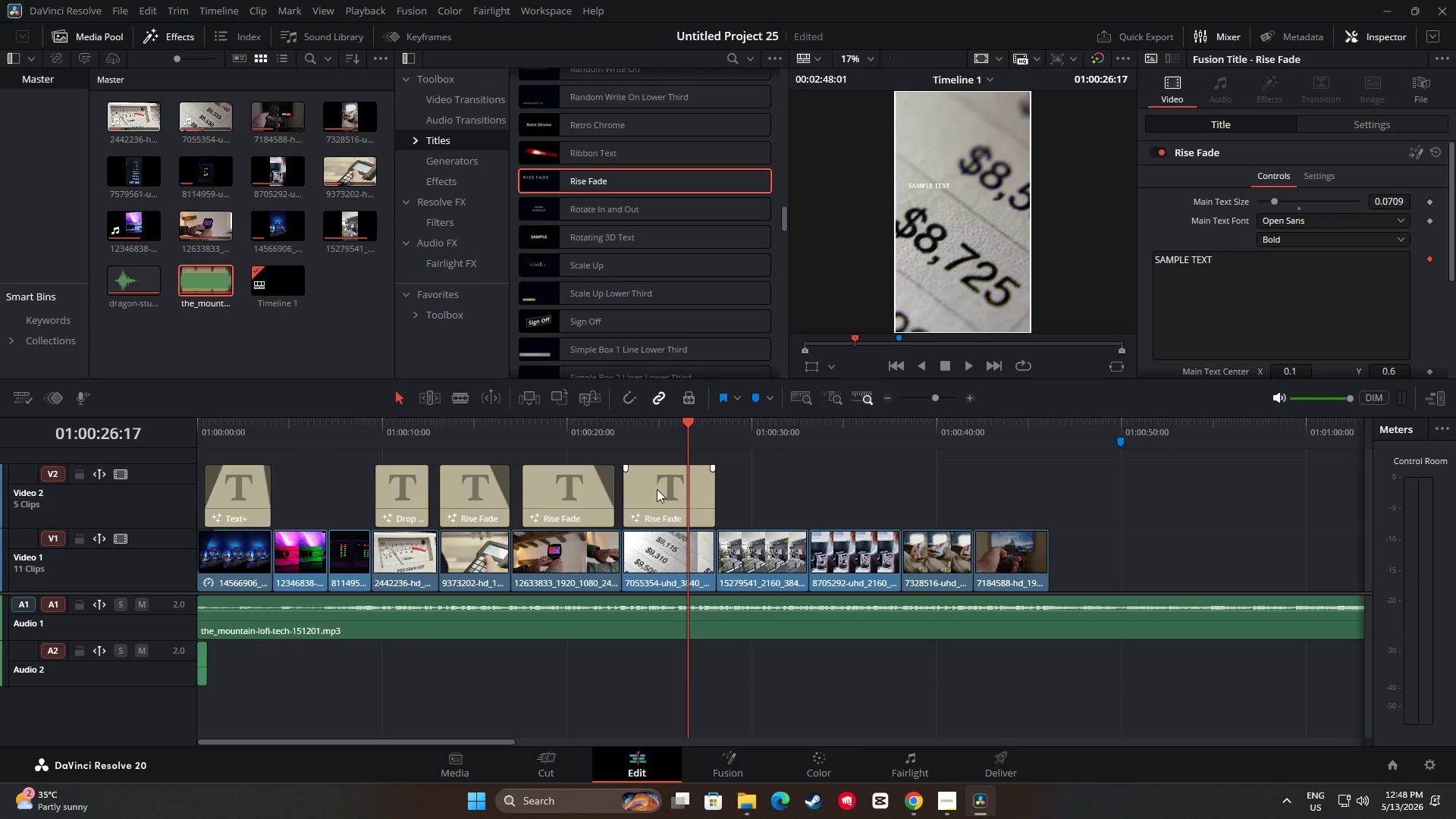 
left_click([657, 490])
 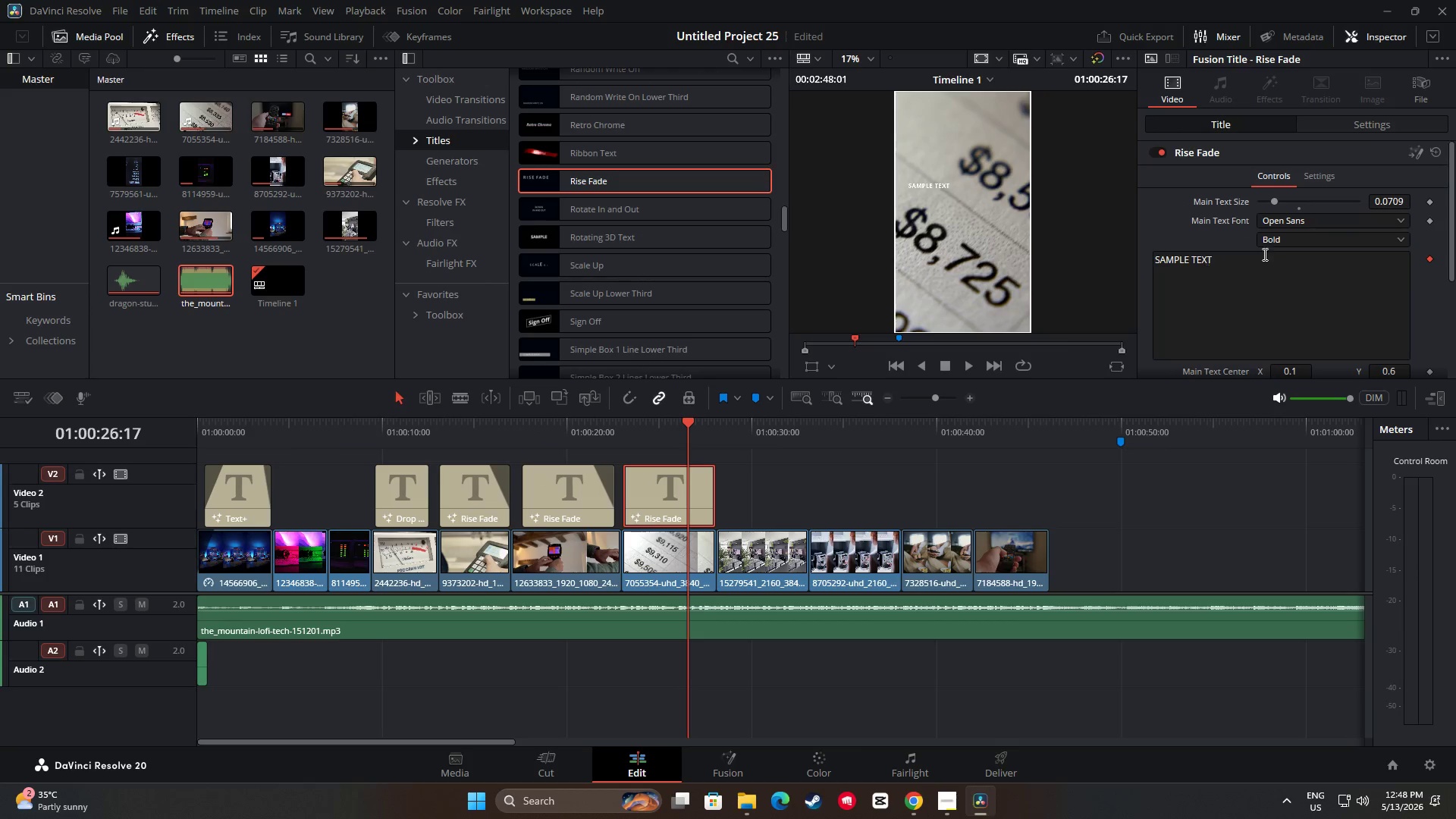 
left_click_drag(start_coordinate=[1242, 264], to_coordinate=[1109, 259])
 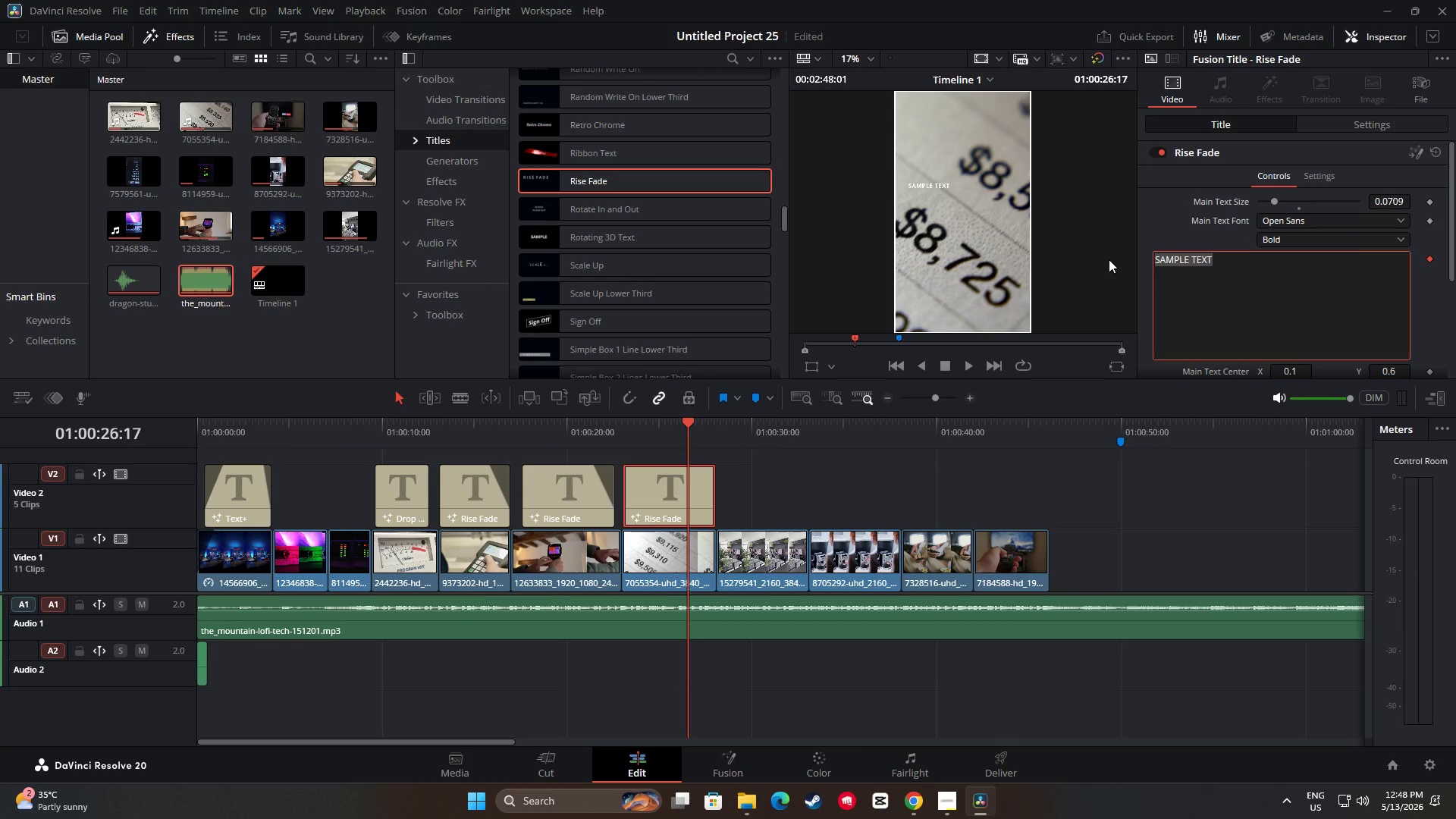 
key(Backspace)
 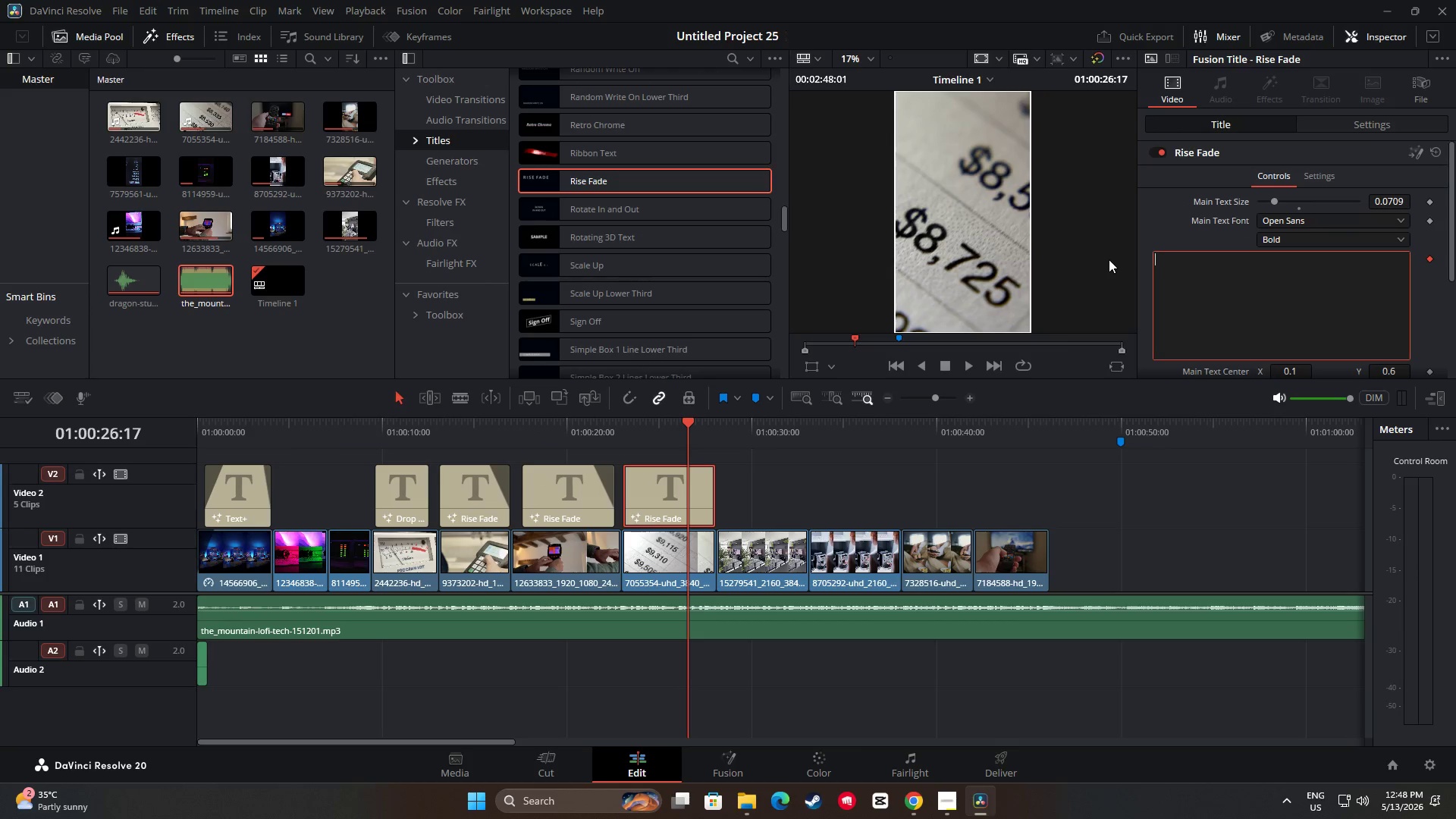 
key(Shift+Semicolon)
 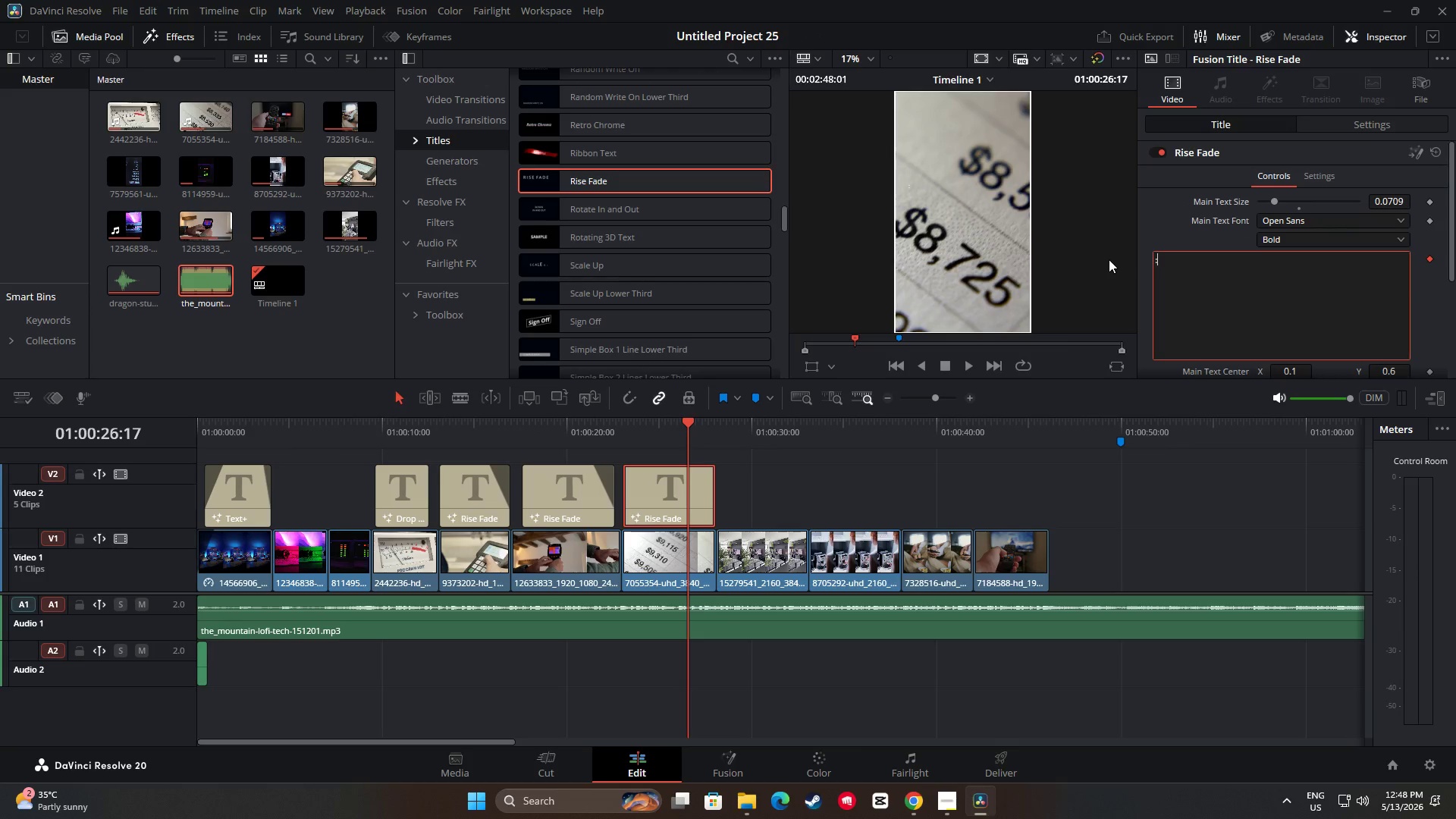 
key(Backspace)
 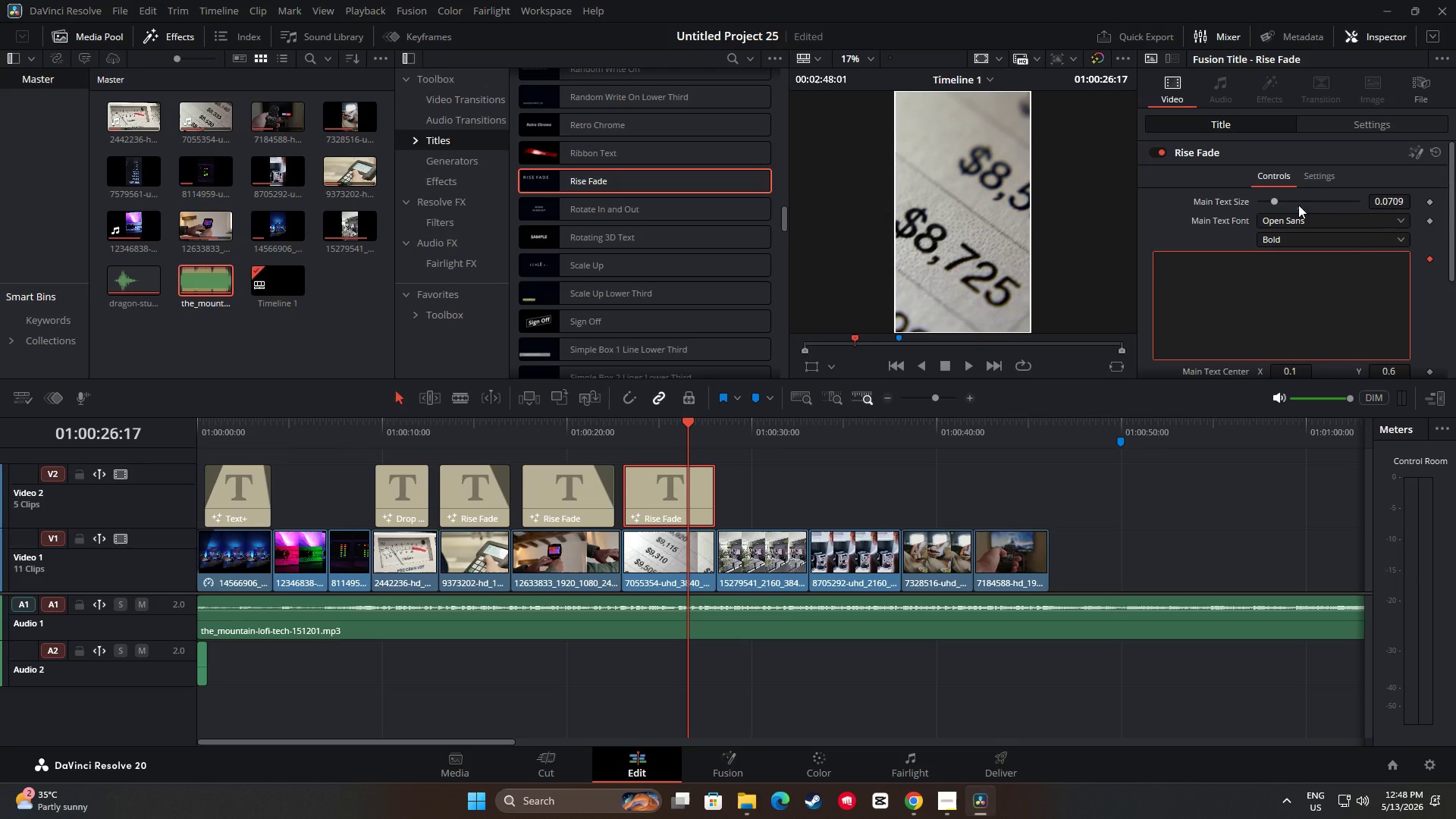 
left_click([1363, 226])
 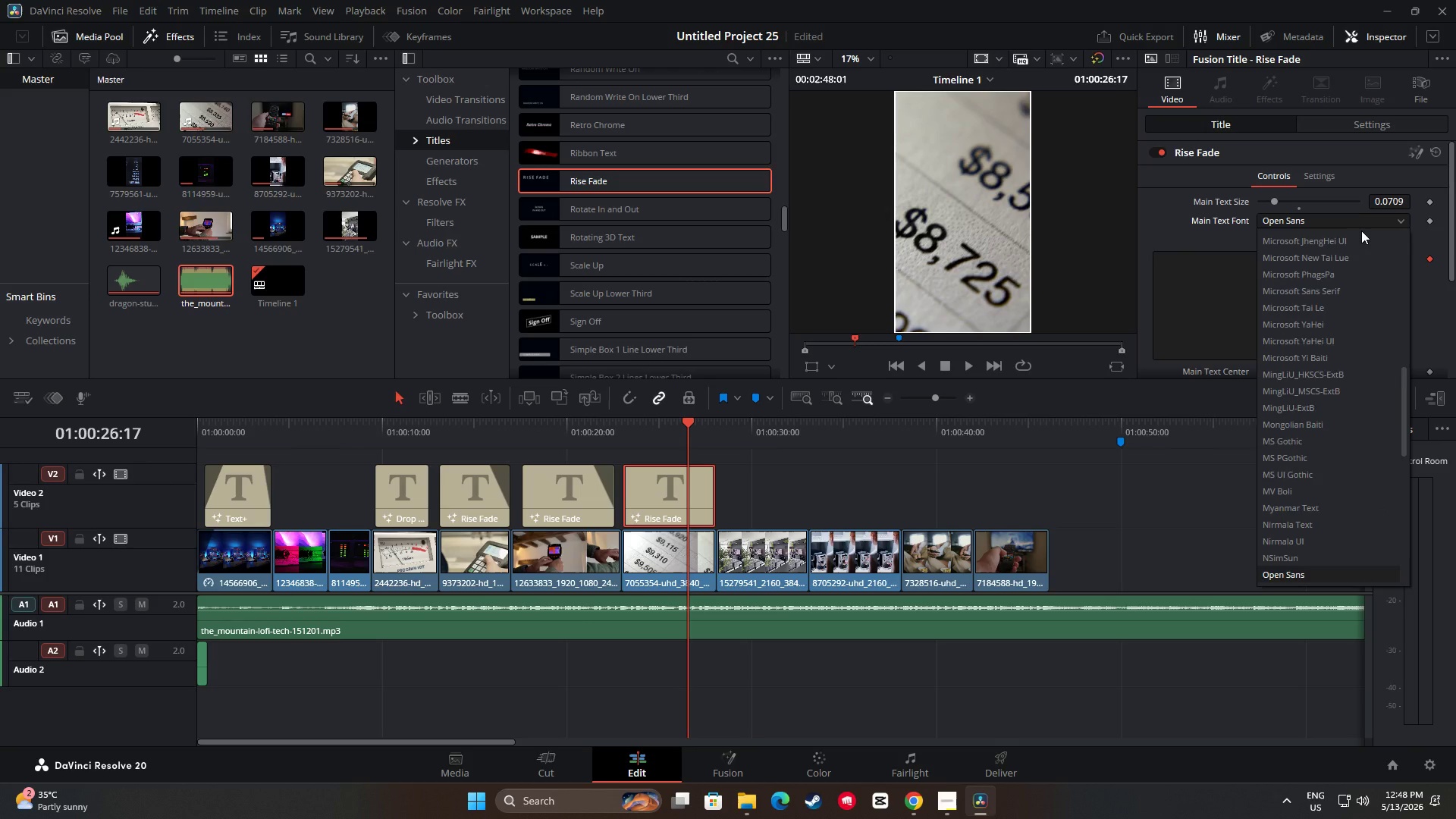 
scroll: coordinate [1306, 440], scroll_direction: down, amount: 5.0
 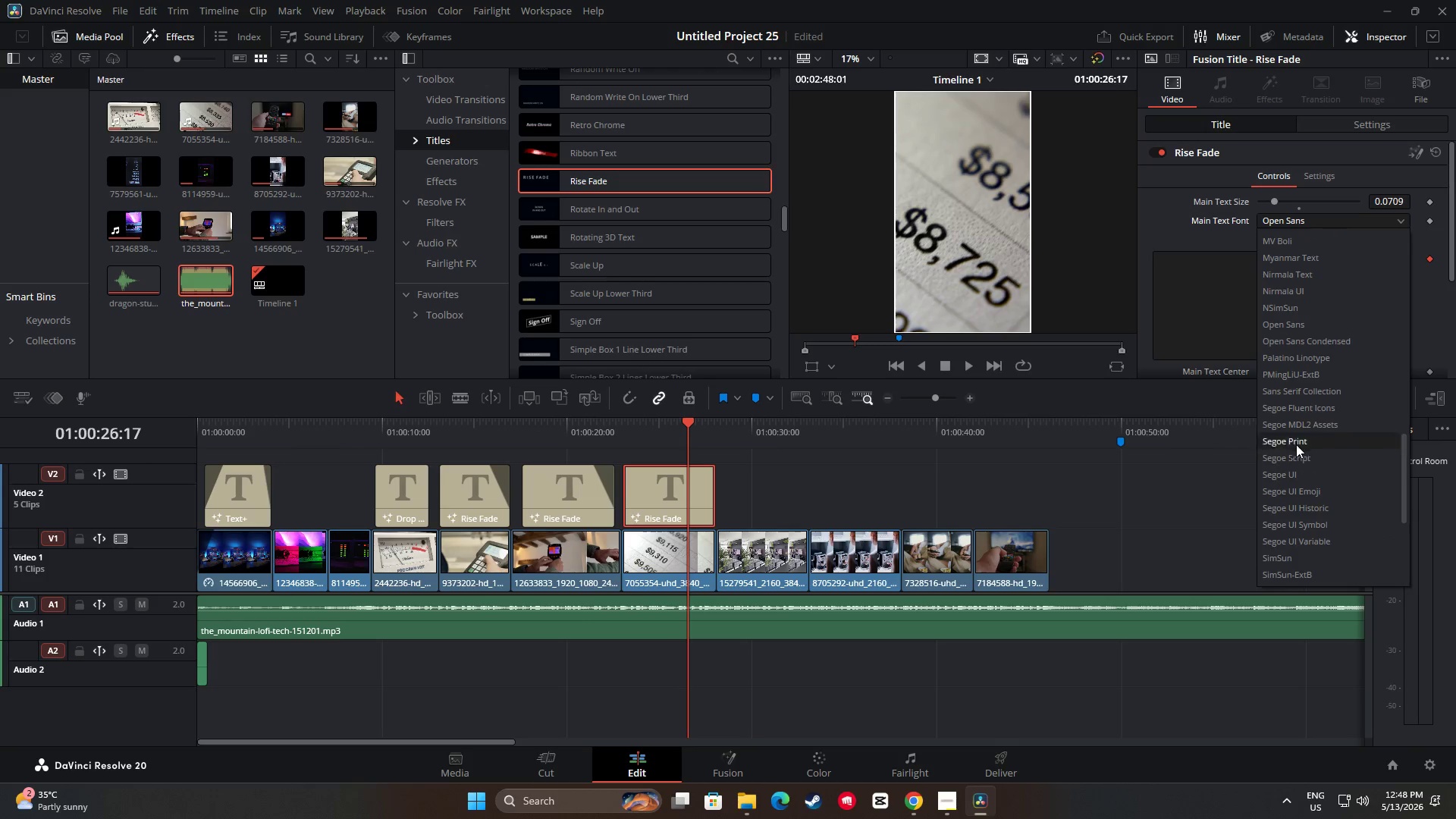 
left_click([1291, 397])
 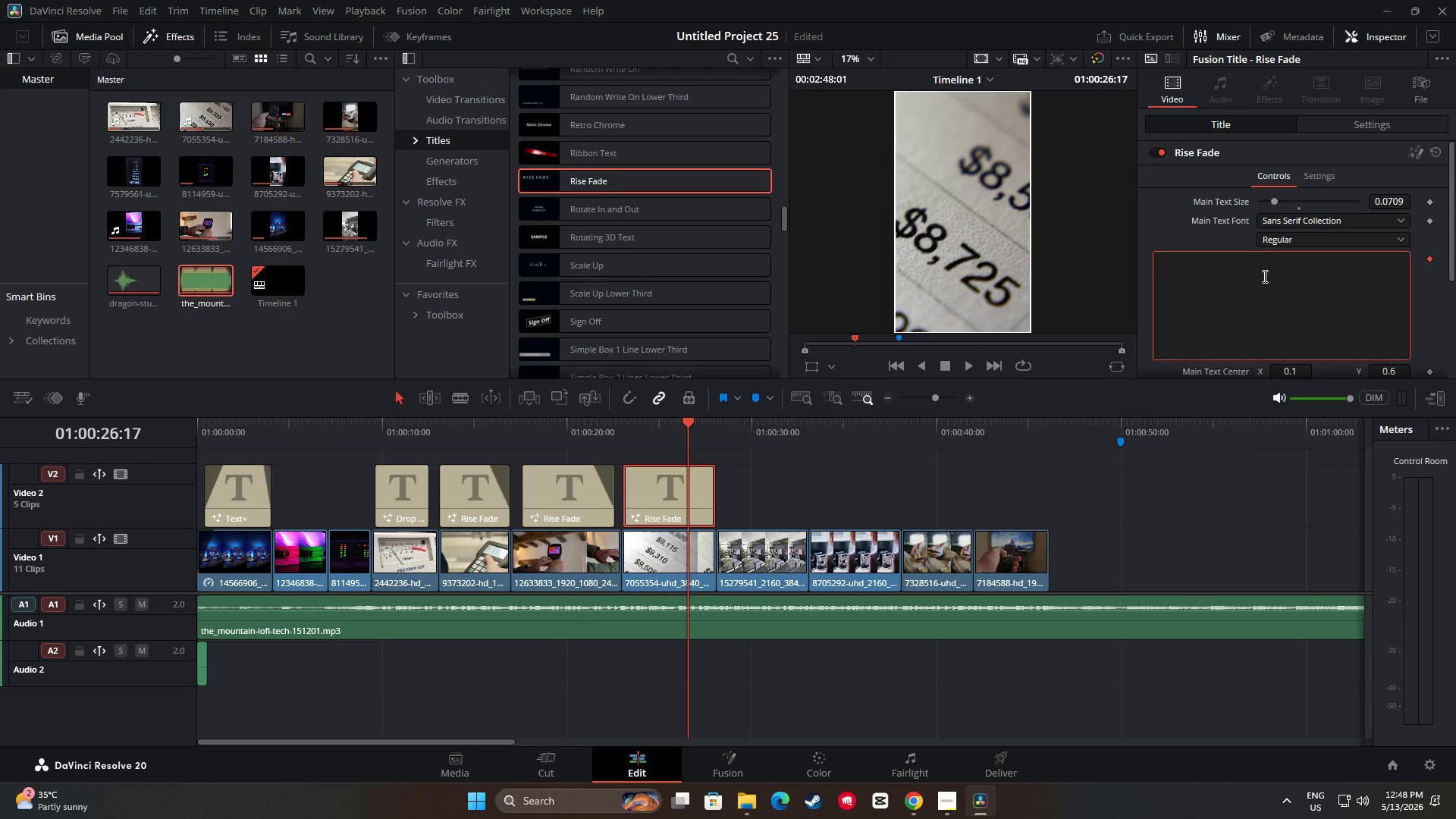 
wait(8.61)
 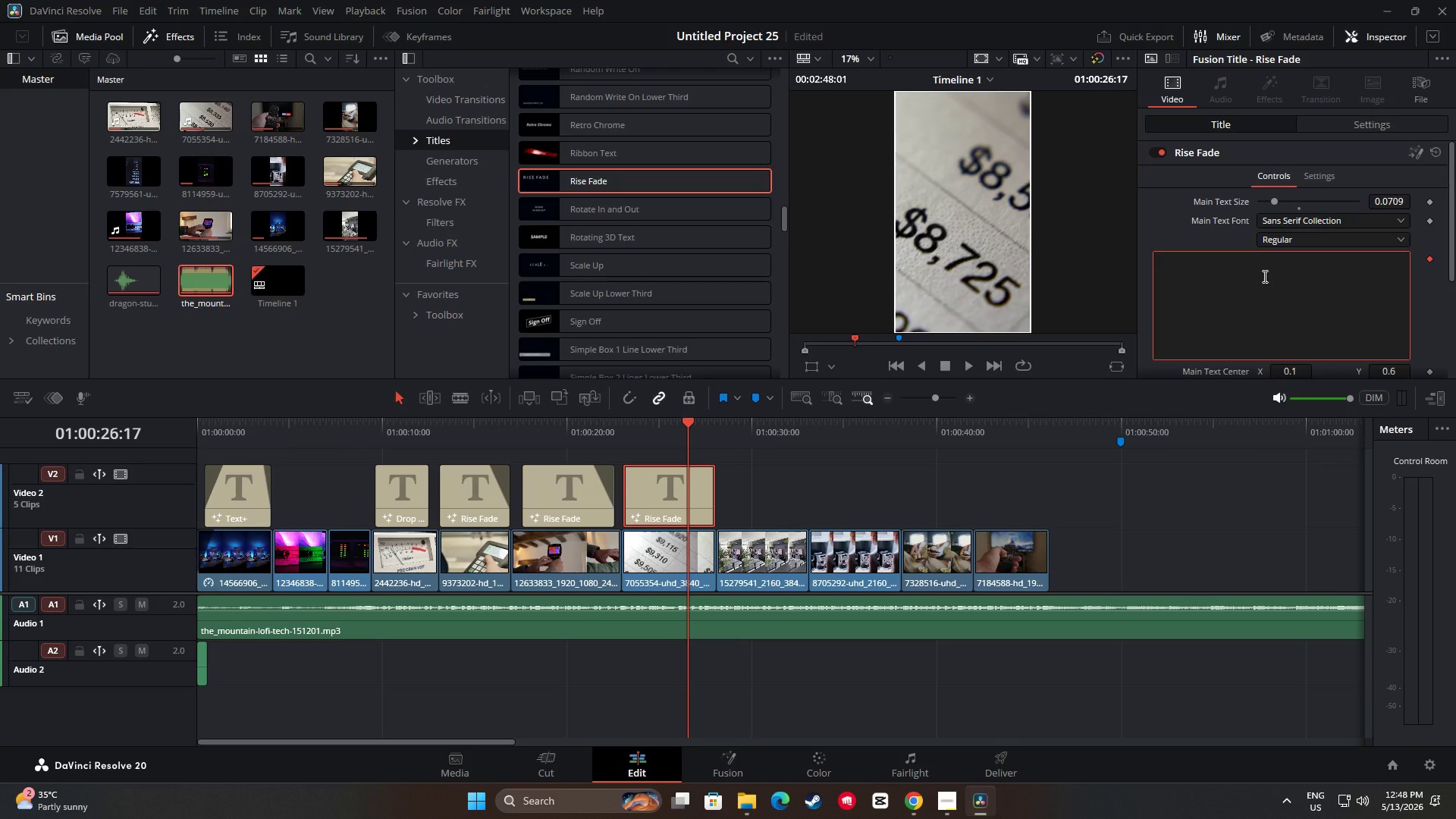 
hold_key(key=ShiftLeft, duration=0.61)
 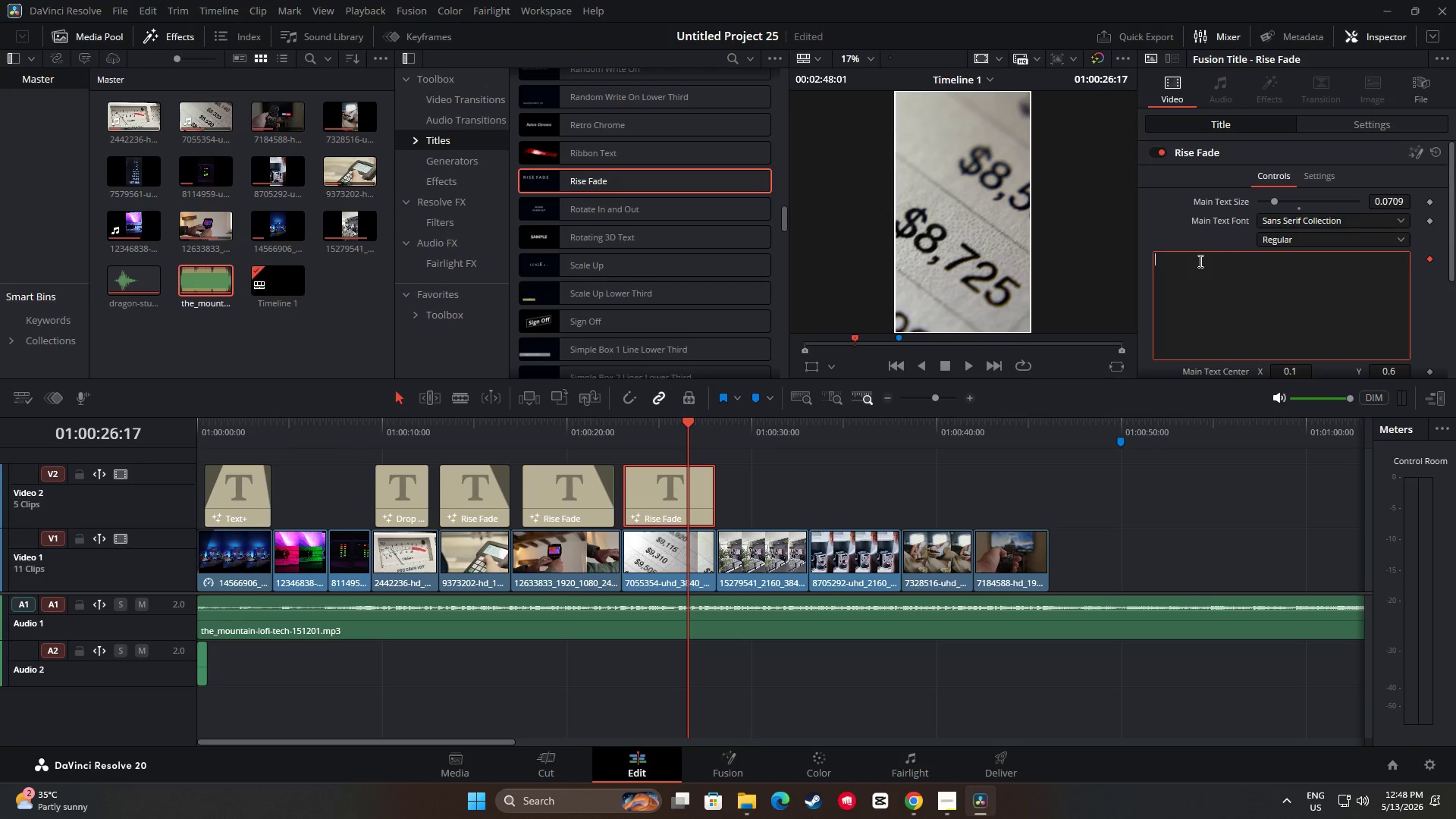 
key(Shift+Quote)
 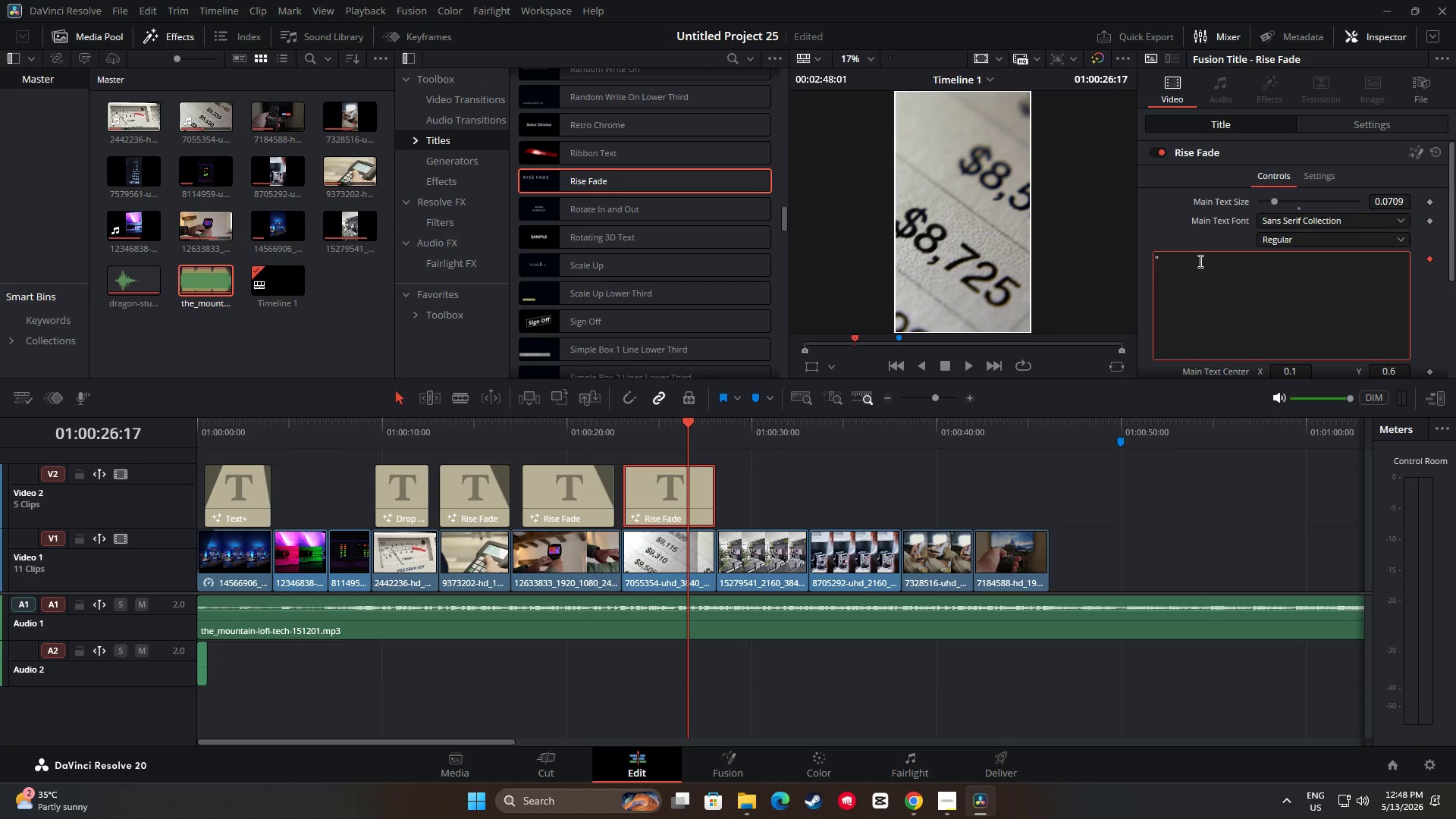 
key(Equal)
 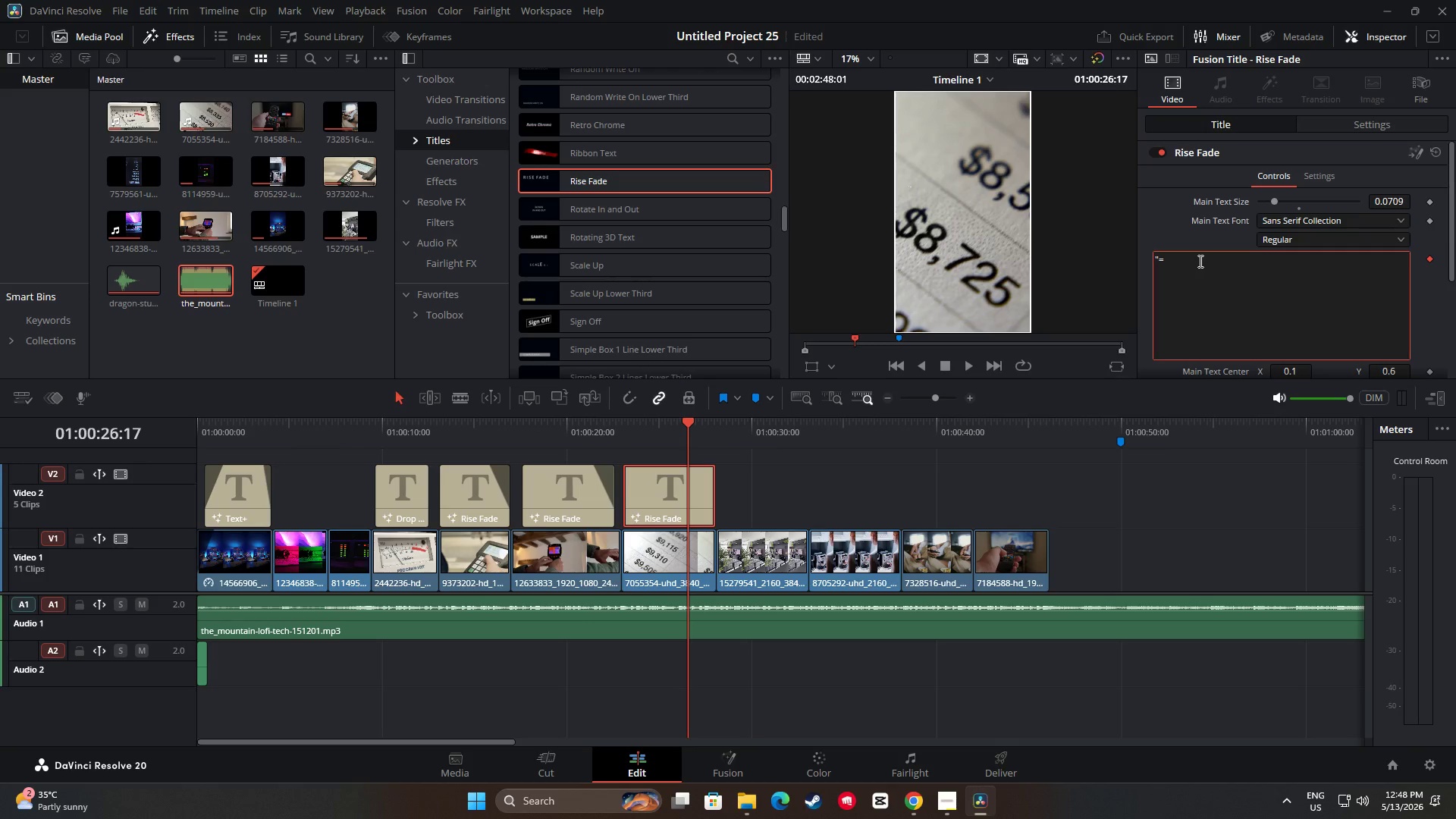 
key(Shift+ShiftLeft)
 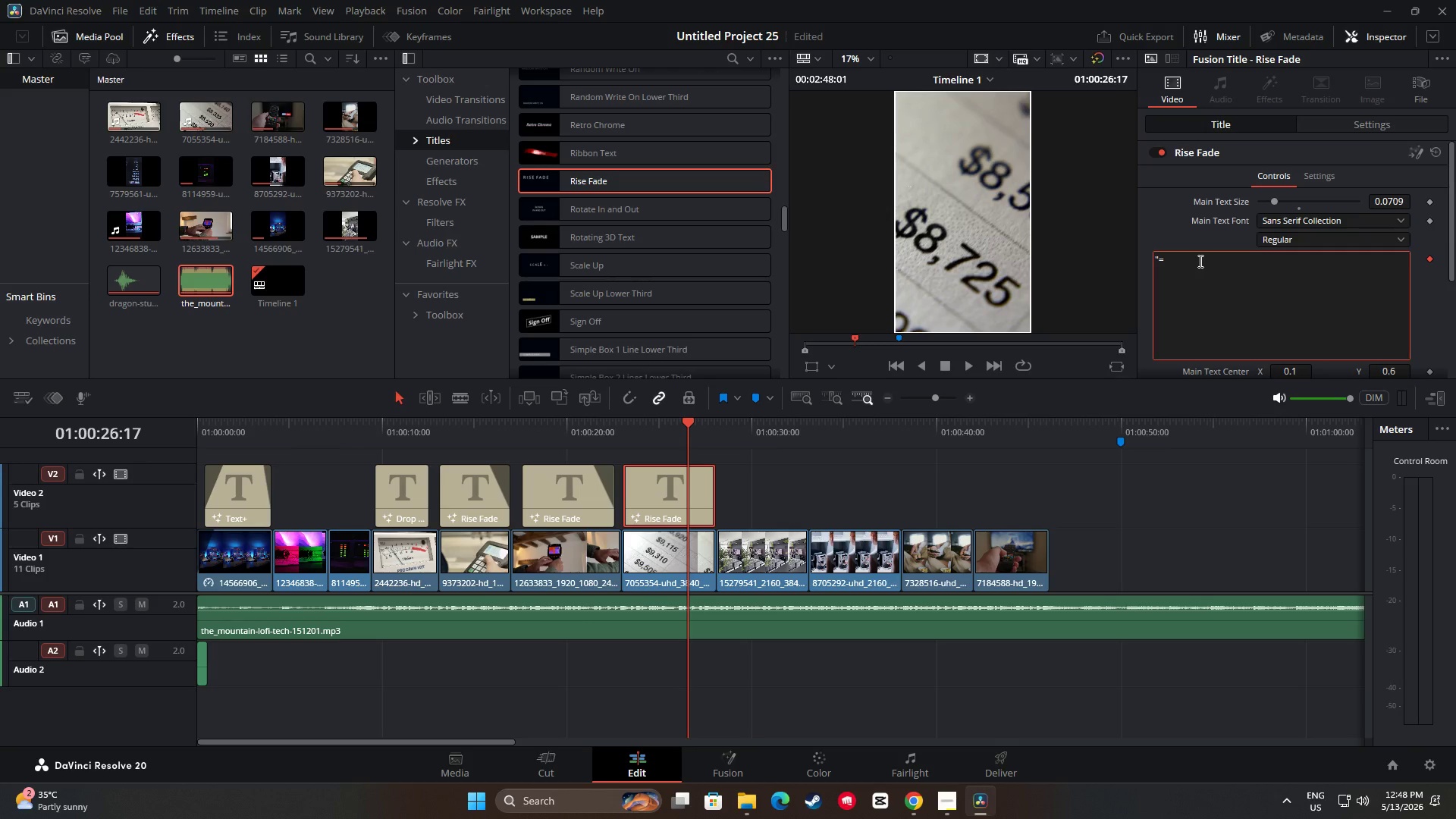 
wait(7.59)
 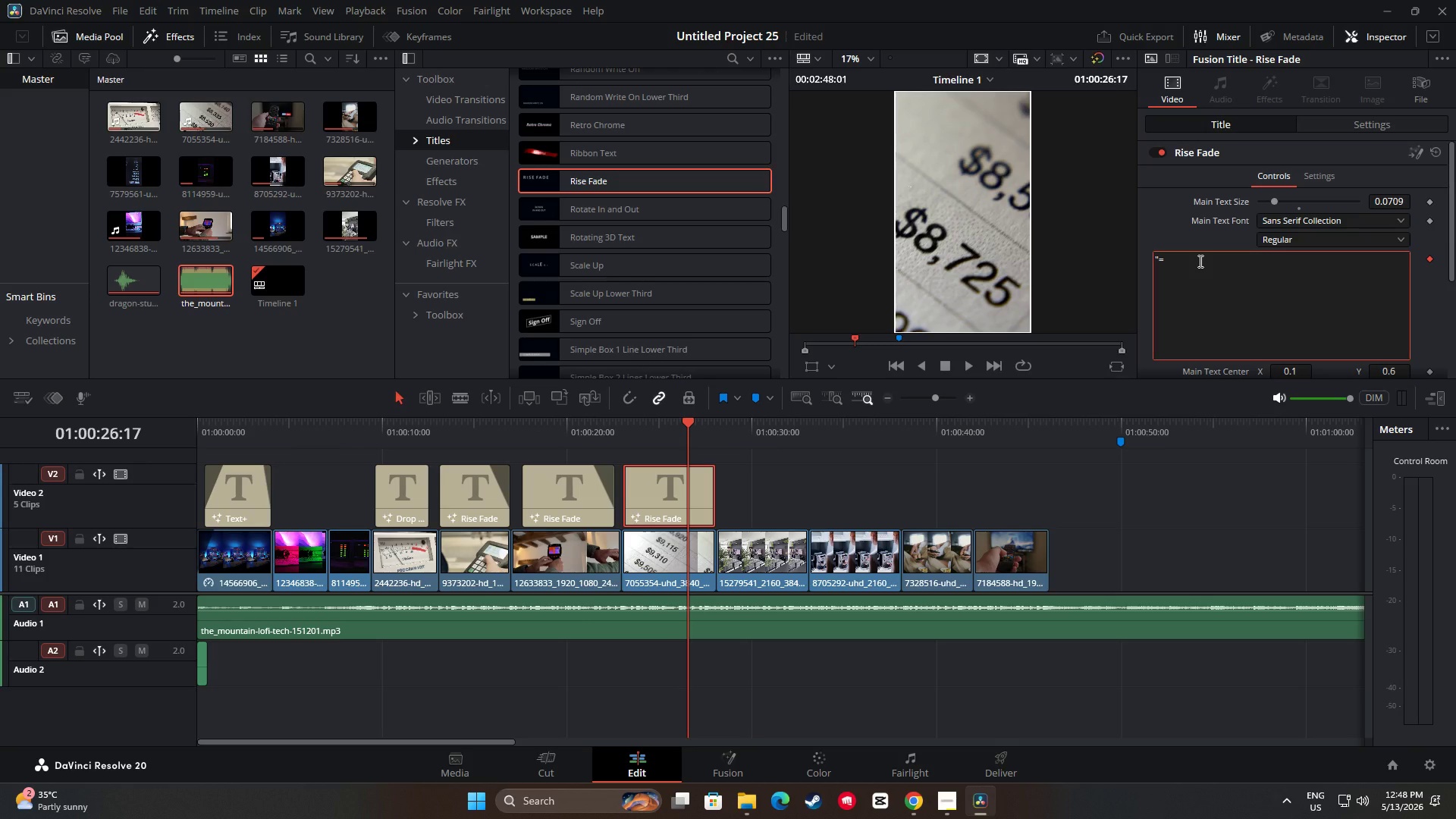 
key(Space)
 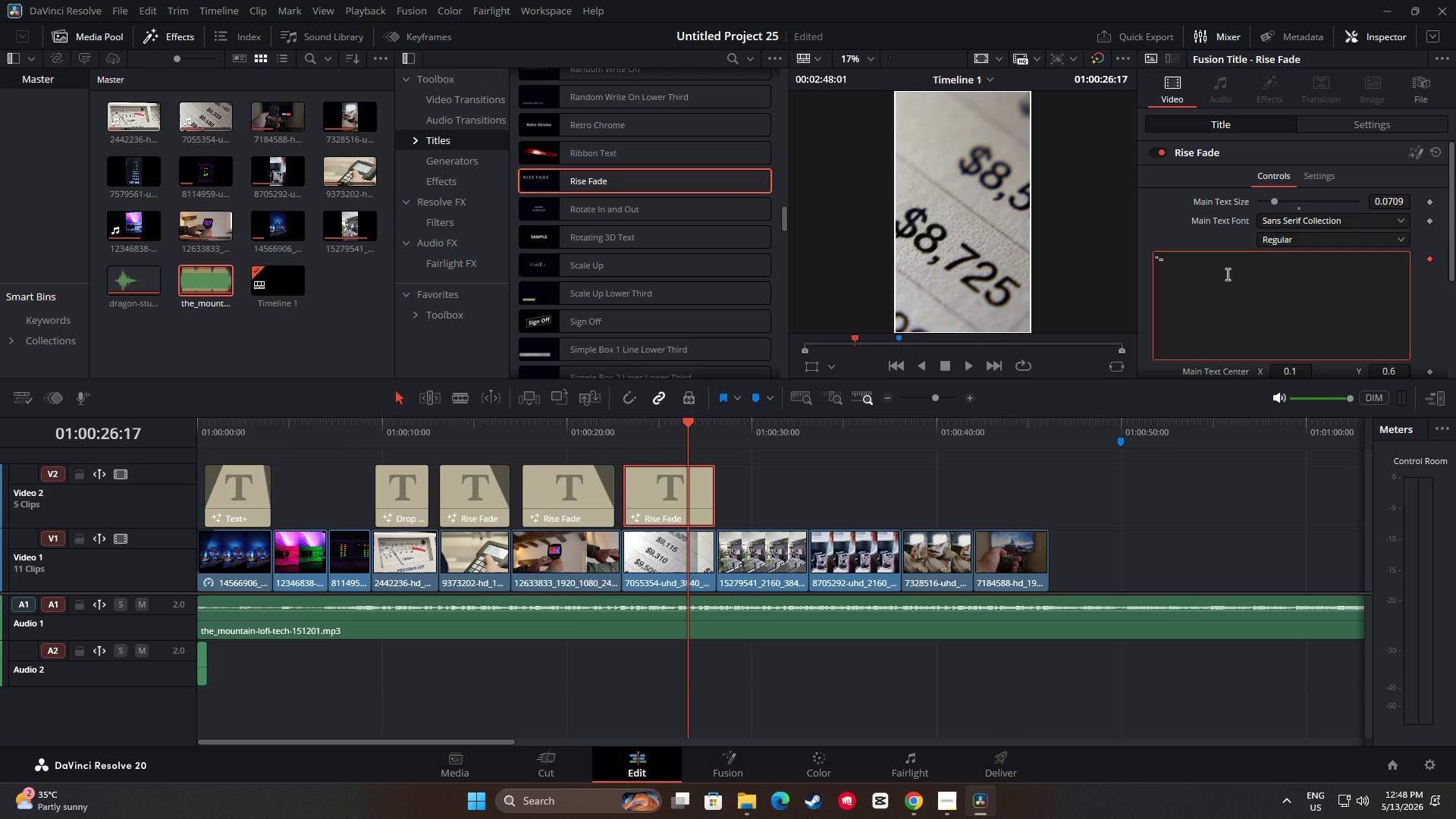 
key(Space)
 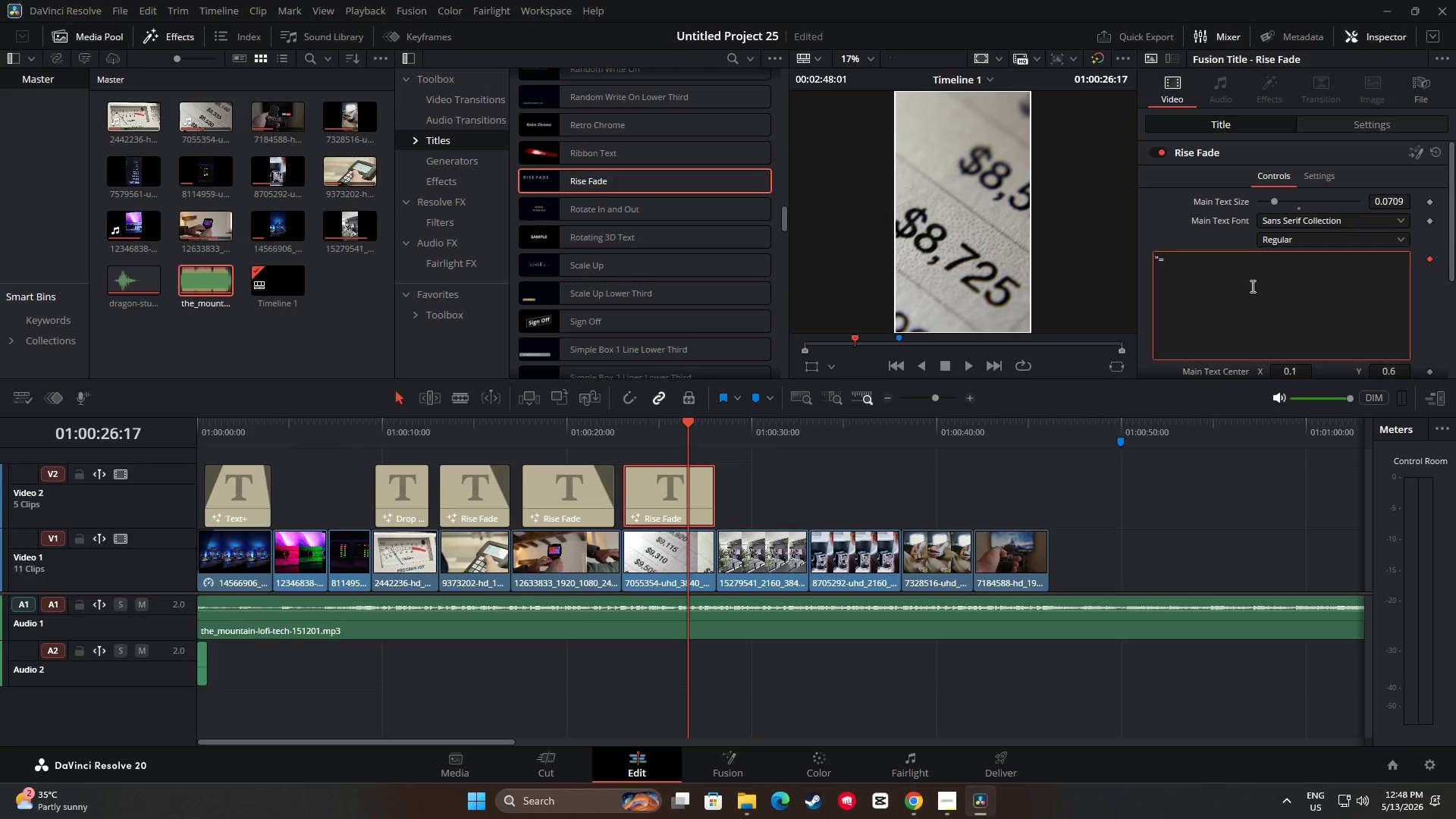 
wait(7.92)
 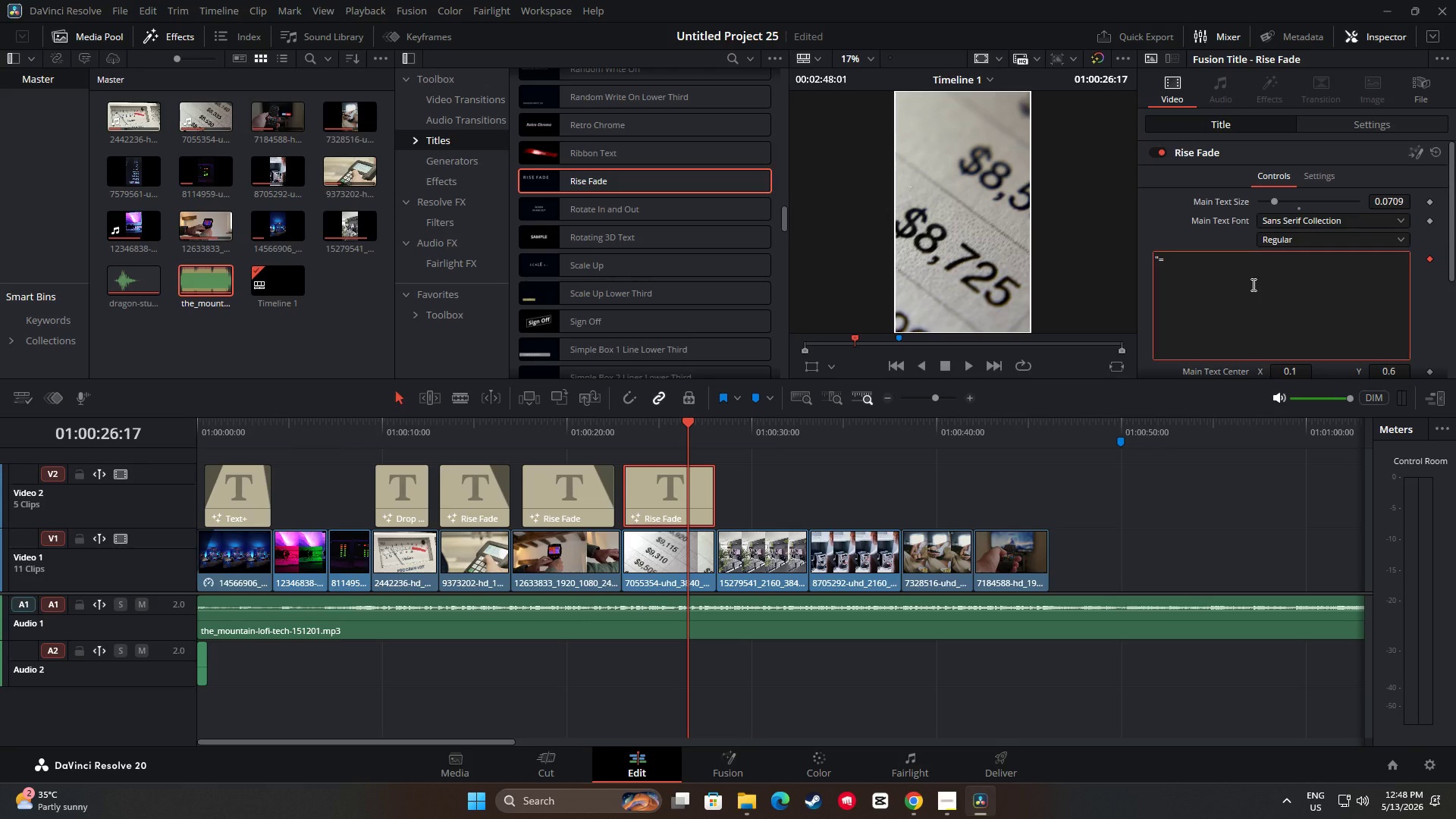 
left_click_drag(start_coordinate=[686, 427], to_coordinate=[614, 437])
 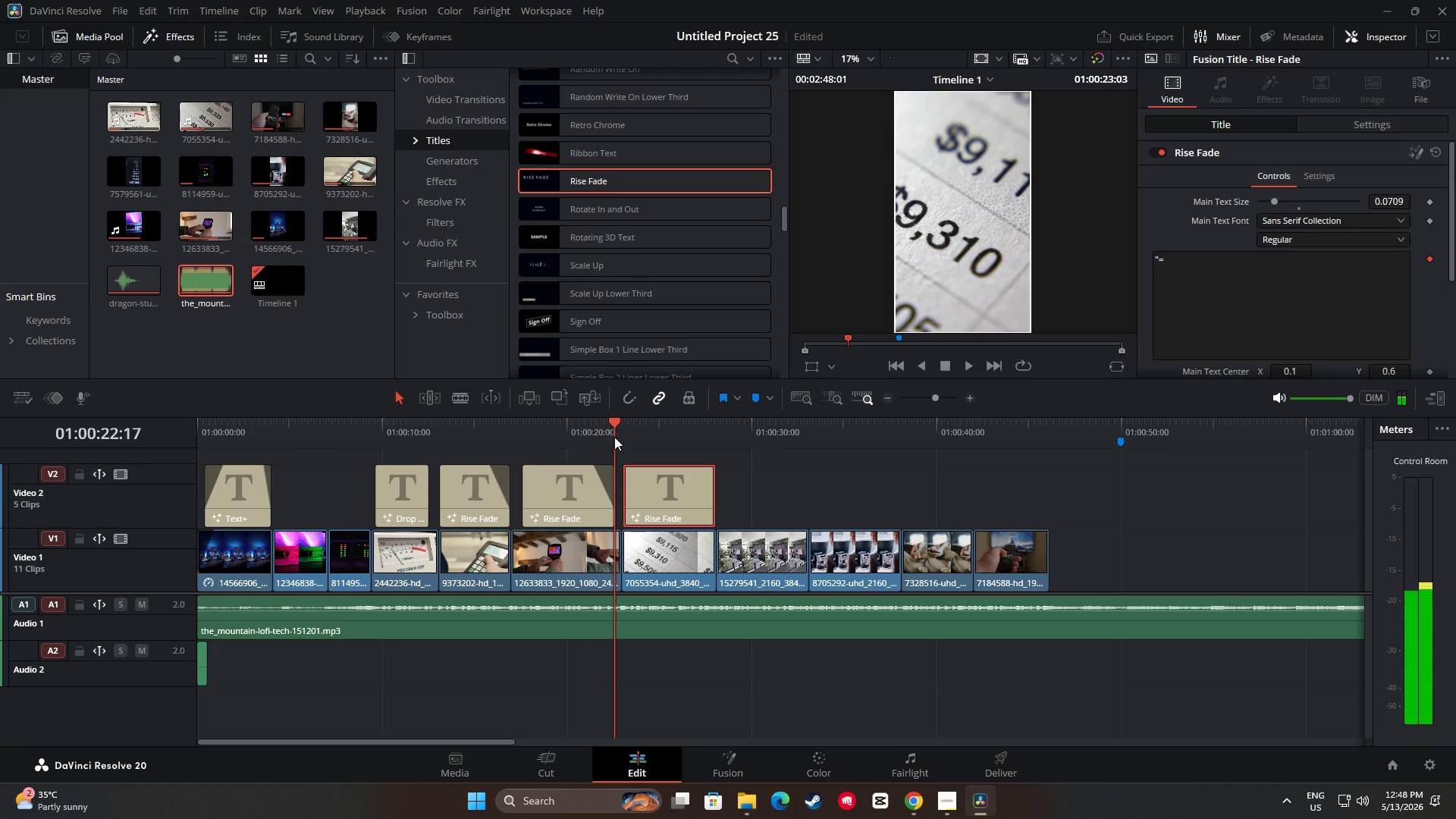 
key(Space)
 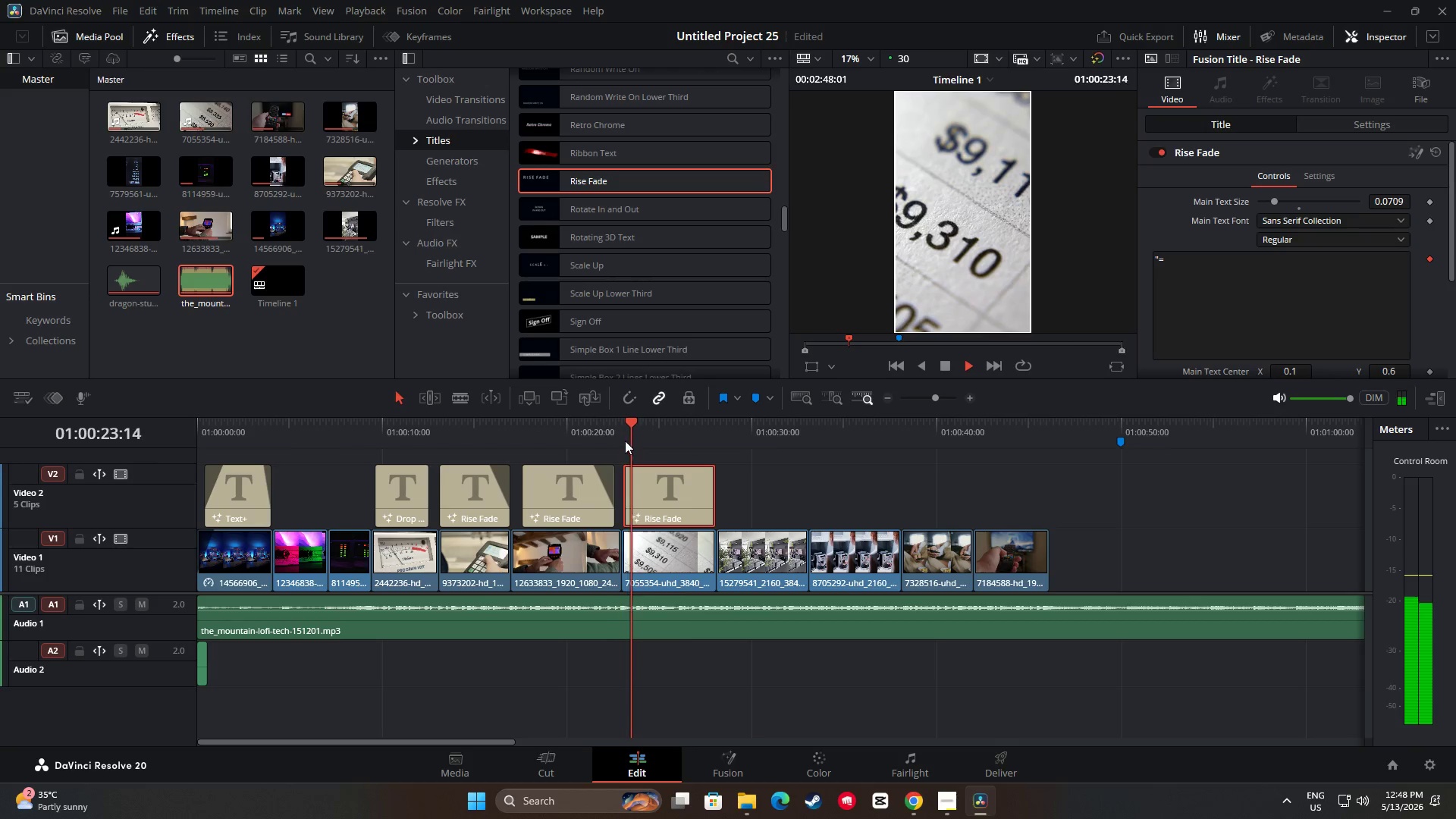 
key(Space)
 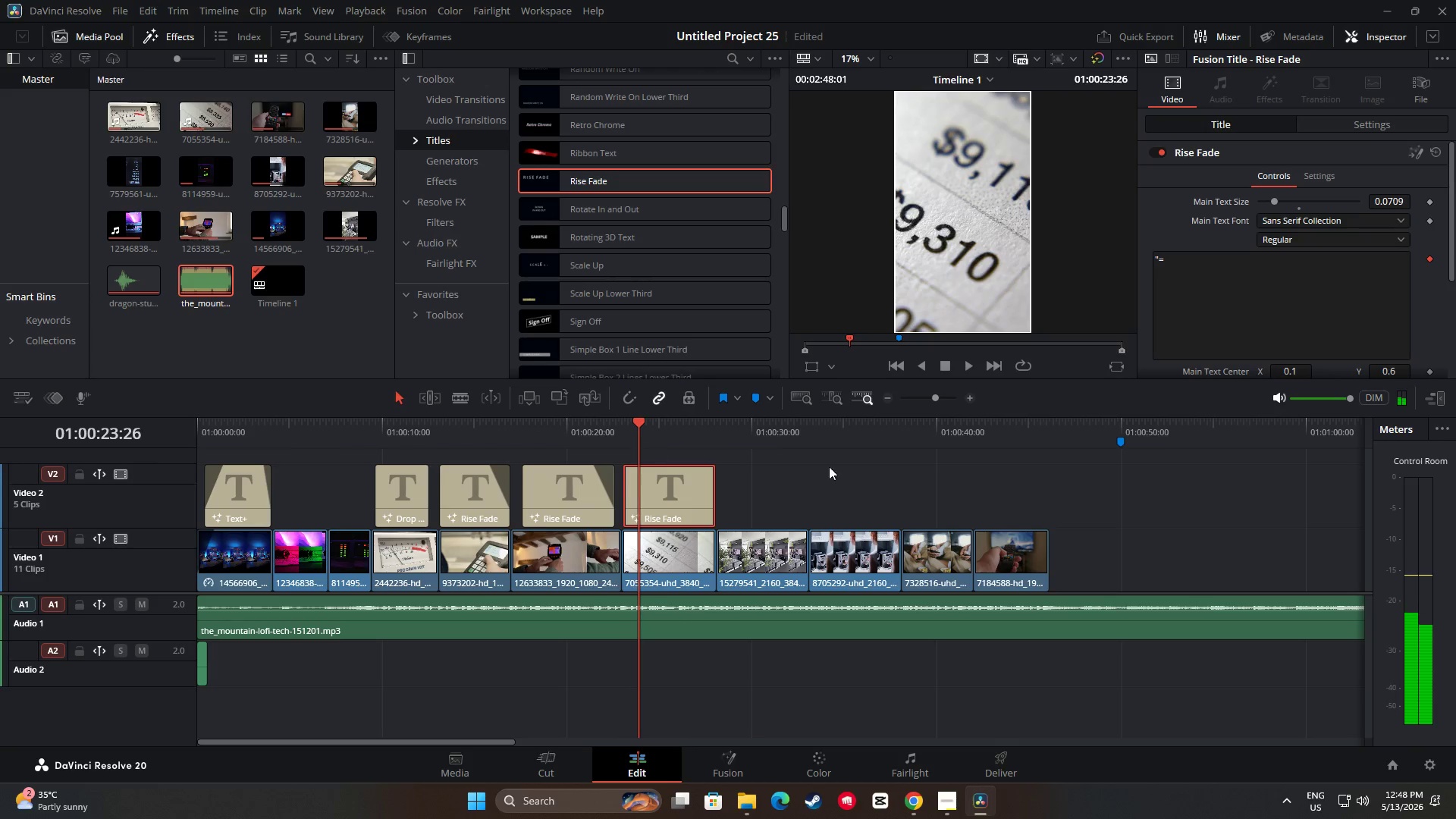 
type(  )
key(Backspace)
key(Backspace)
type(&)
key(Backspace)
type($2.)
key(Backspace)
type(.)
key(Backspace)
type(,000=)
key(Backspace)
type(+ / YER")
 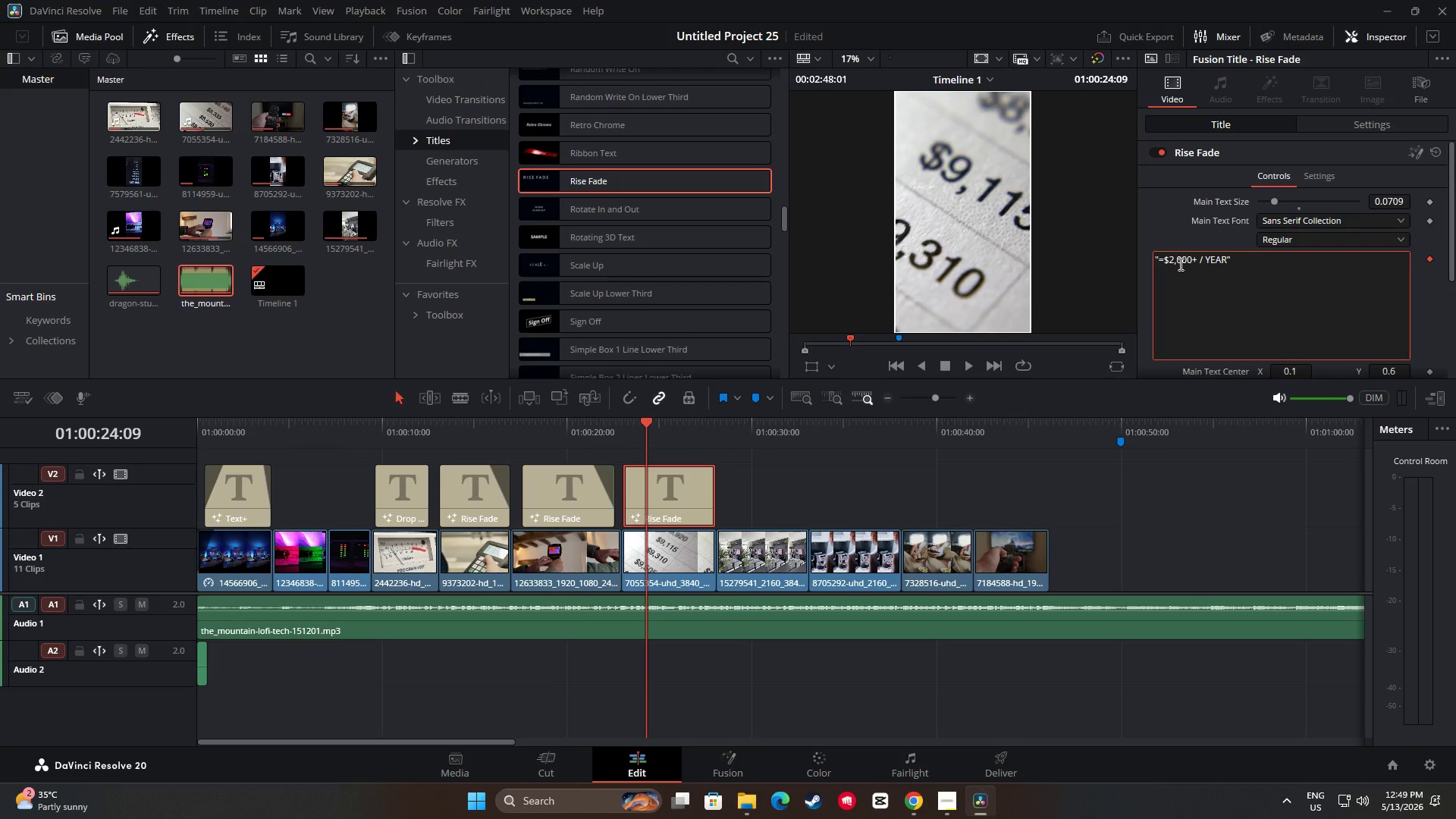 
hold_key(key=A, duration=0.39)
 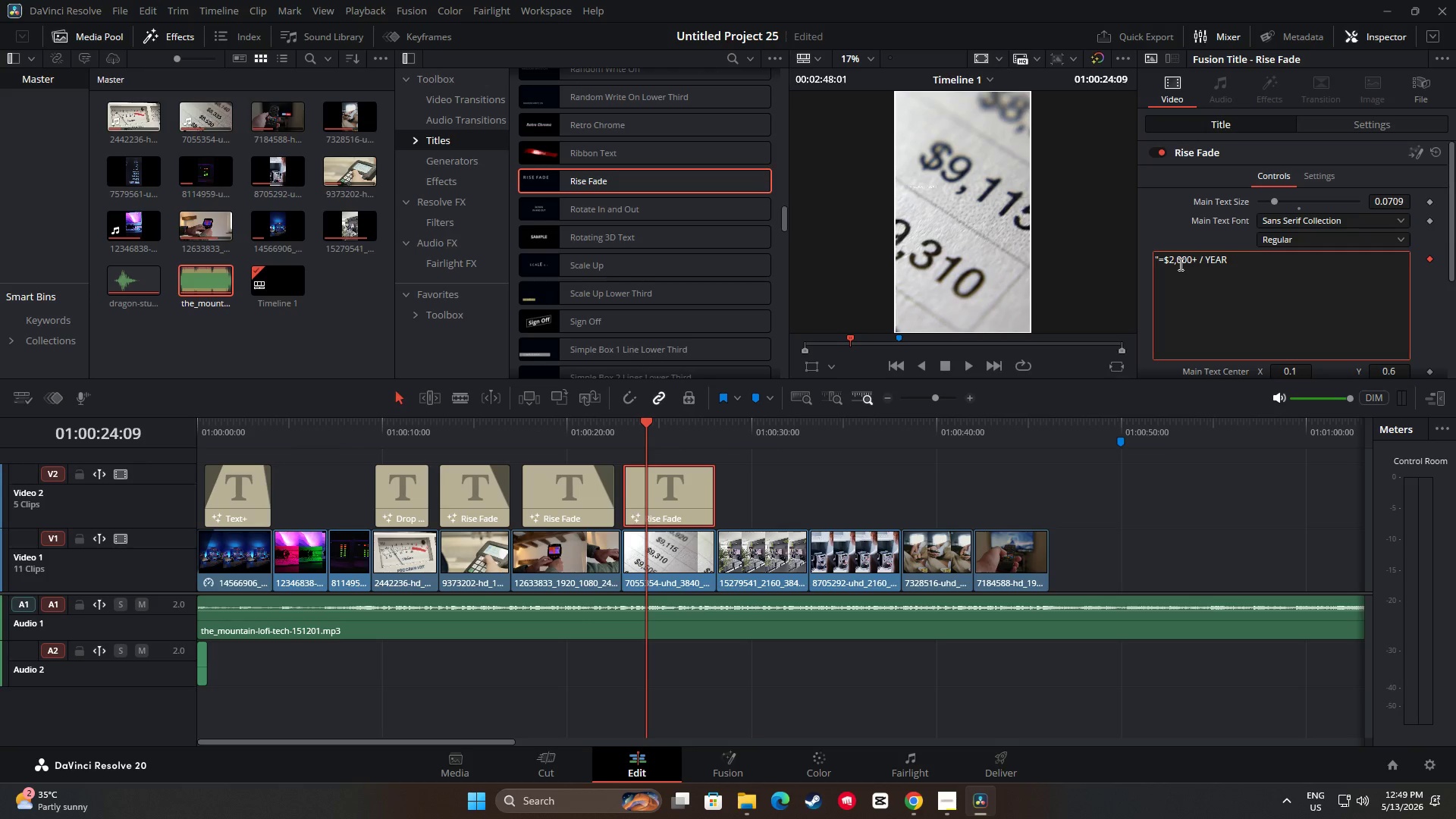 
left_click_drag(start_coordinate=[648, 434], to_coordinate=[603, 436])
 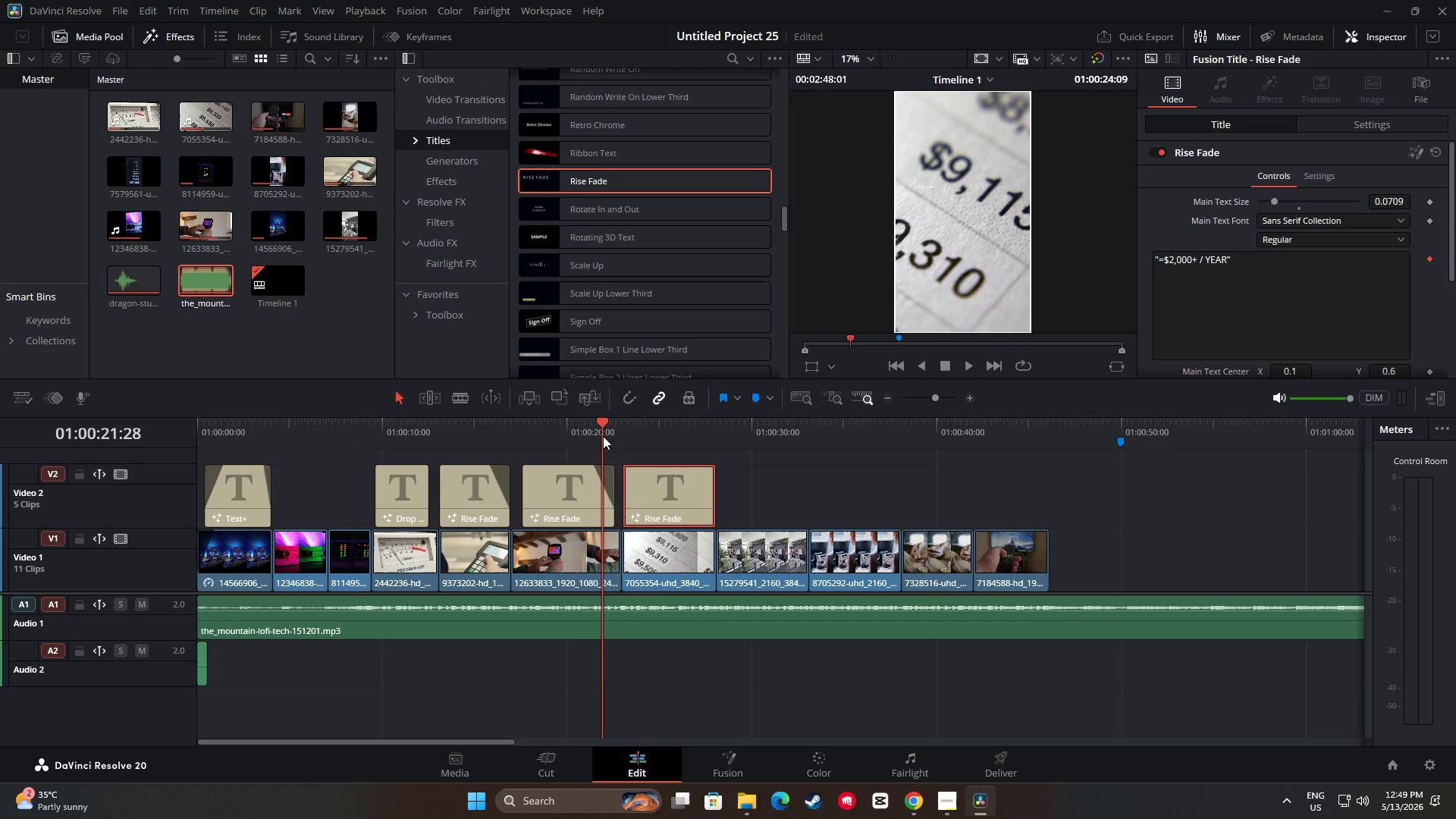 
key(Space)
 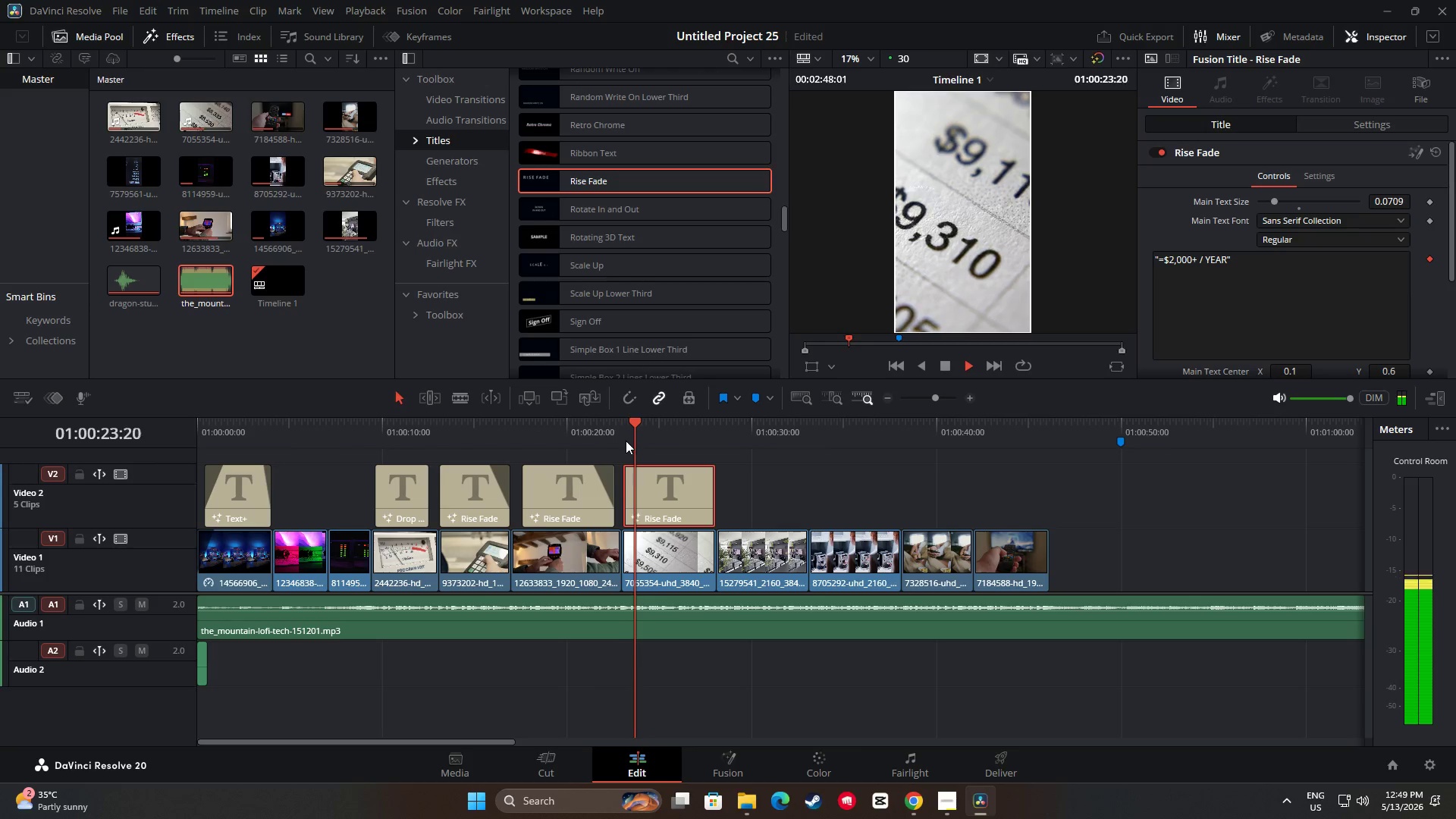 
key(Space)
 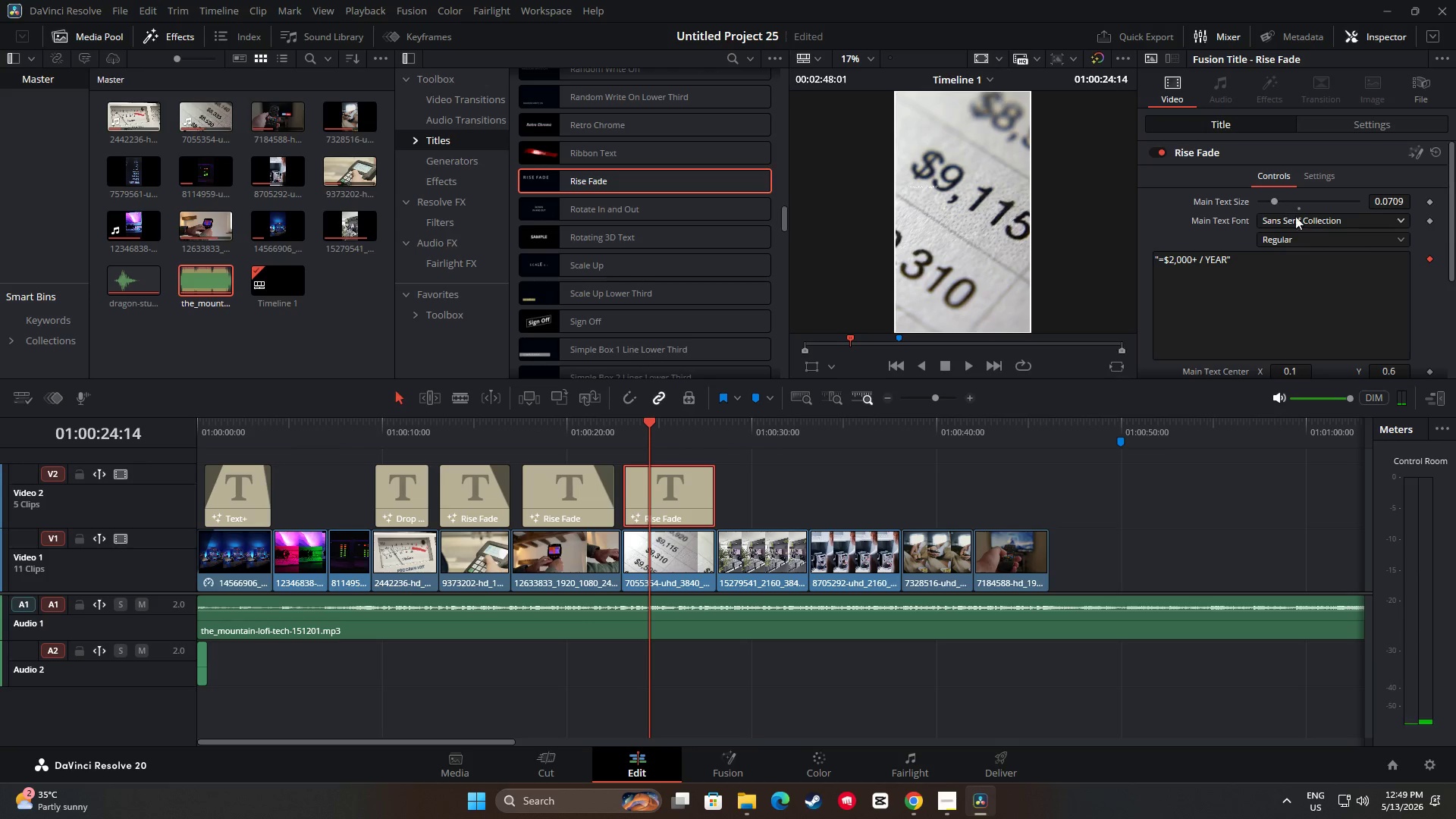 
wait(5.2)
 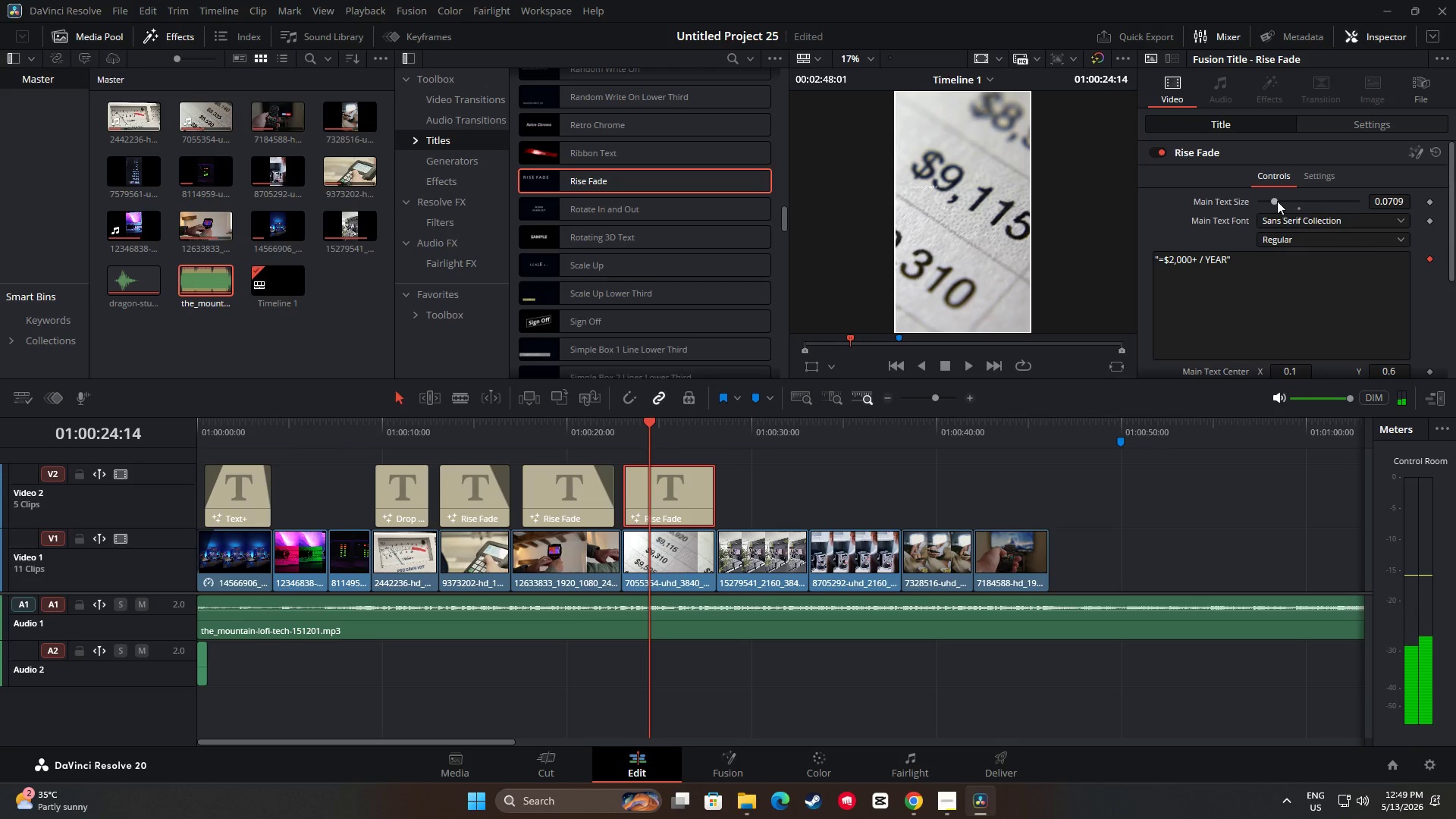 
left_click_drag(start_coordinate=[1276, 203], to_coordinate=[1310, 210])
 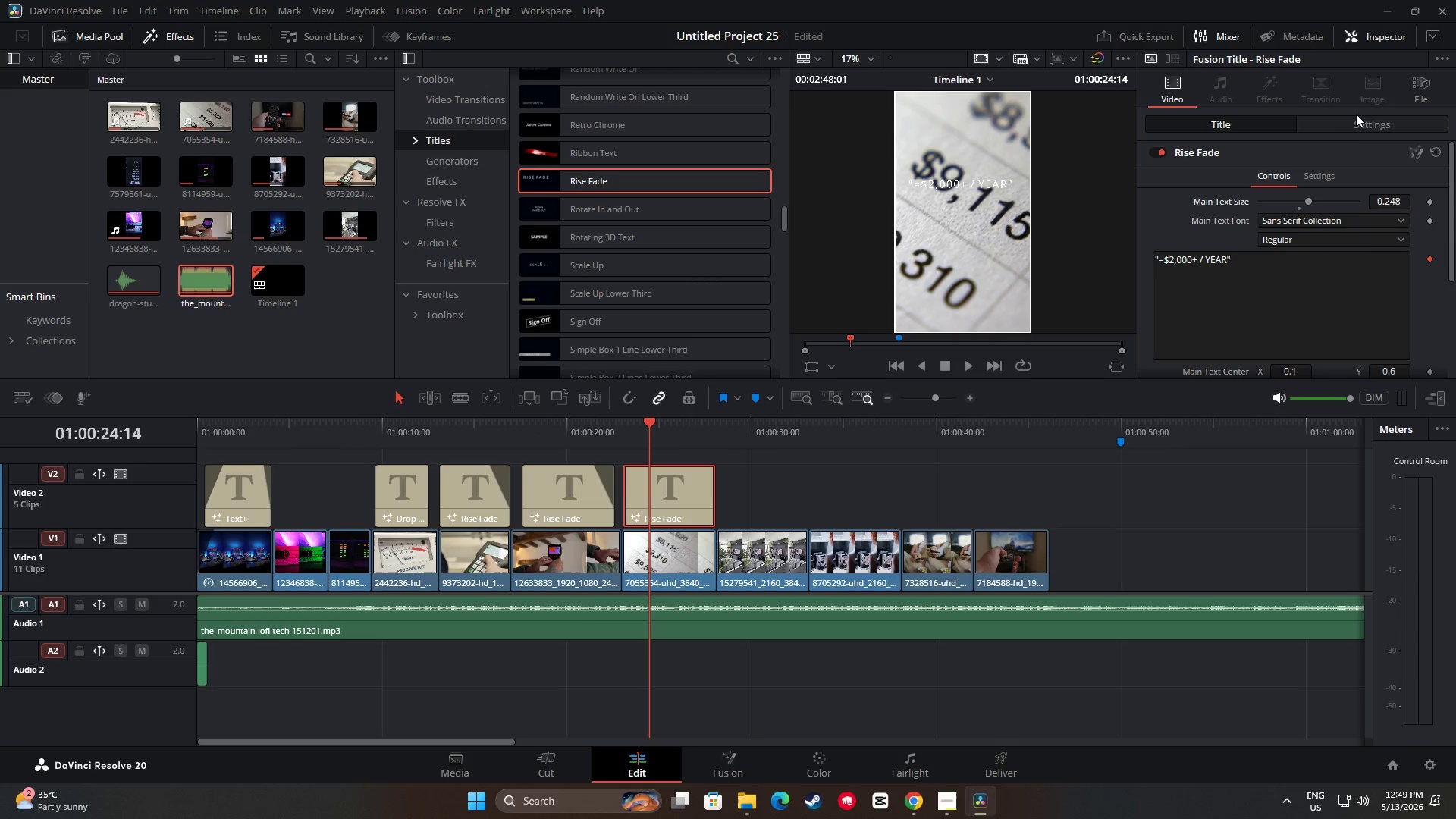 
double_click([1357, 122])
 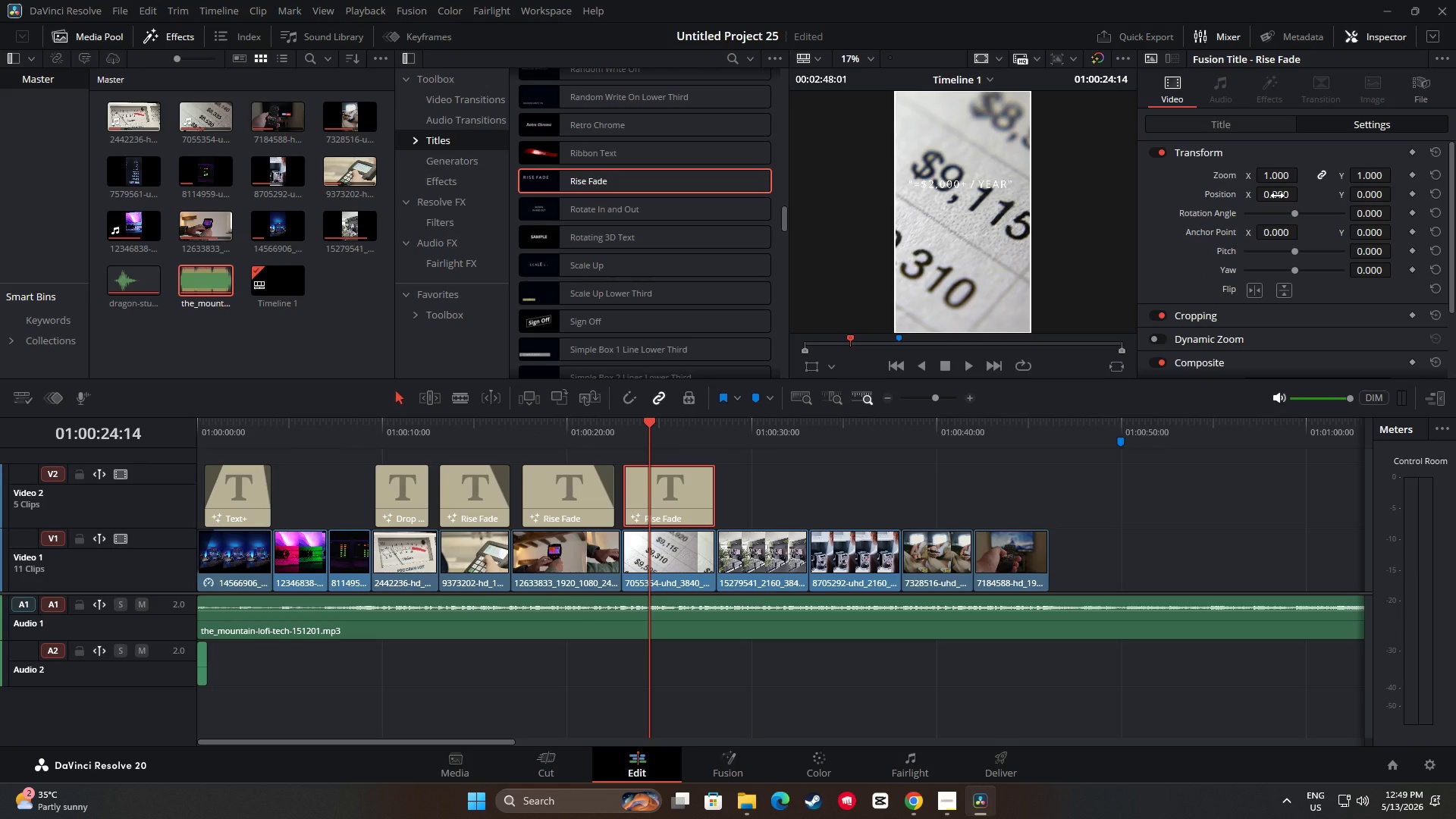 
left_click_drag(start_coordinate=[1277, 195], to_coordinate=[1286, 195])
 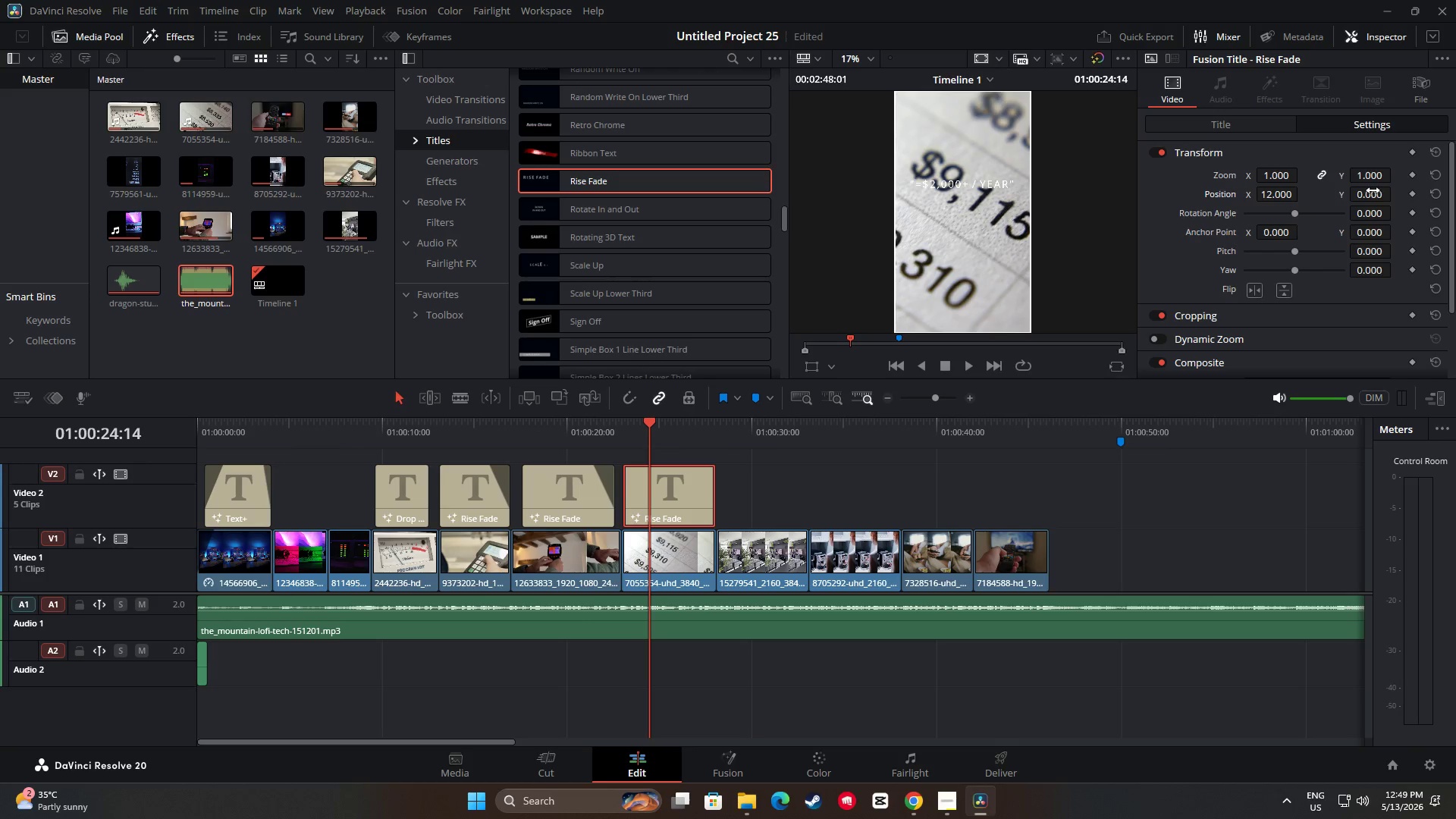 
left_click_drag(start_coordinate=[1370, 193], to_coordinate=[1171, 183])
 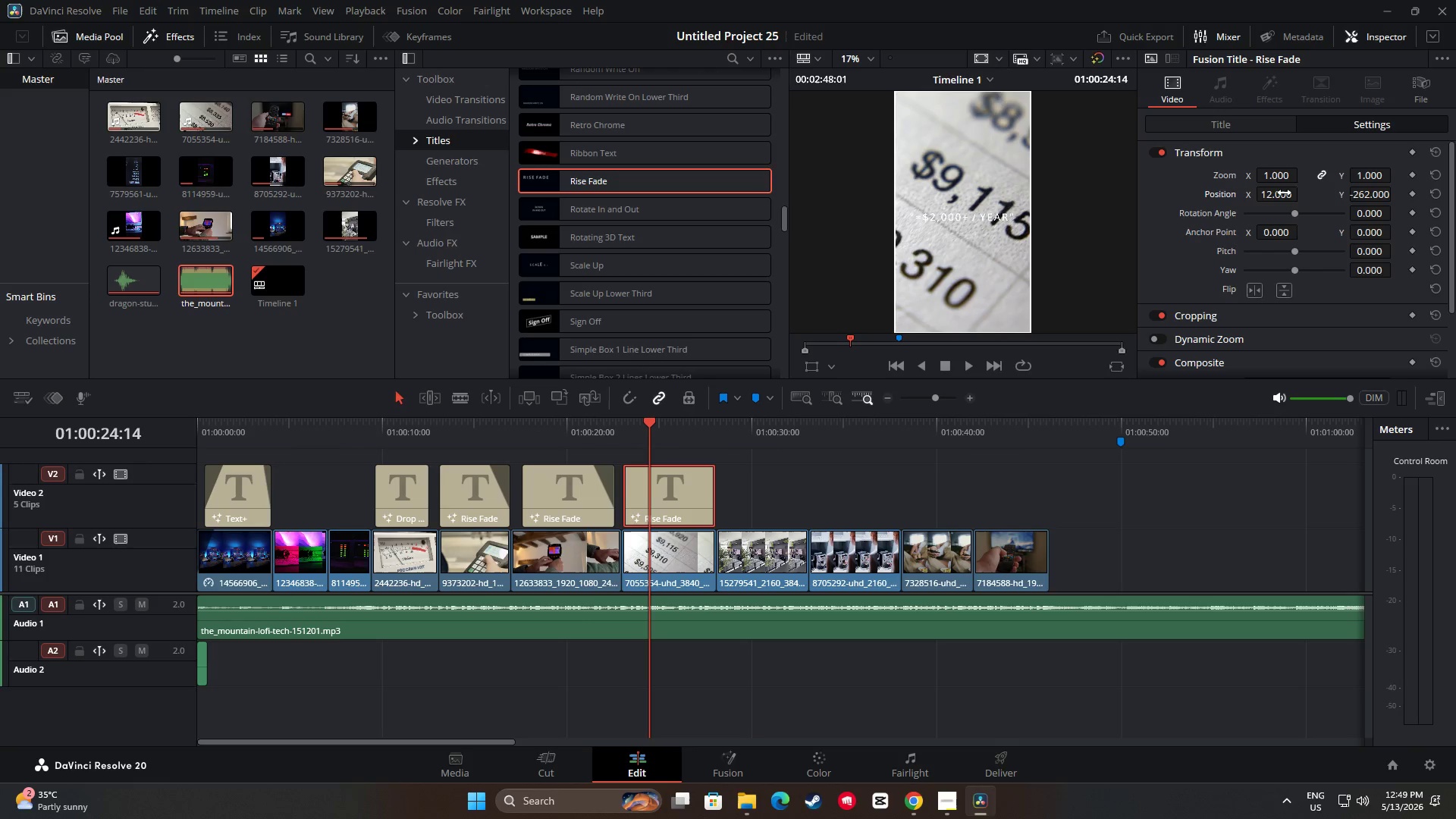 
left_click_drag(start_coordinate=[1284, 193], to_coordinate=[1269, 195])
 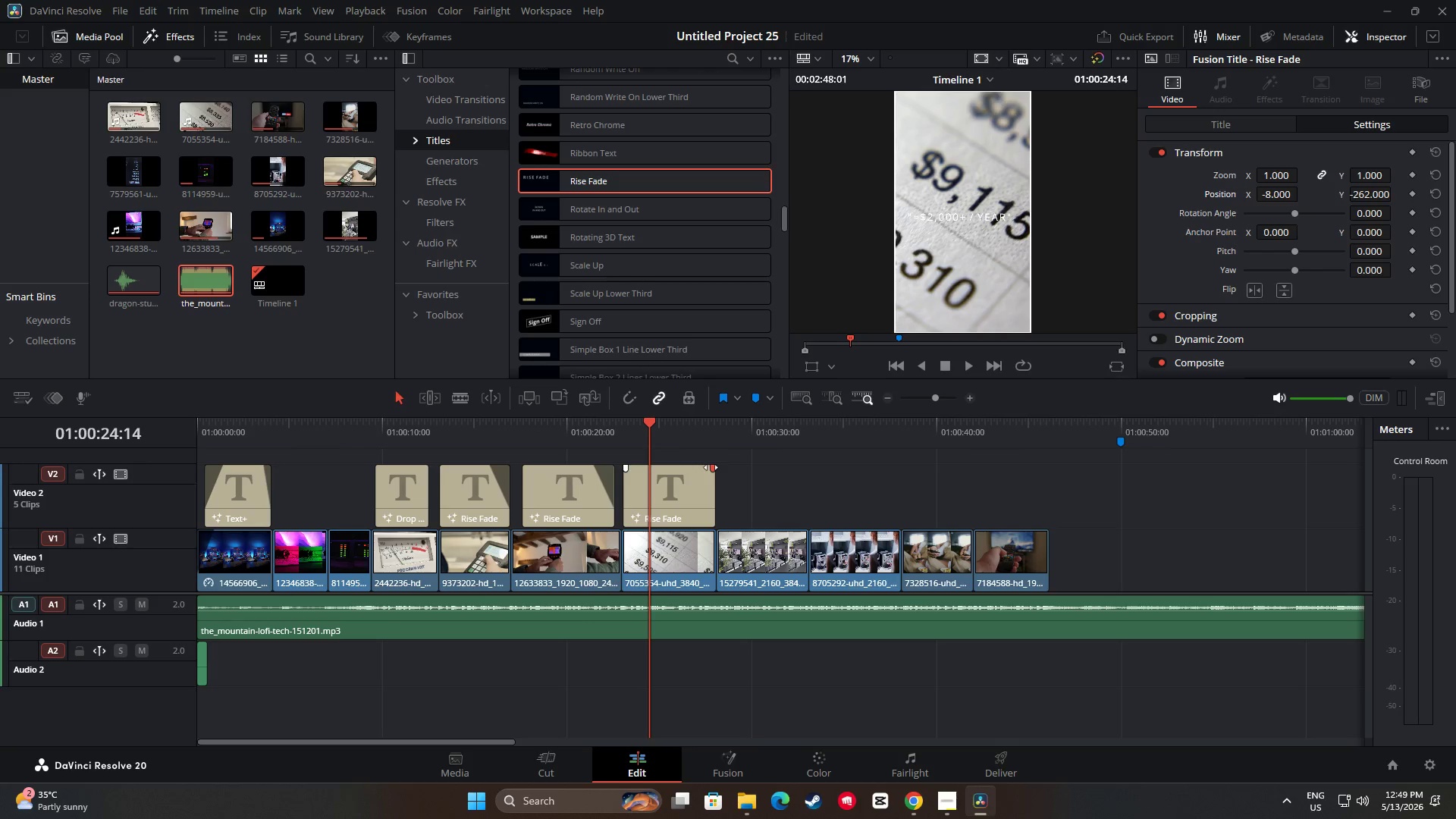 
left_click([711, 467])
 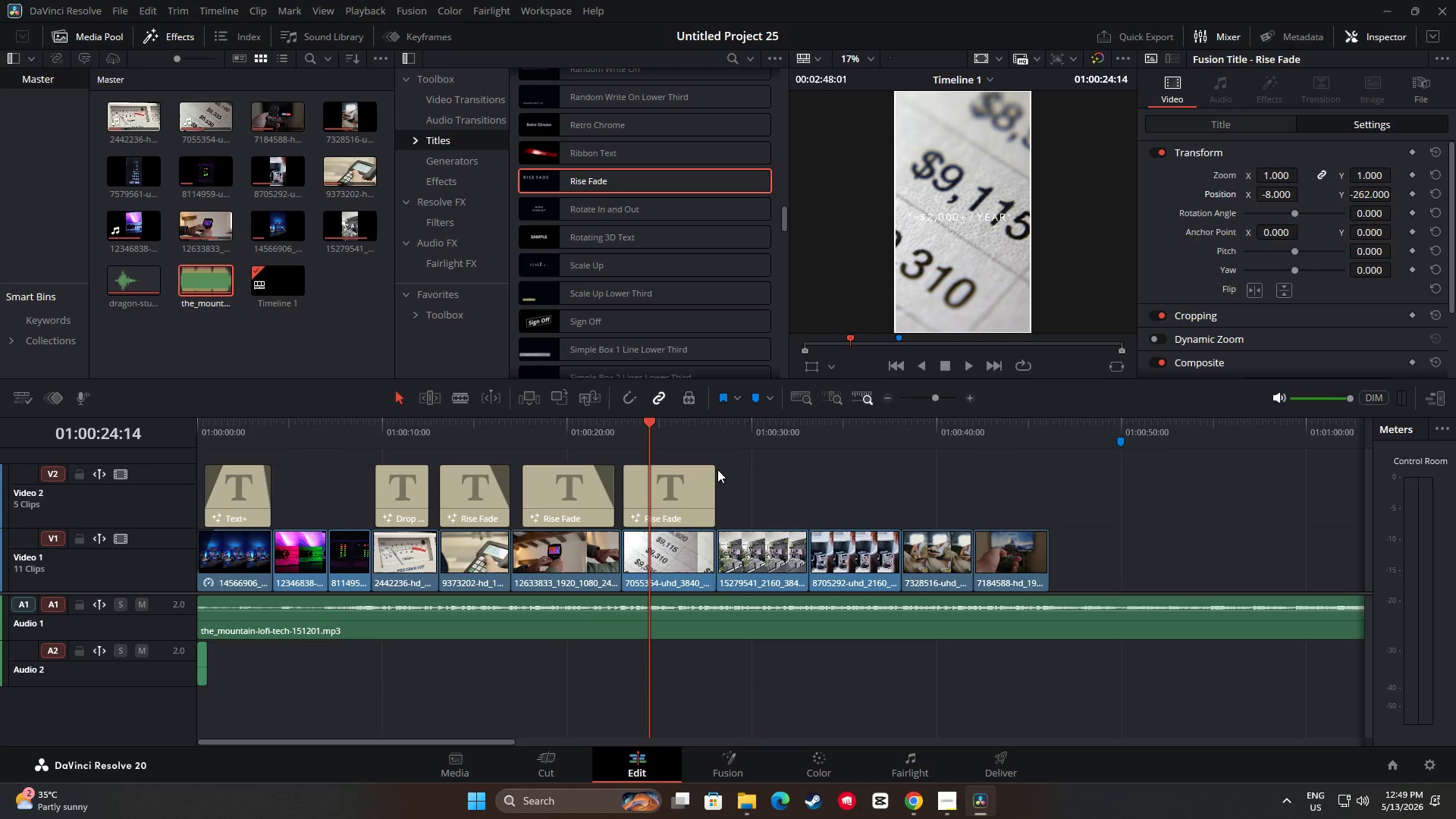 
left_click_drag(start_coordinate=[713, 467], to_coordinate=[694, 469])
 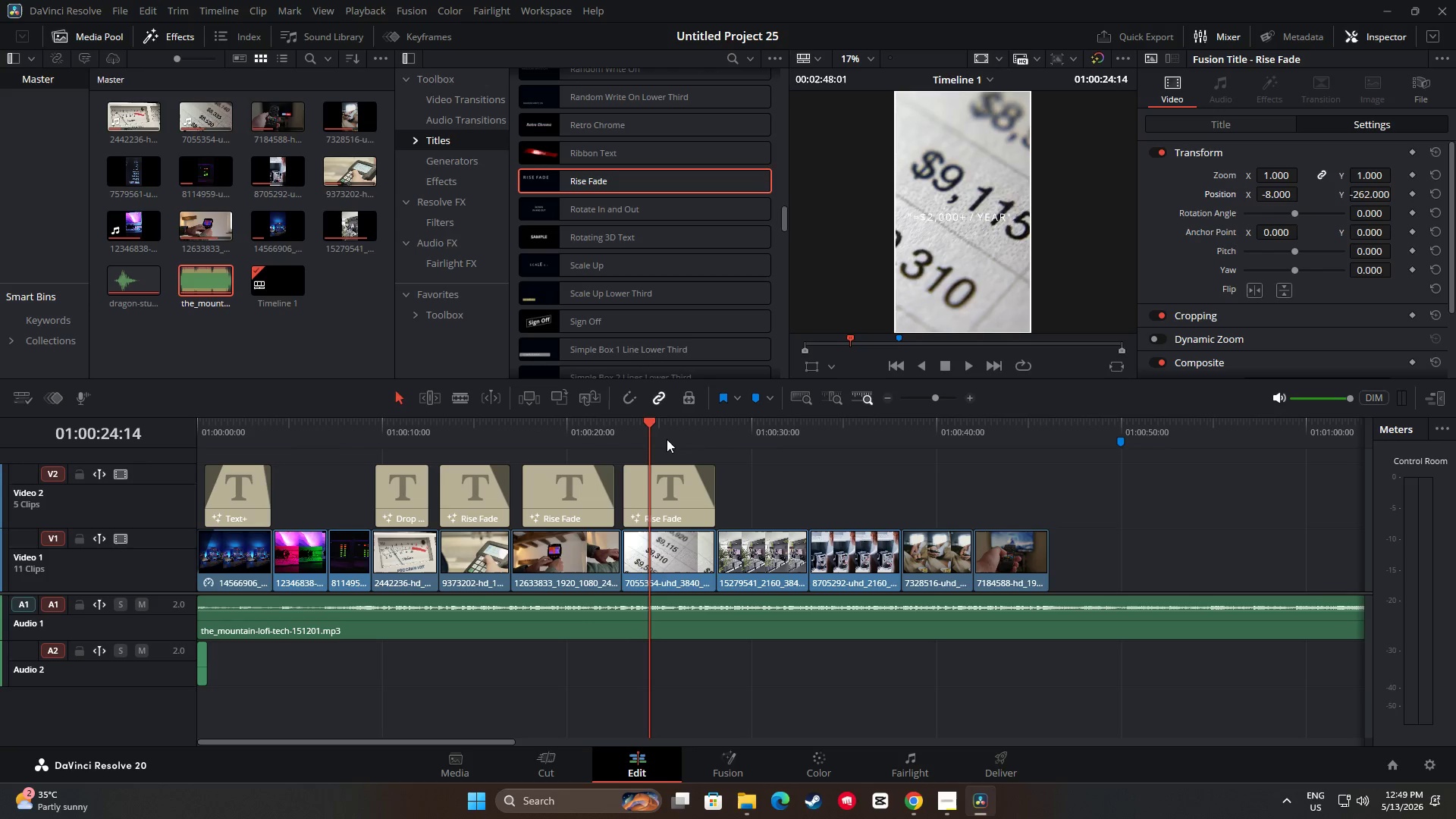 
left_click_drag(start_coordinate=[661, 435], to_coordinate=[617, 429])
 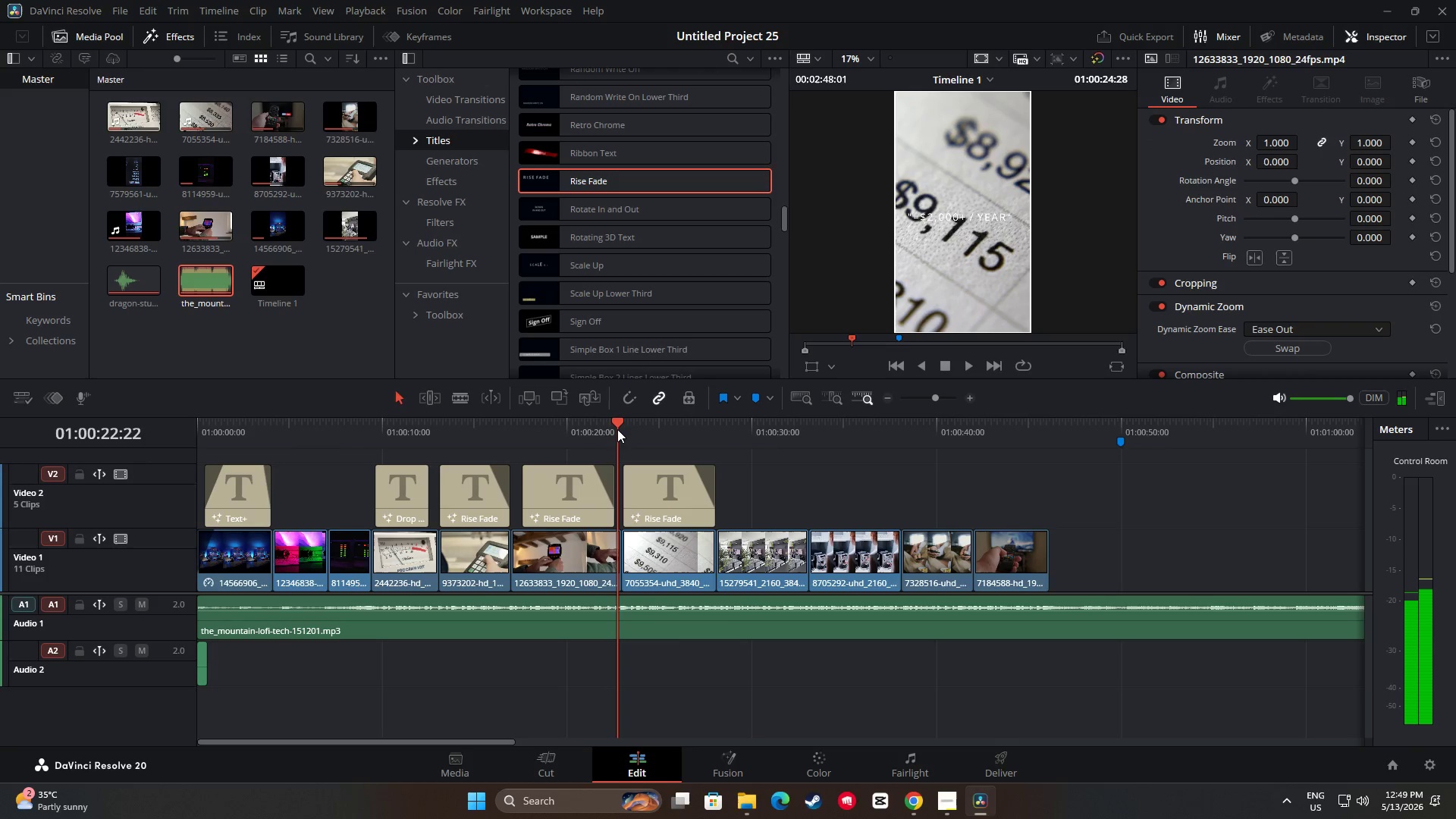 
key(Space)
 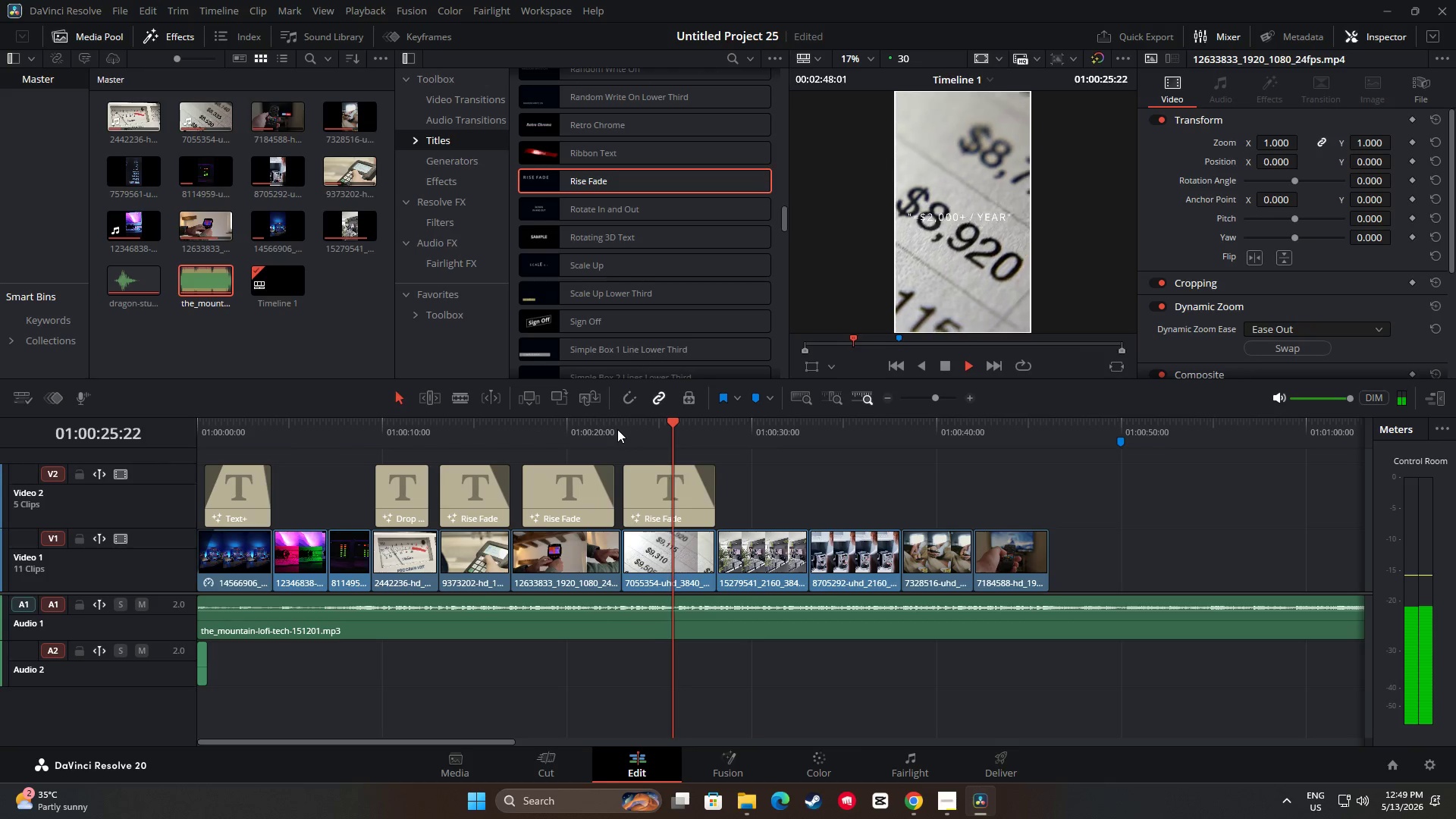 
wait(8.5)
 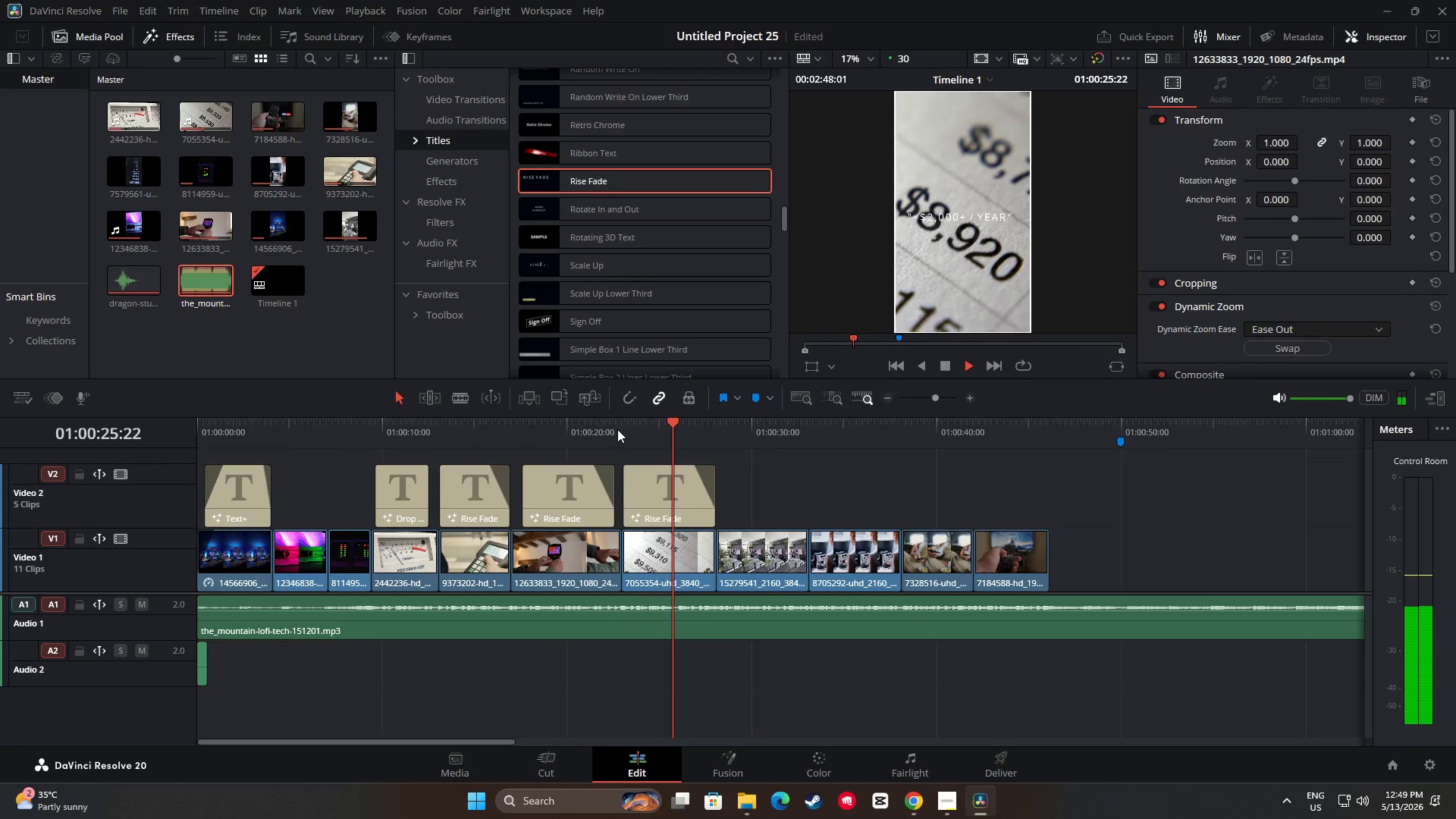 
key(Space)
 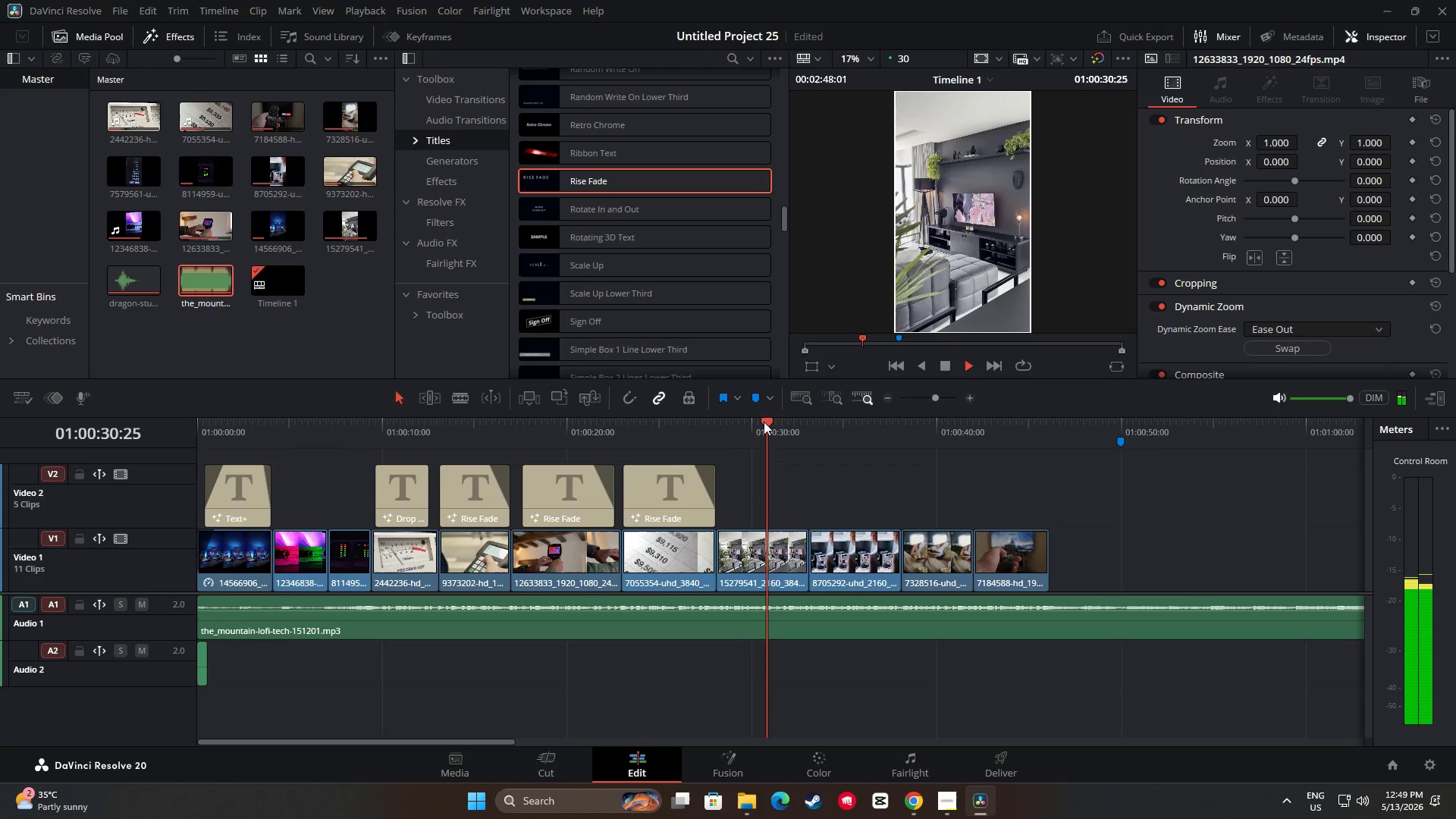 
left_click_drag(start_coordinate=[764, 420], to_coordinate=[607, 434])
 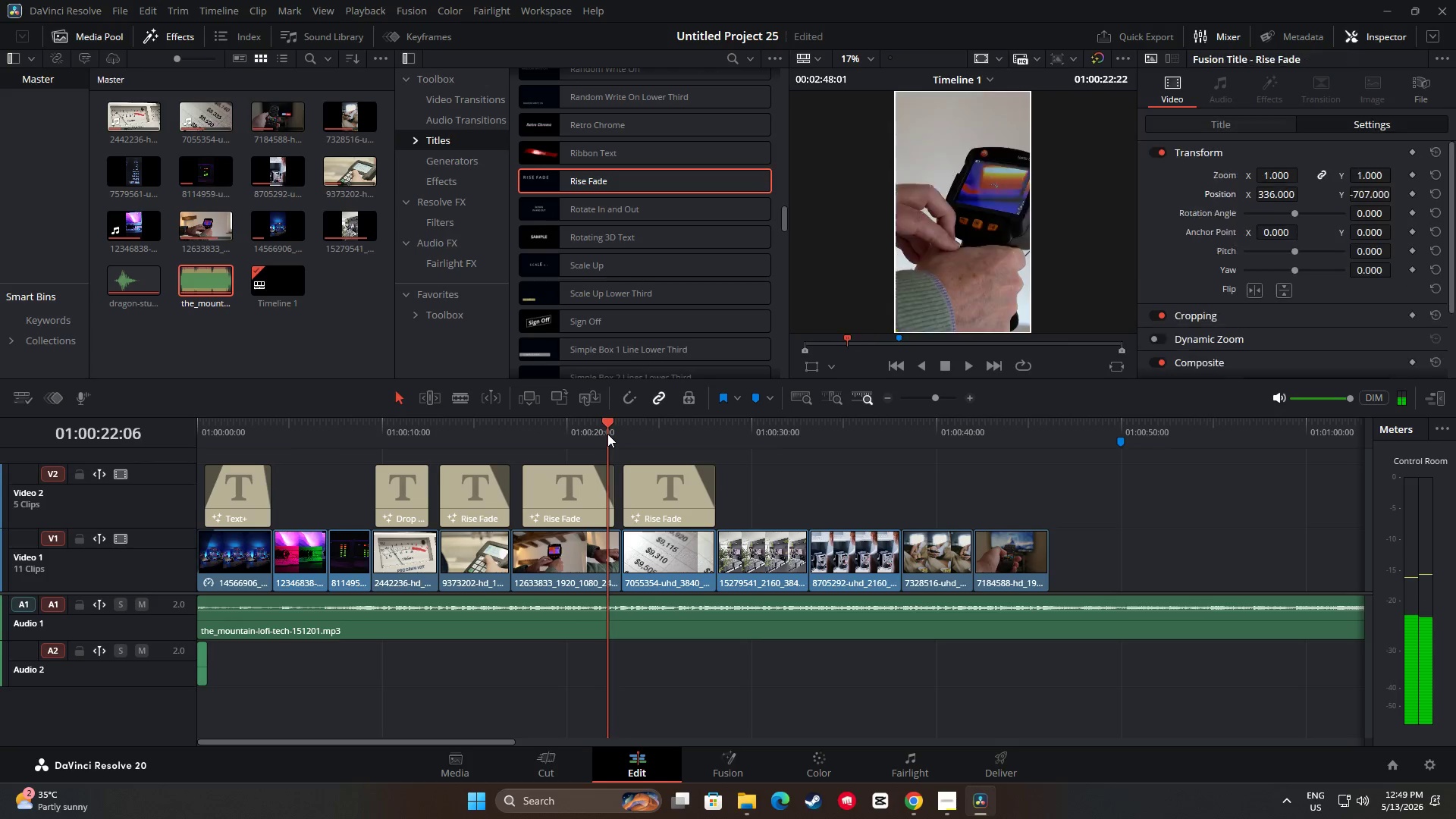 
key(Space)
 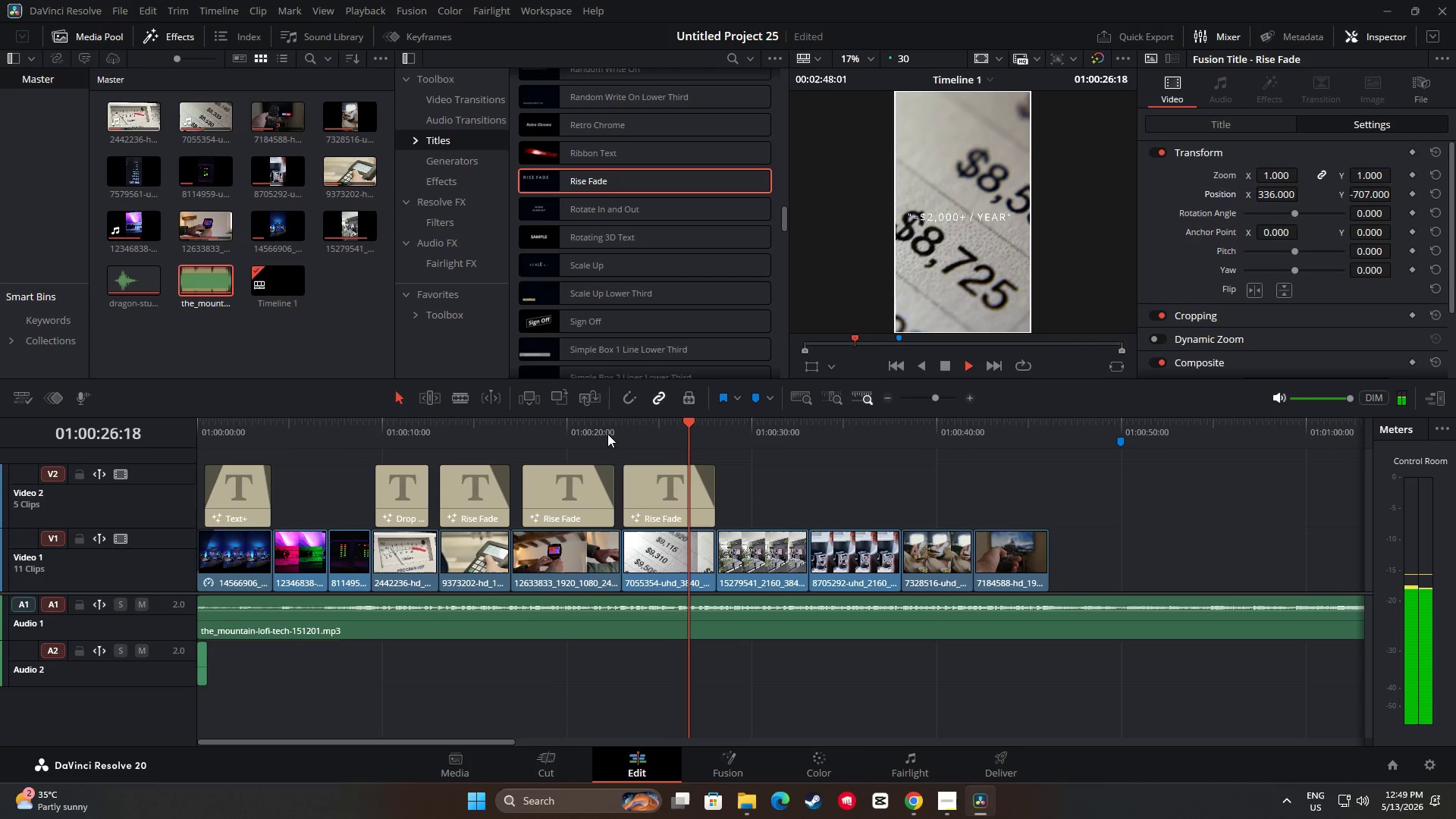 
wait(6.22)
 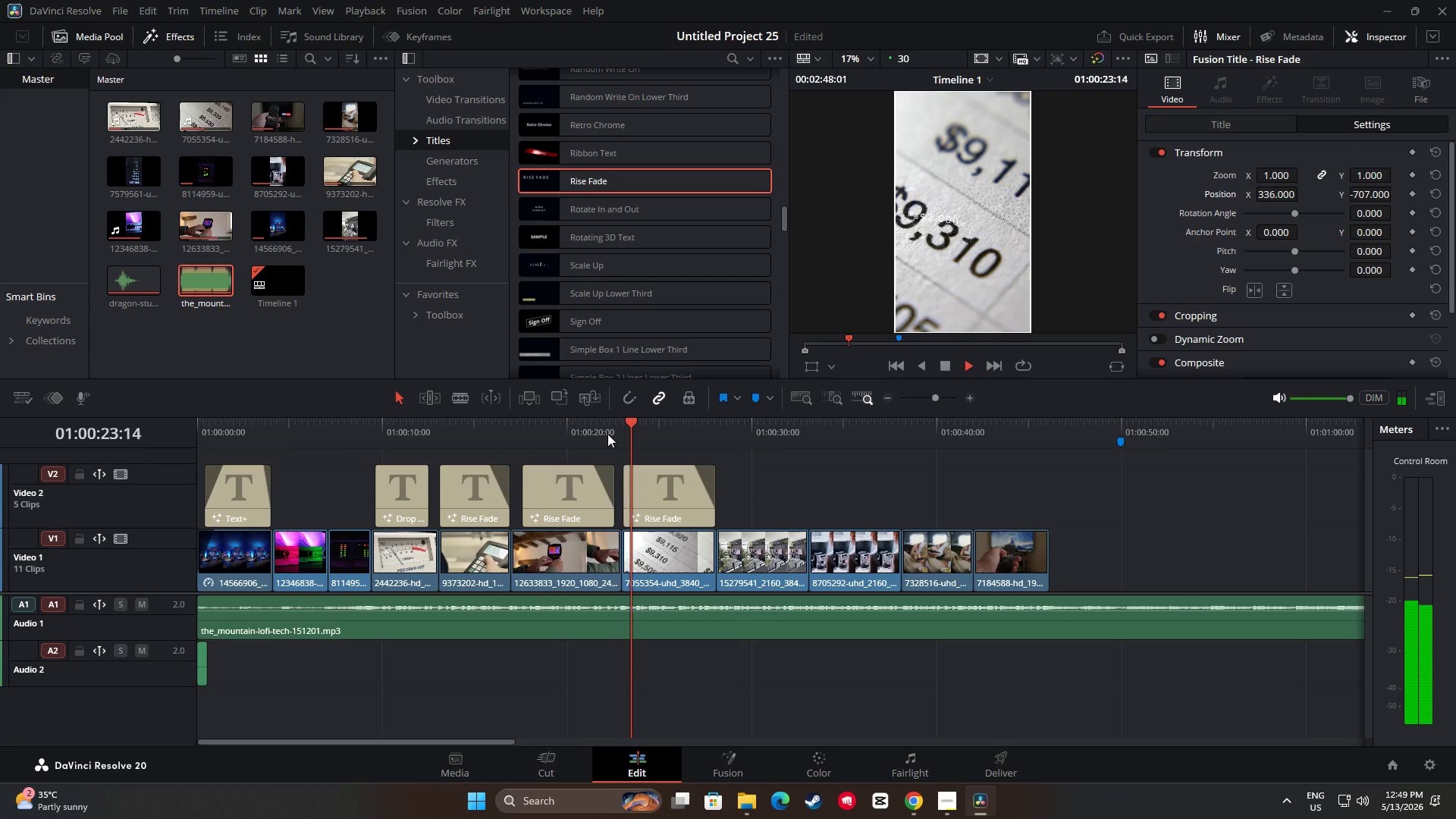 
left_click_drag(start_coordinate=[714, 422], to_coordinate=[356, 451])
 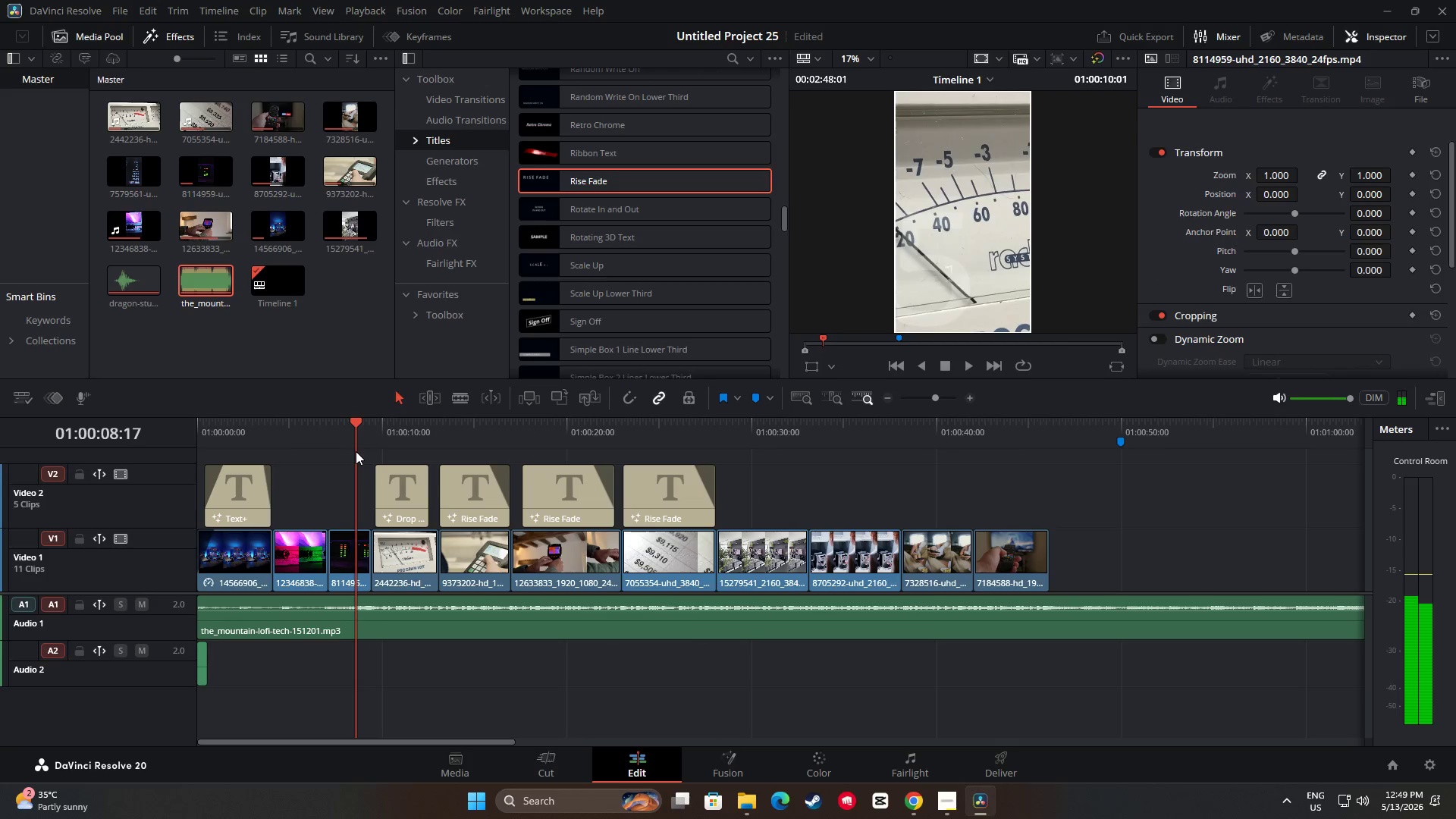 
key(Space)
 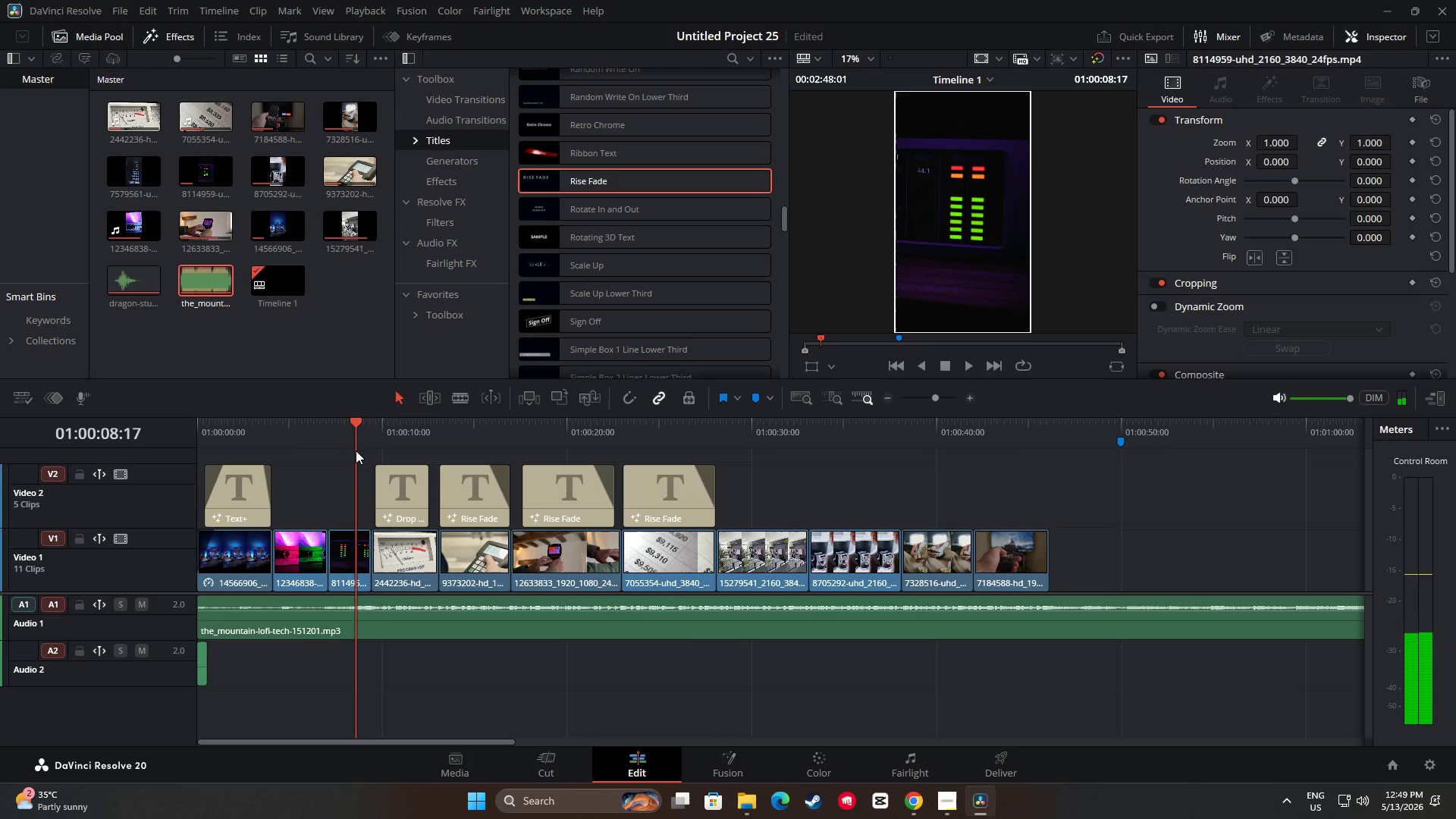 
key(Space)
 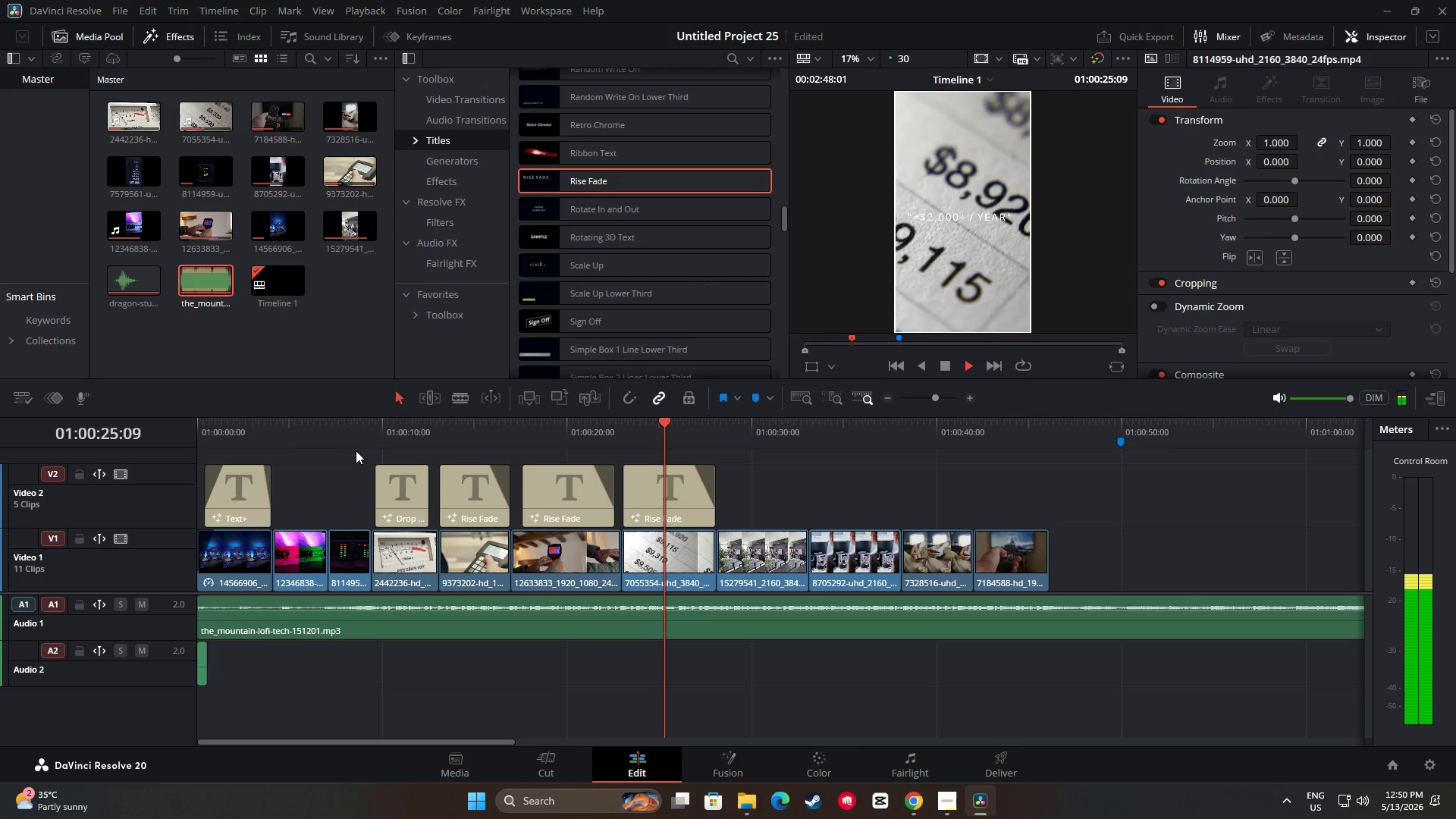 
wait(21.88)
 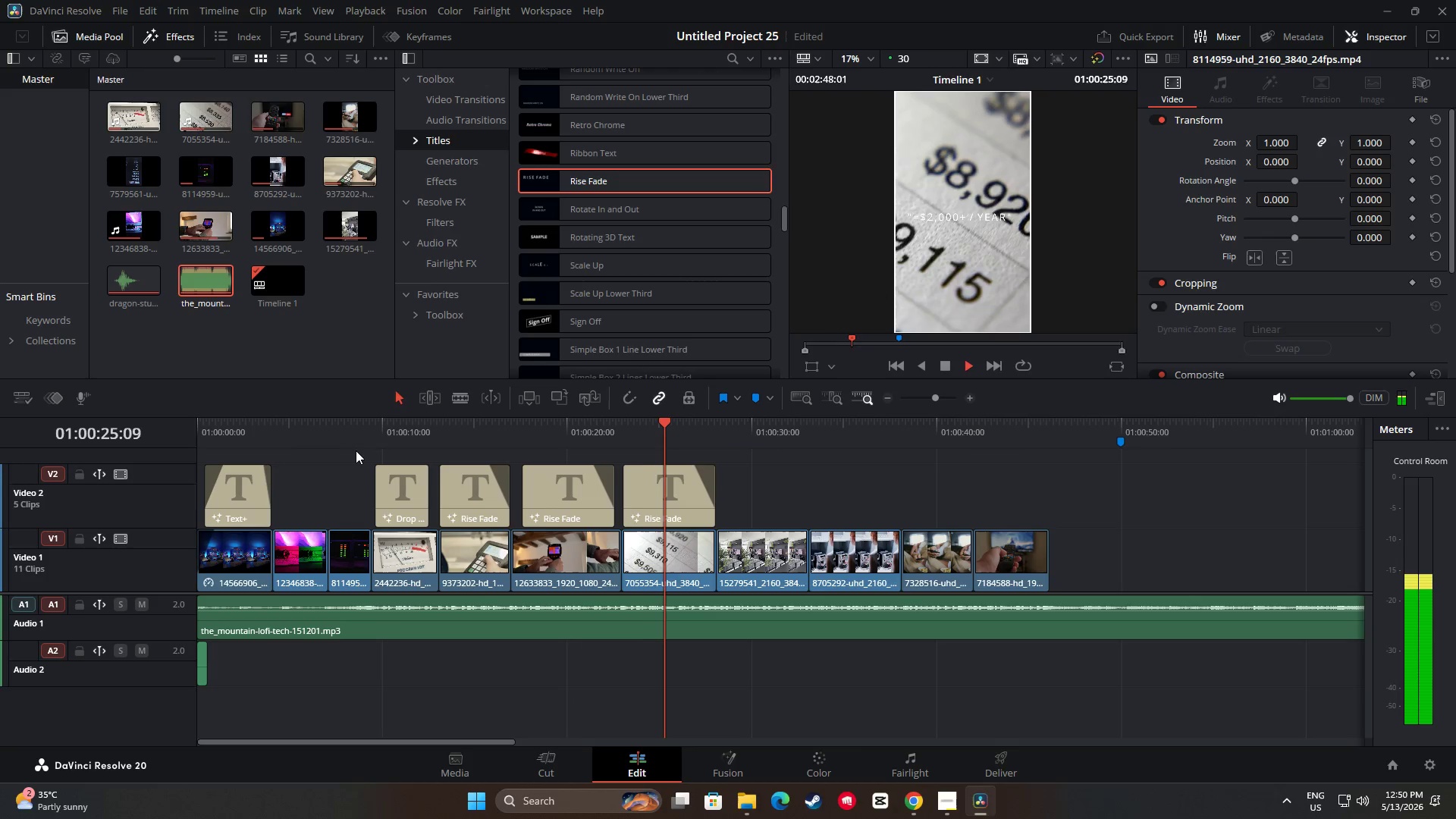 
key(Space)
 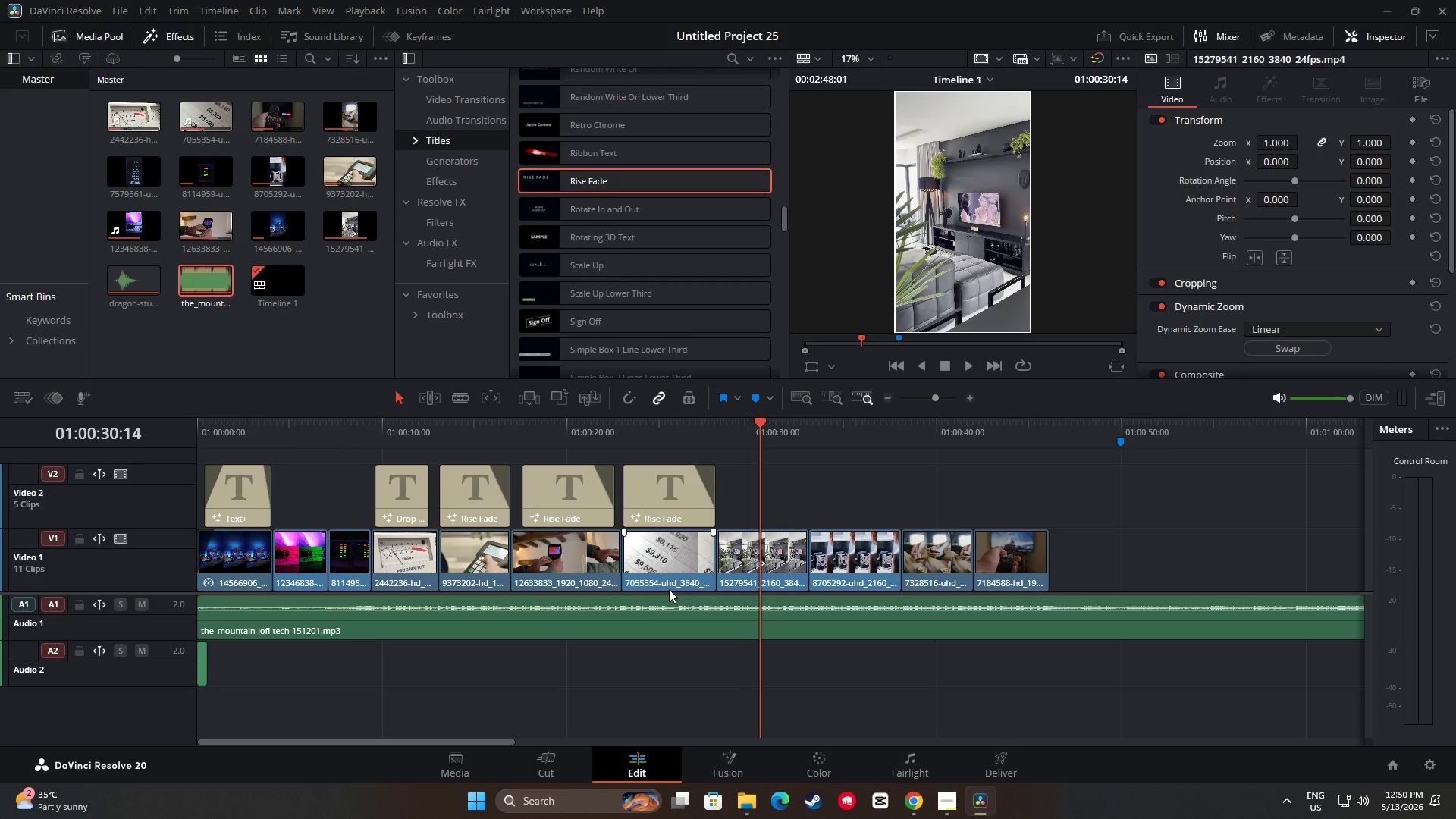 
wait(5.16)
 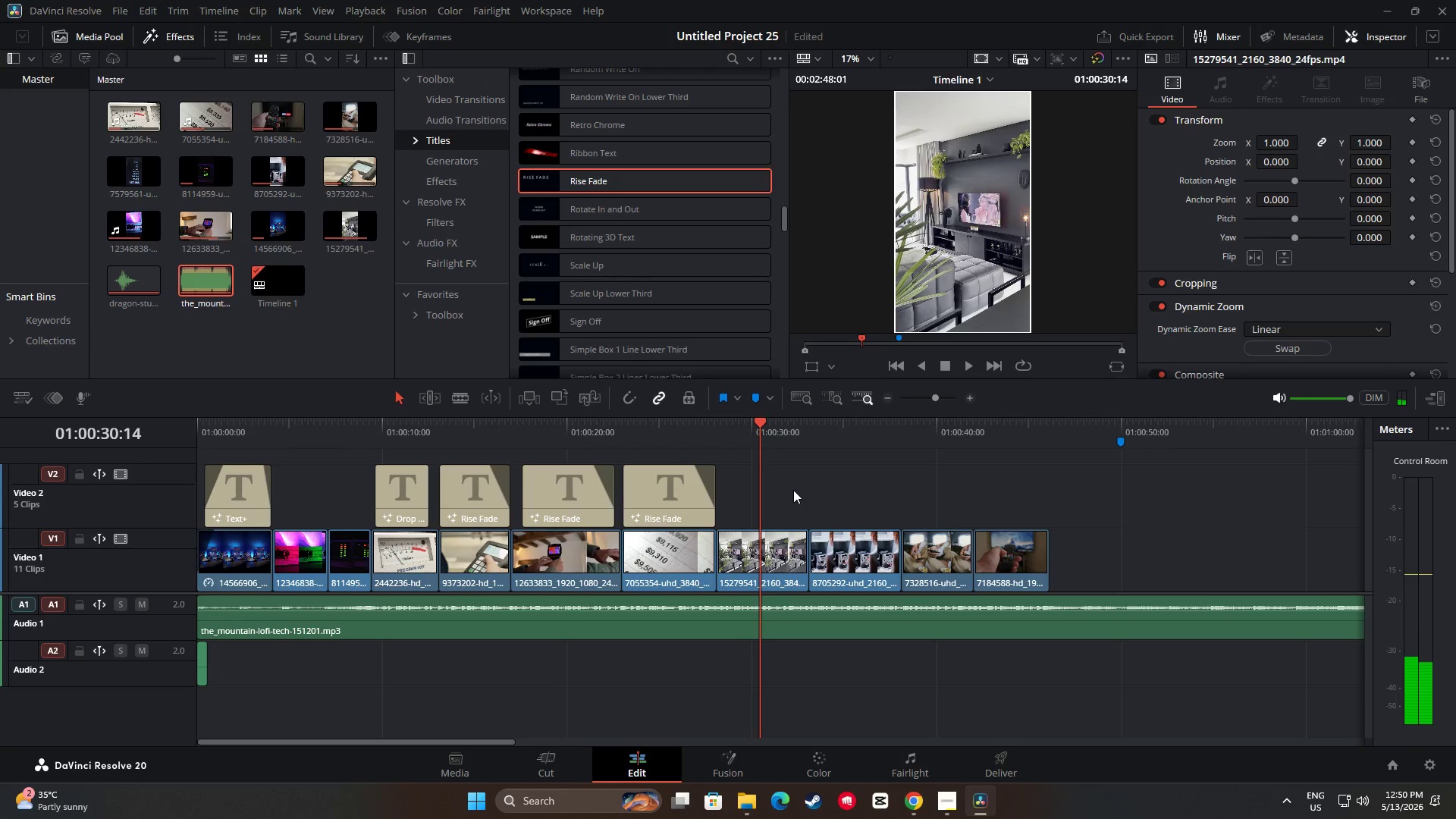 
key(Space)
 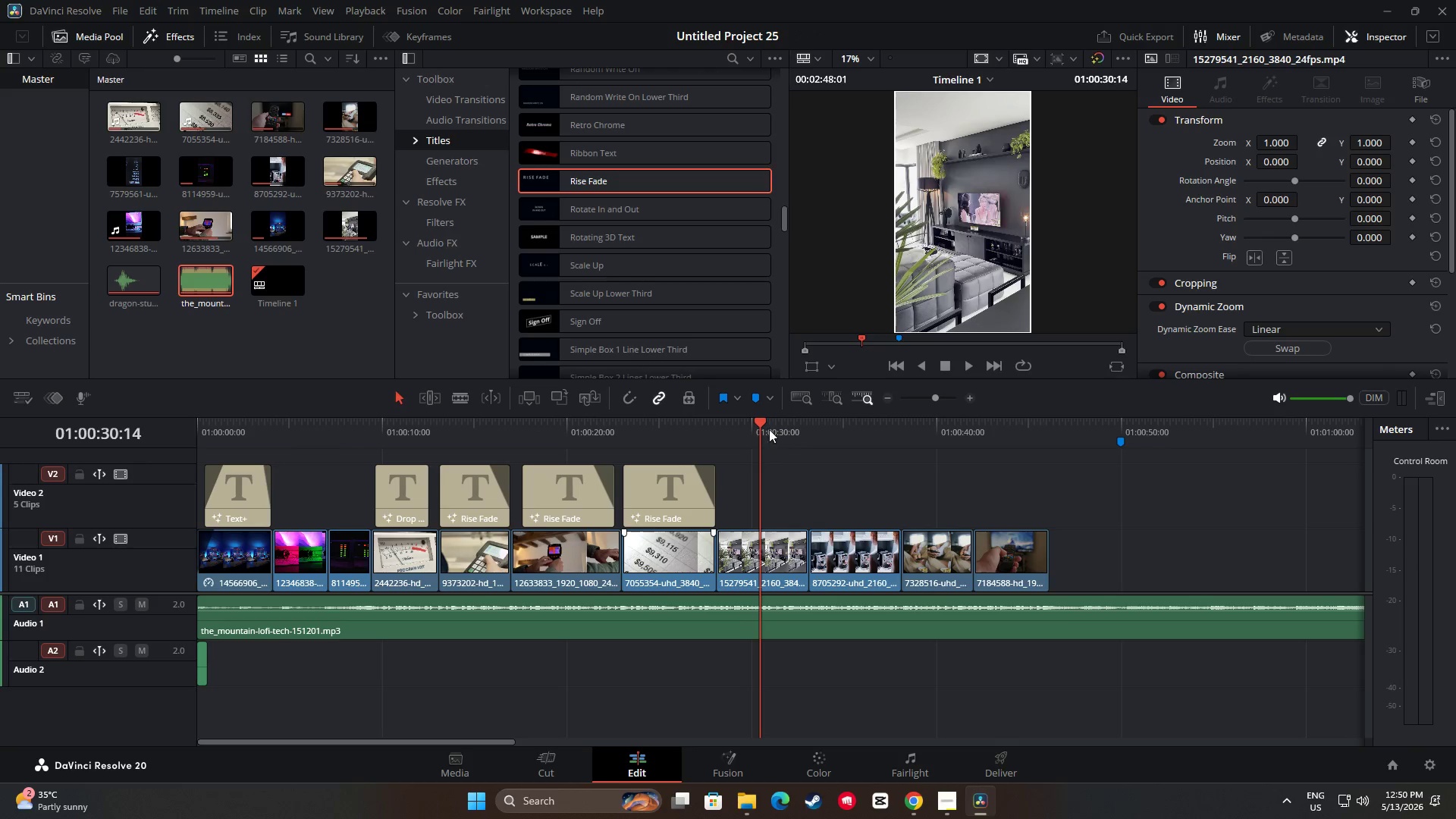 
left_click_drag(start_coordinate=[768, 429], to_coordinate=[692, 433])
 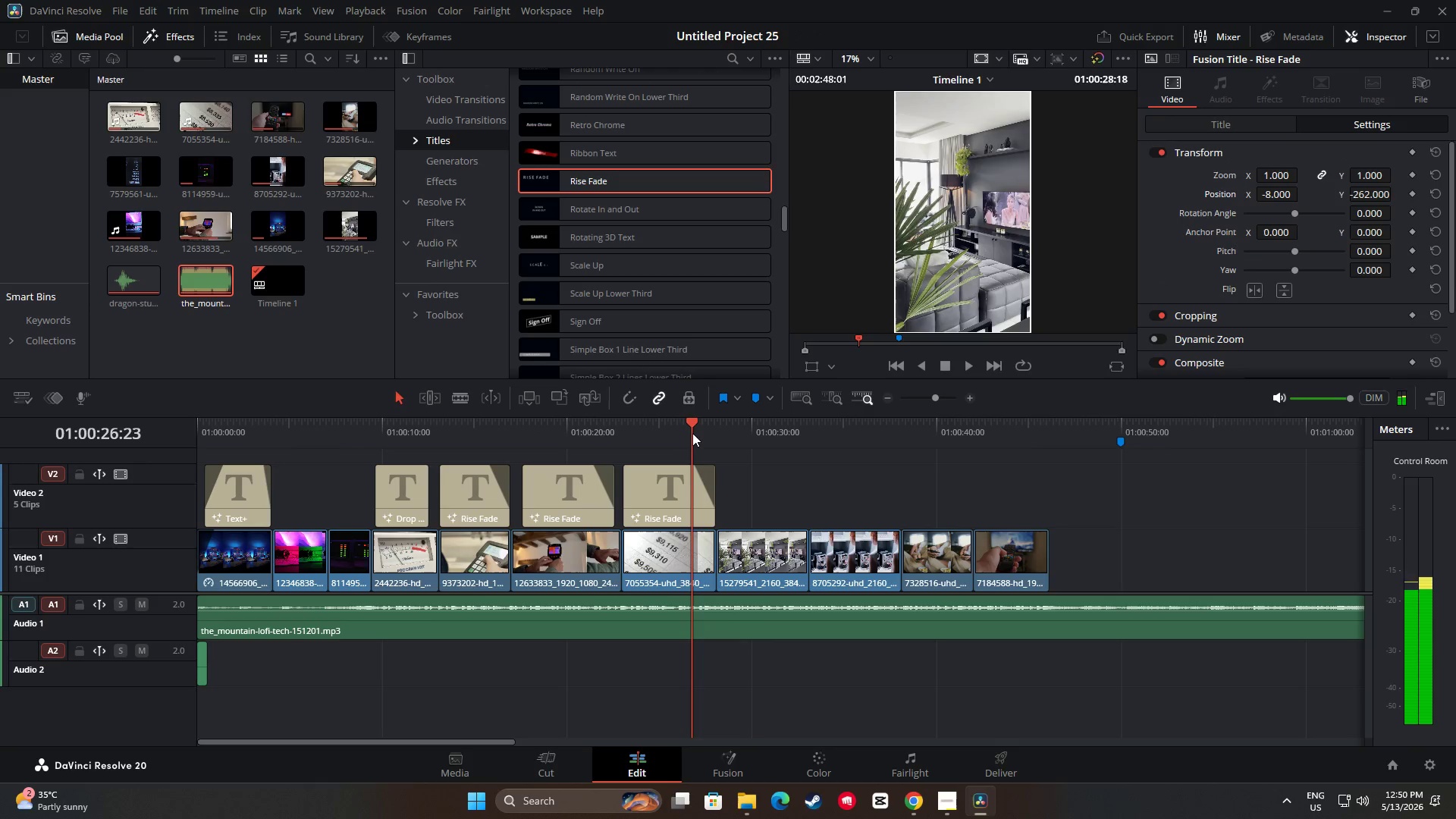 
key(Space)
 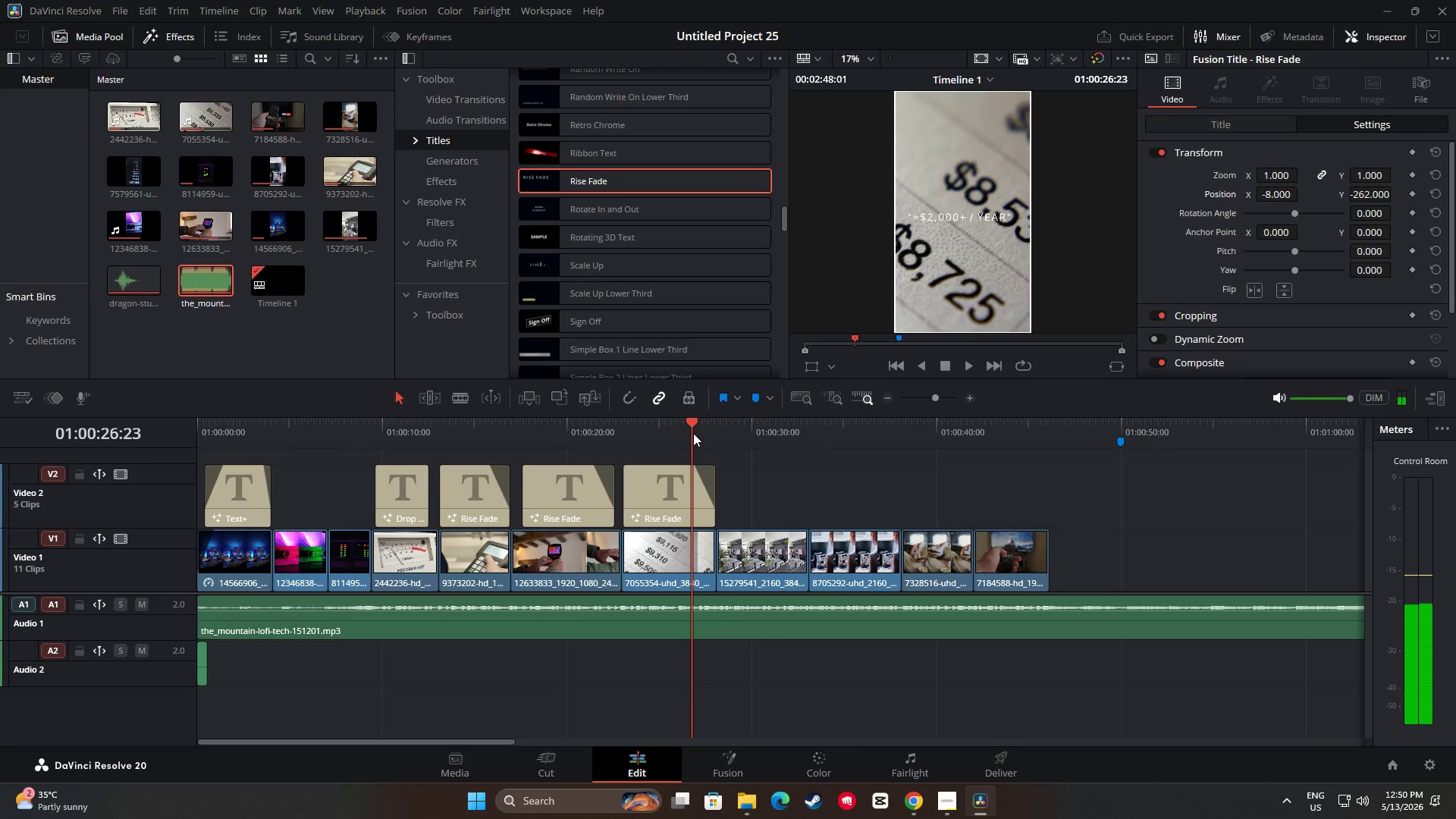 
key(Space)
 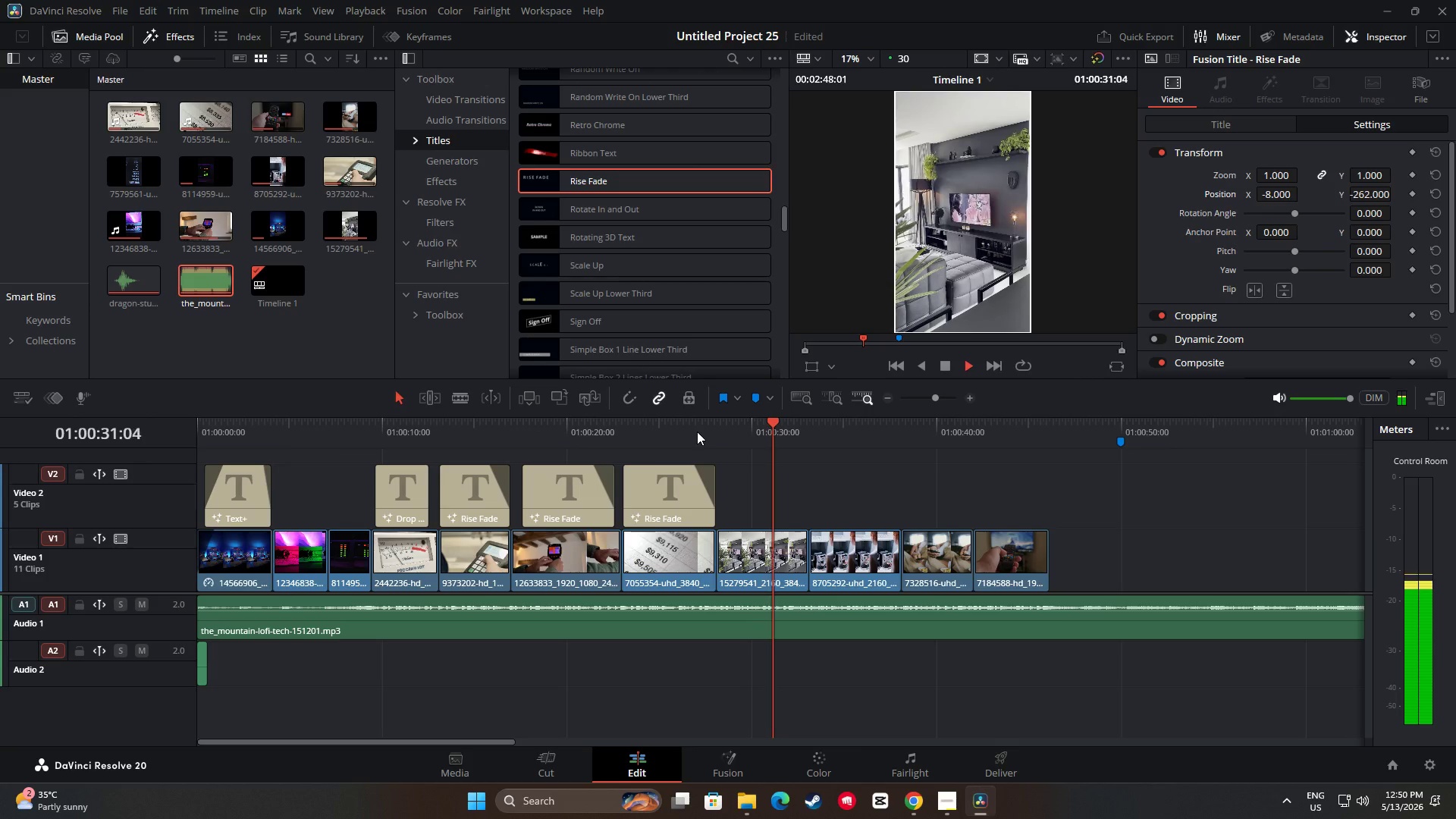 
wait(5.88)
 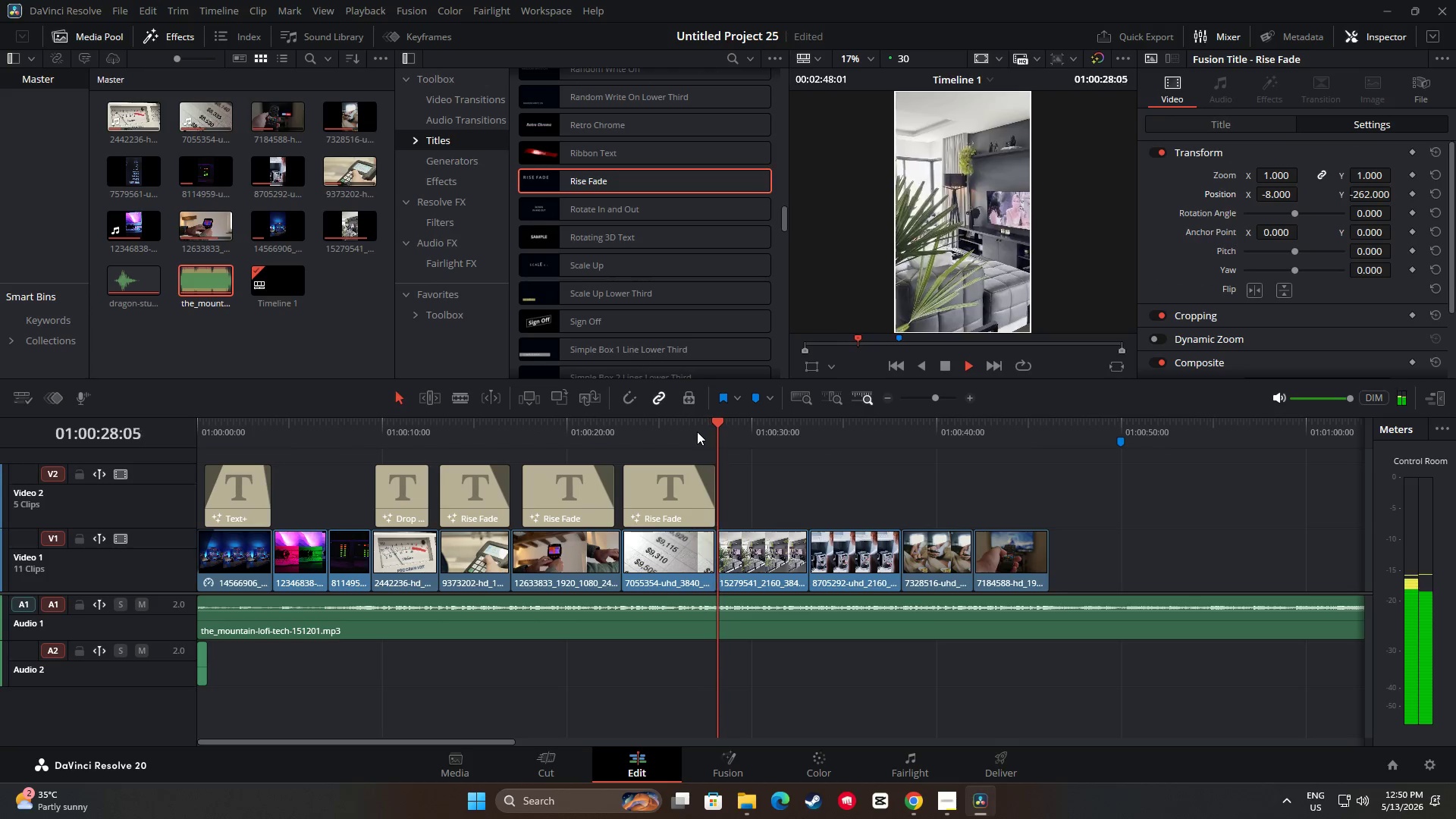 
key(Space)
 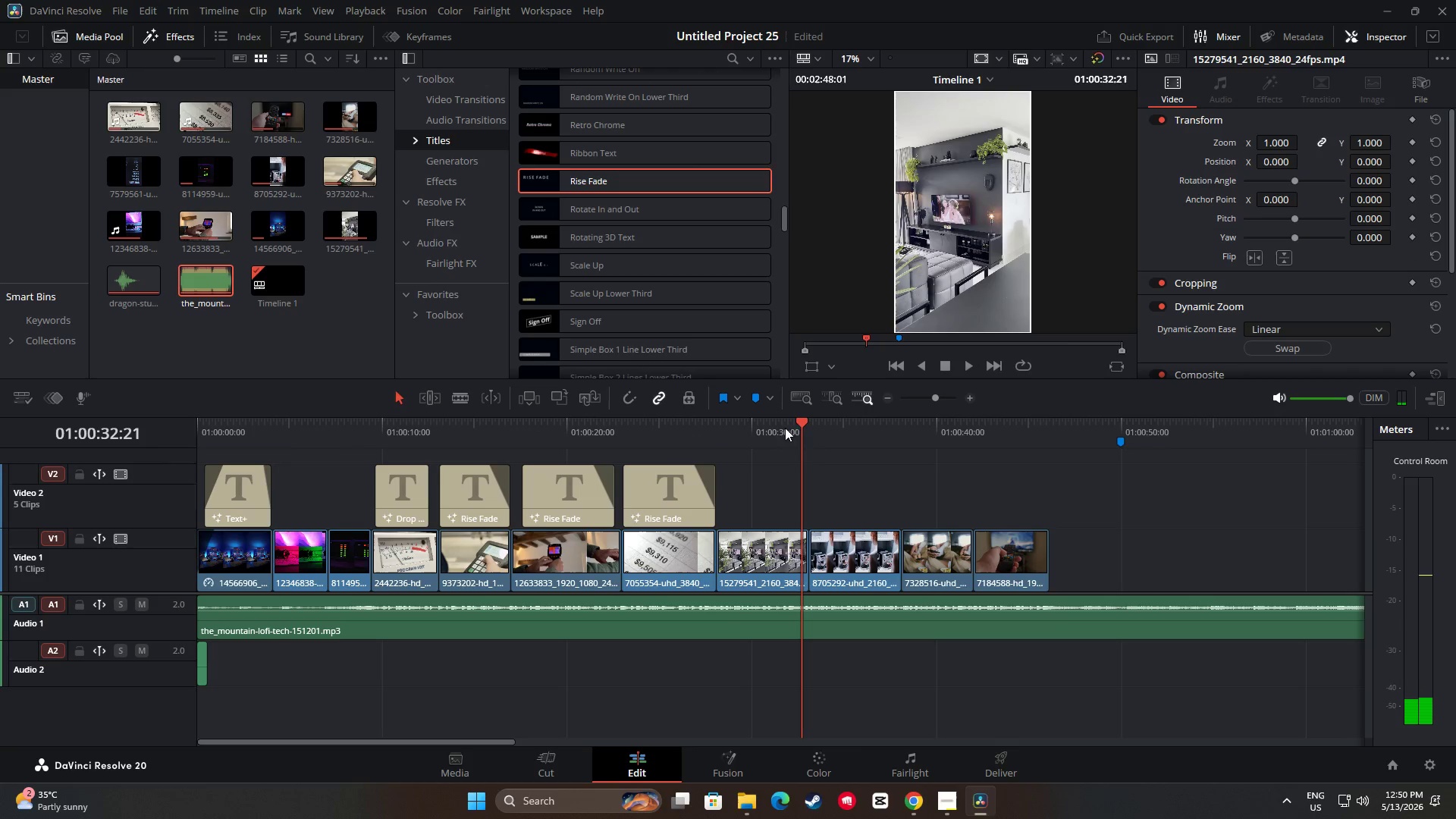 
left_click_drag(start_coordinate=[799, 424], to_coordinate=[689, 431])
 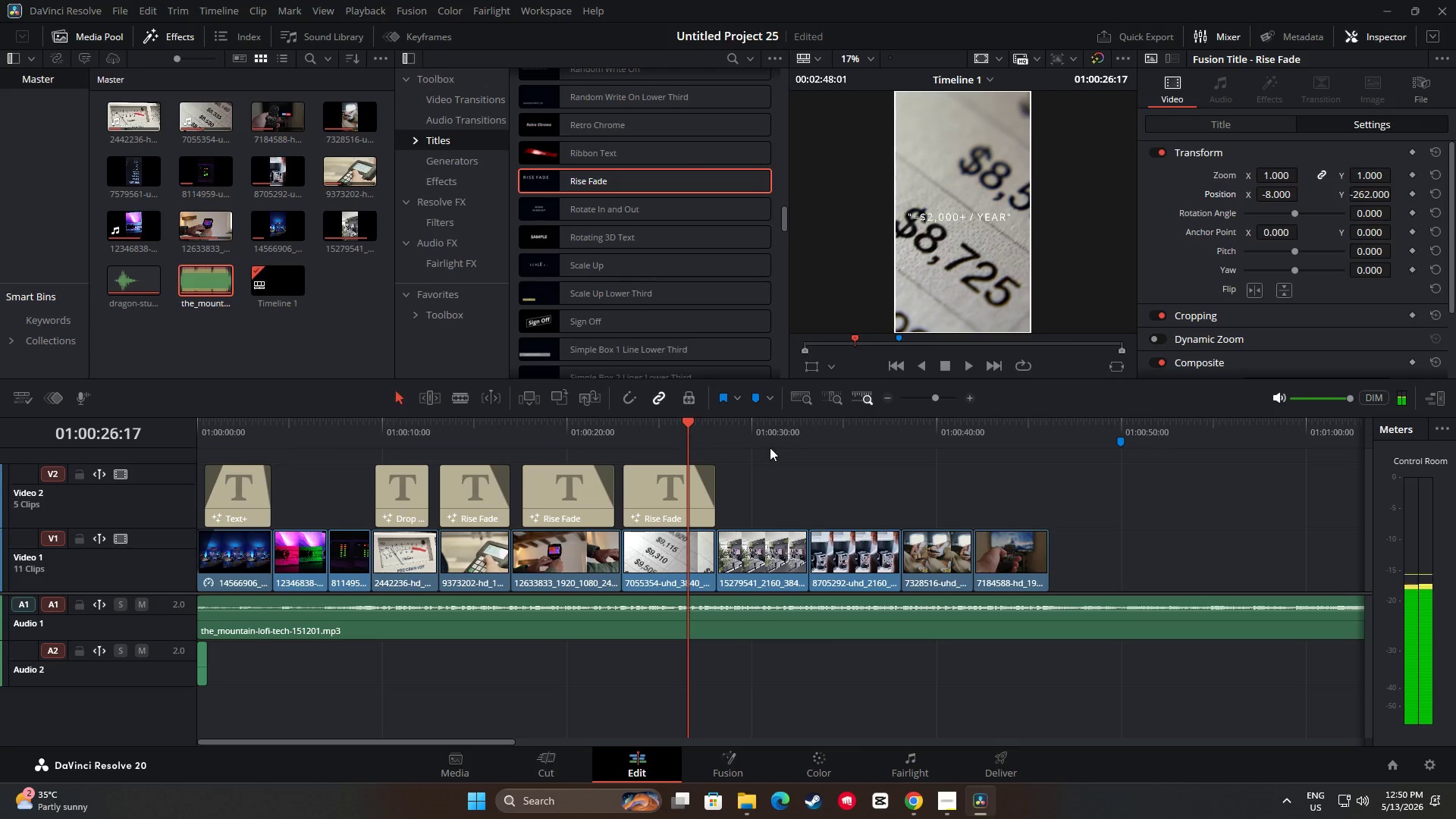 
key(Space)
 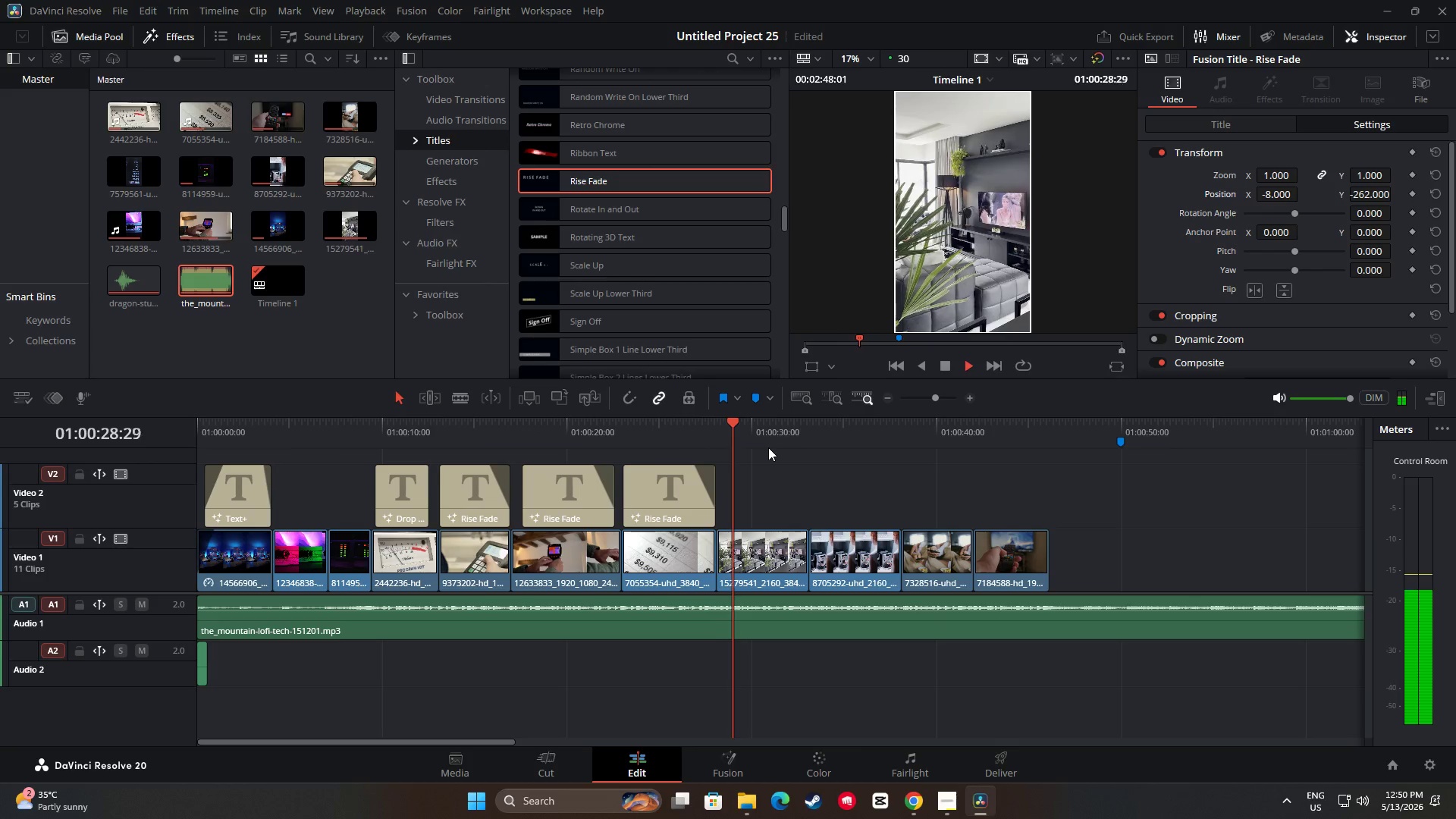 
key(Space)
 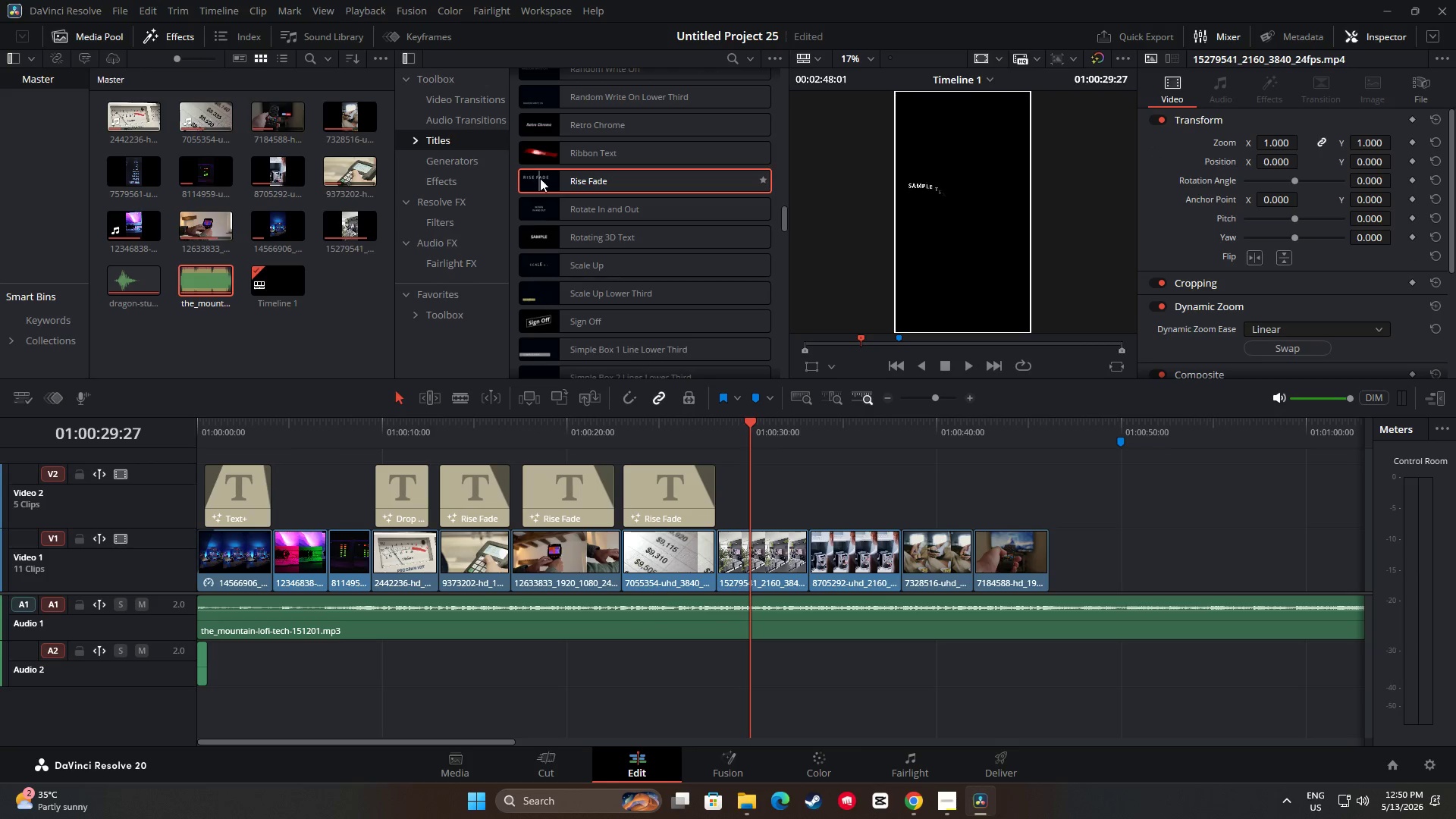 
wait(5.53)
 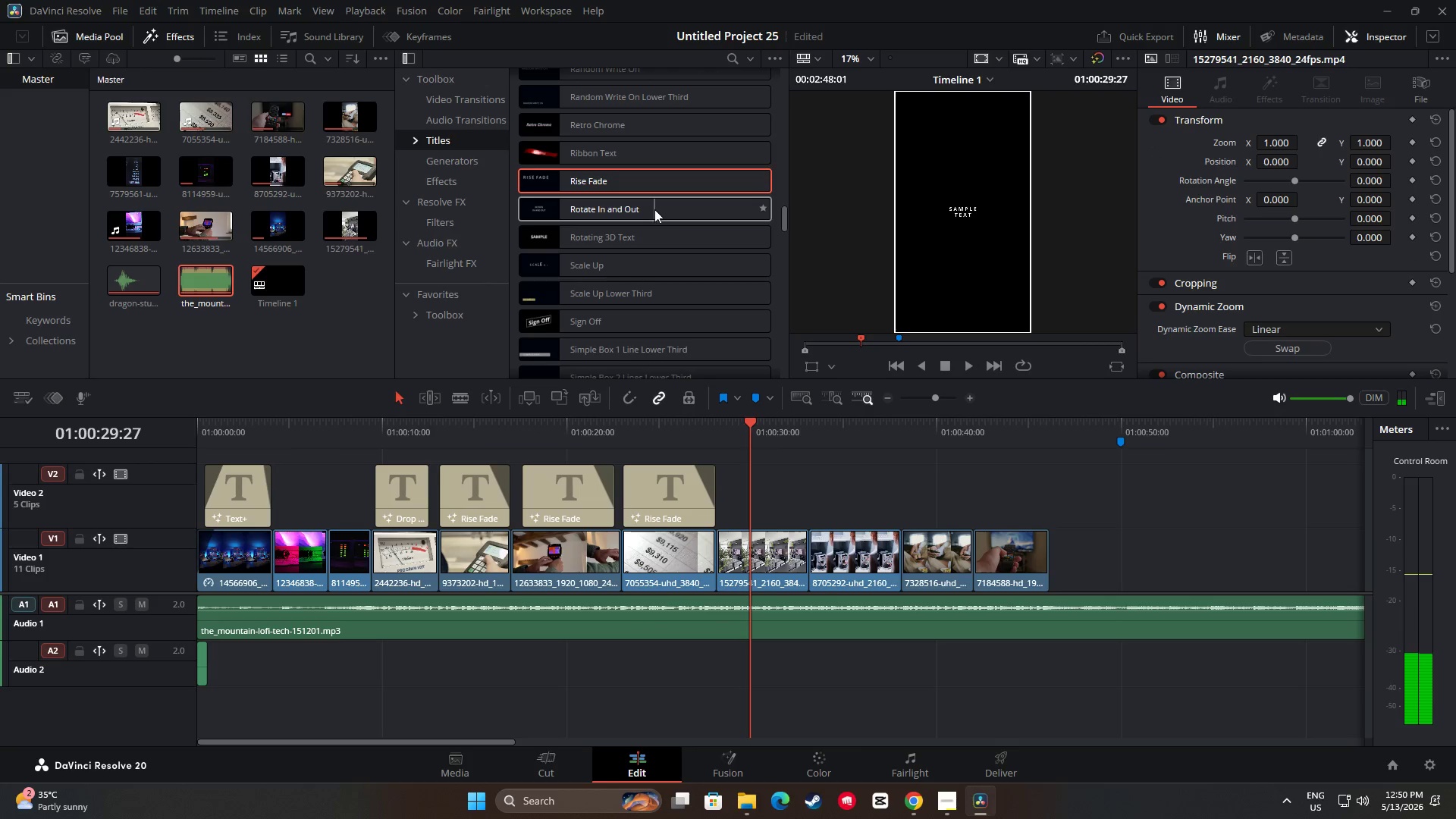 
left_click_drag(start_coordinate=[607, 184], to_coordinate=[727, 499])
 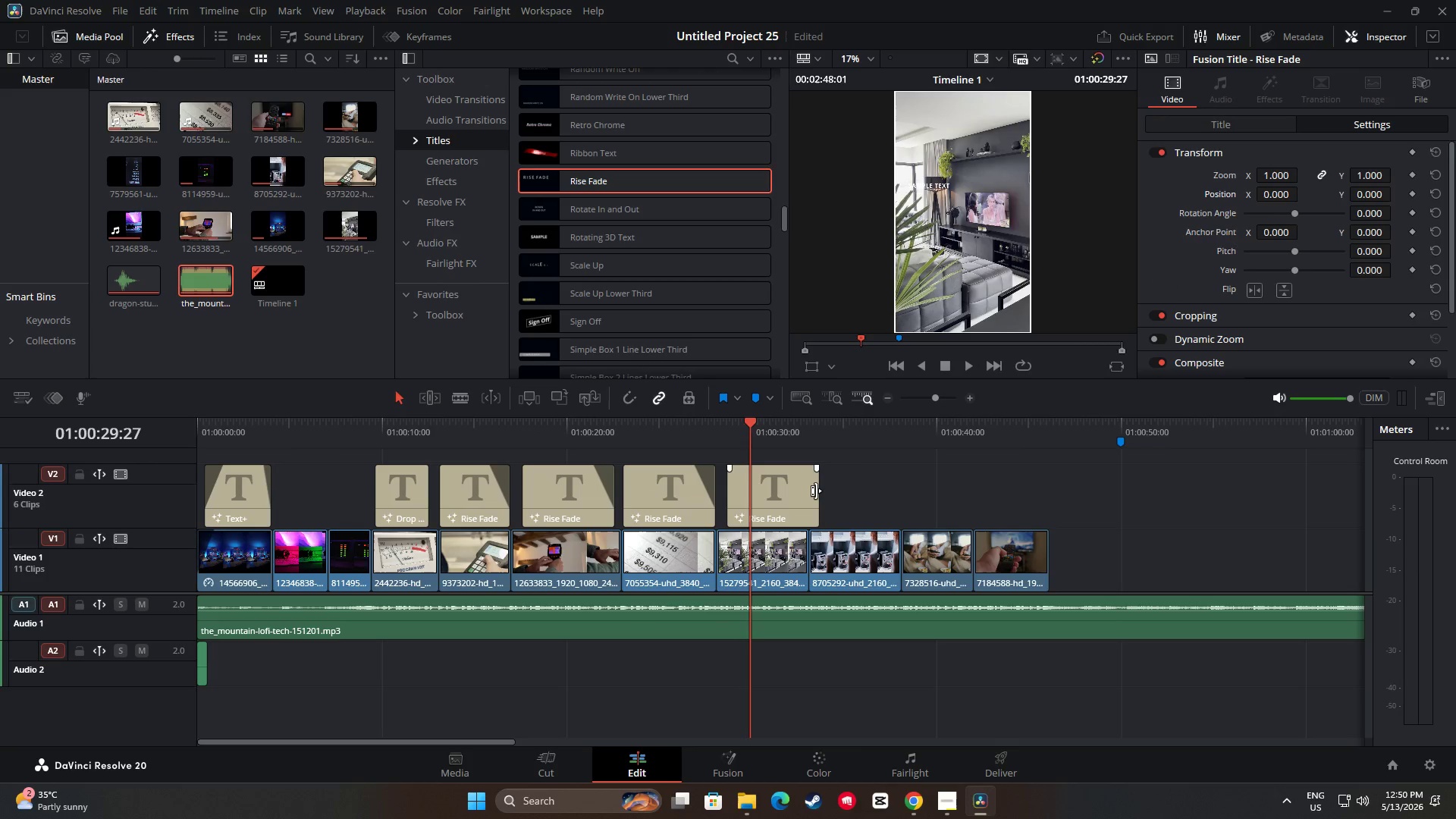 
left_click_drag(start_coordinate=[816, 491], to_coordinate=[891, 494])
 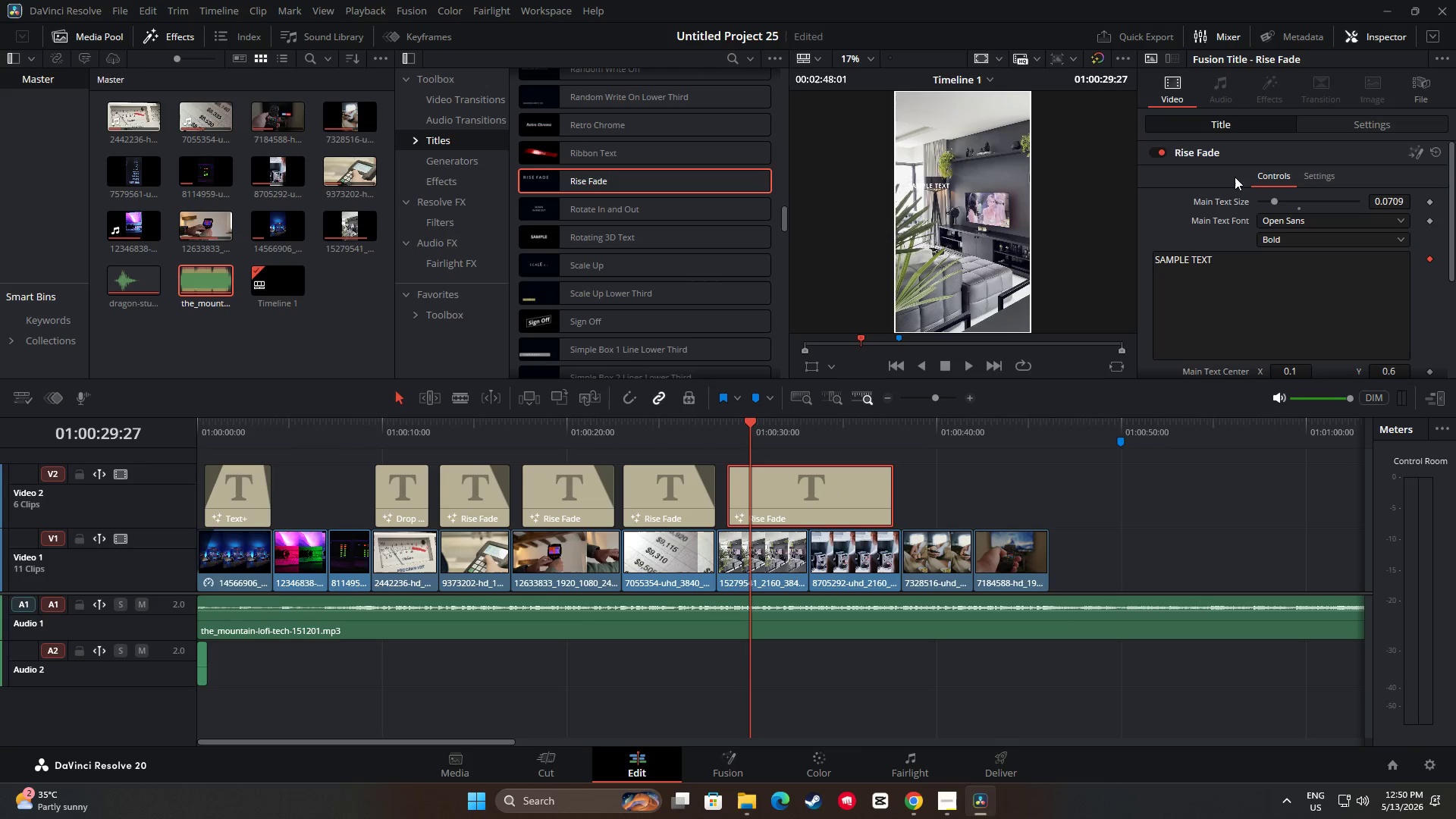 
left_click_drag(start_coordinate=[1243, 266], to_coordinate=[1112, 263])
 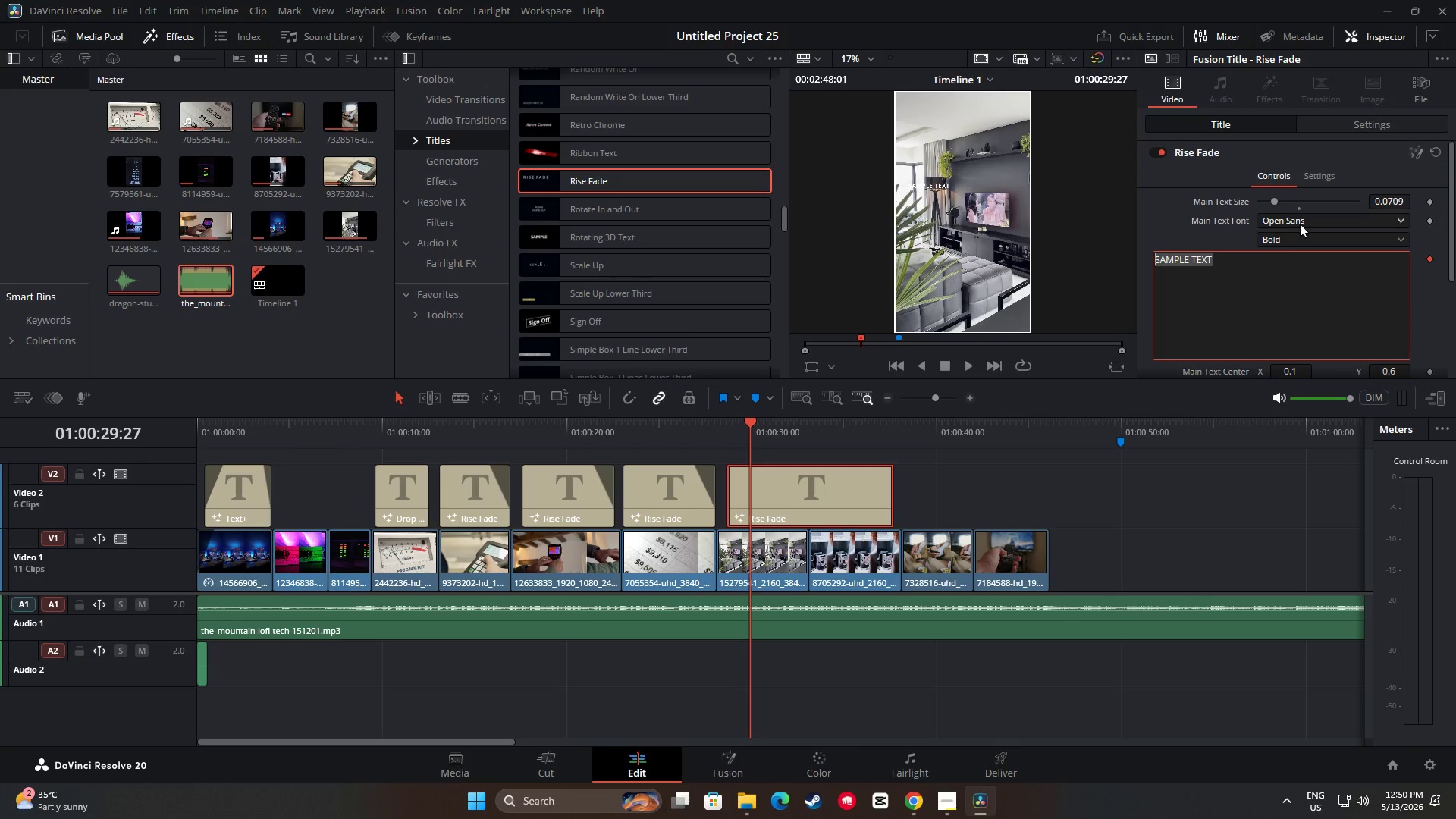 
left_click([1306, 220])
 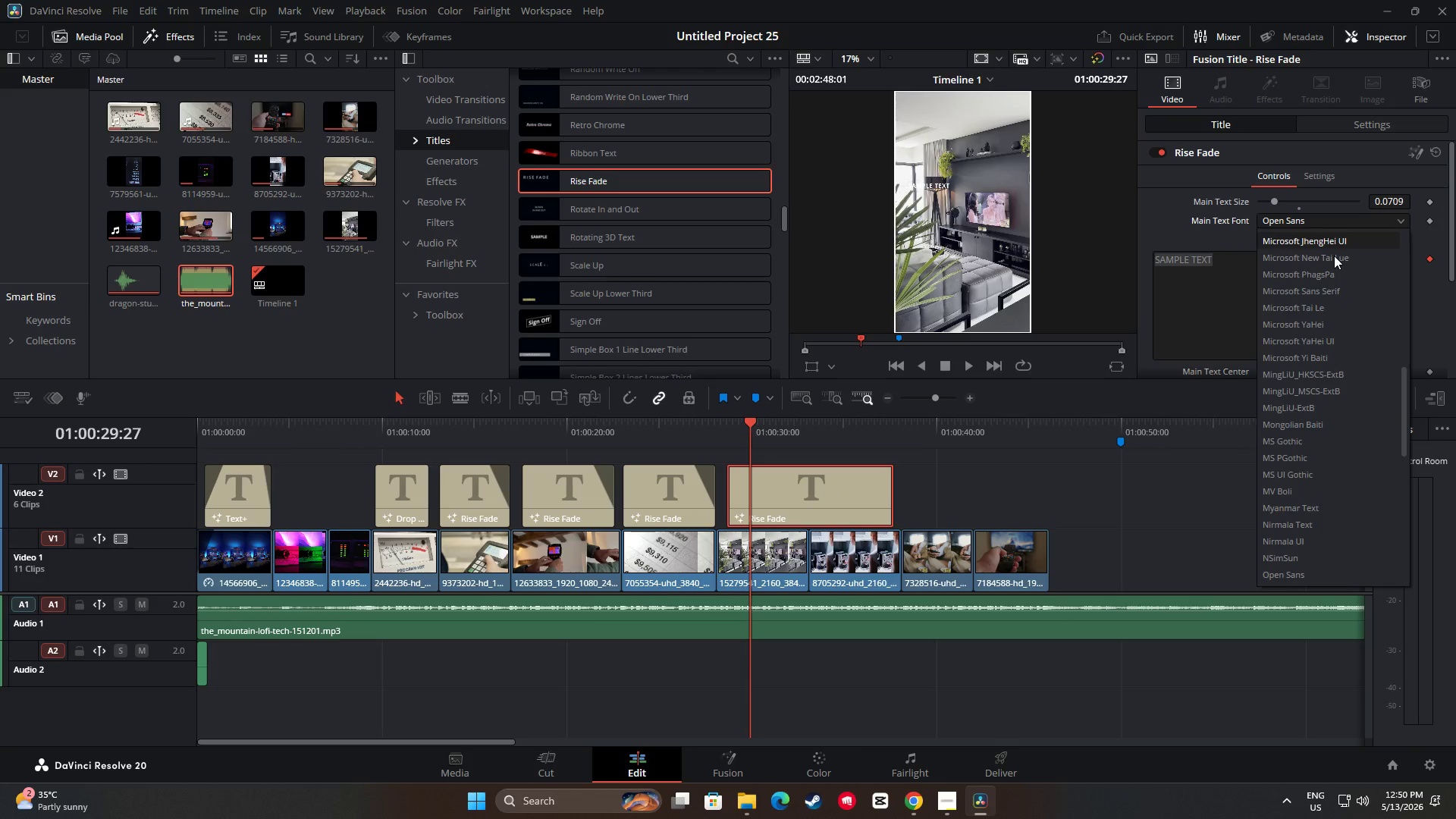 
scroll: coordinate [1345, 395], scroll_direction: down, amount: 3.0
 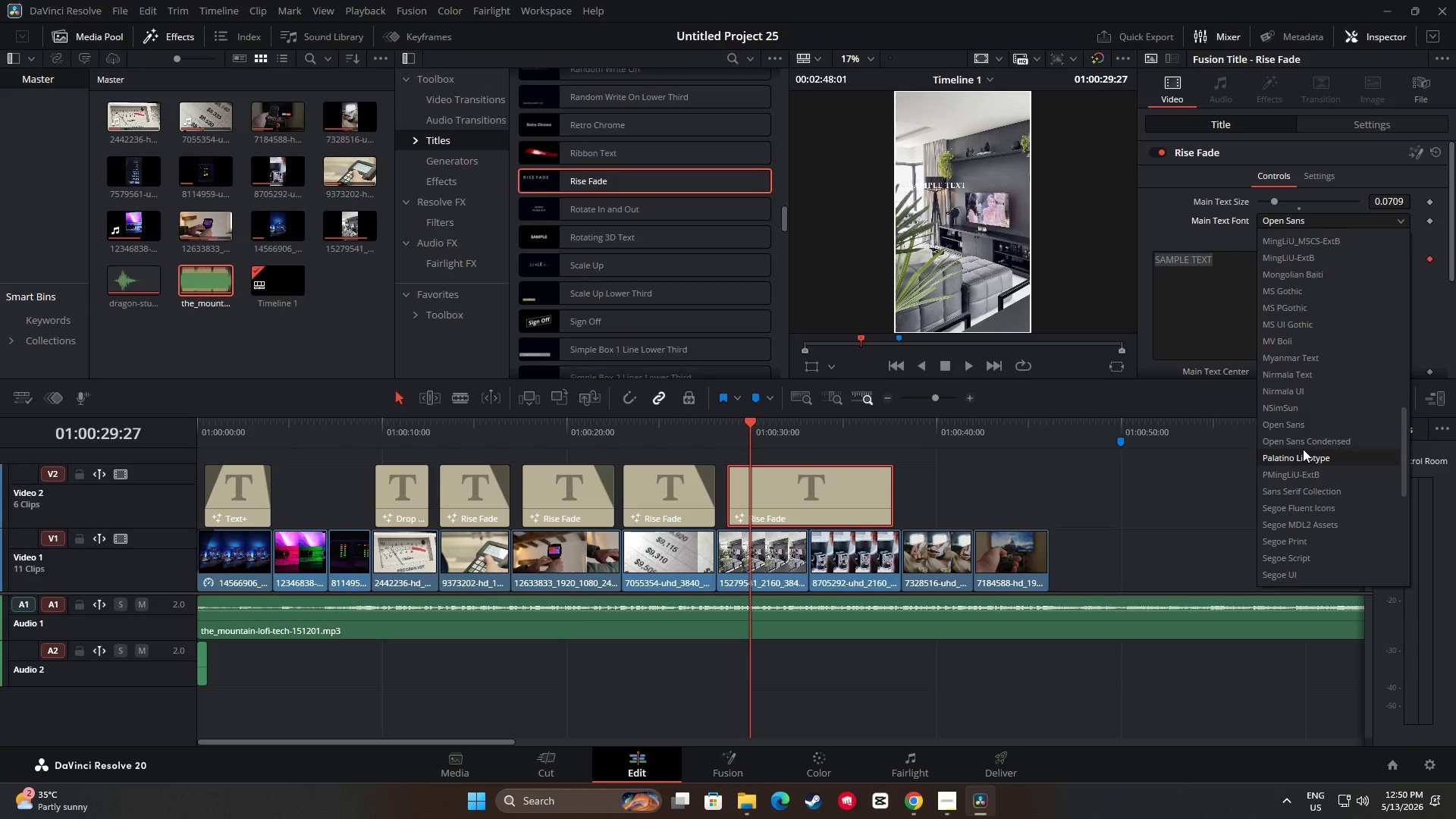 
left_click([1302, 489])
 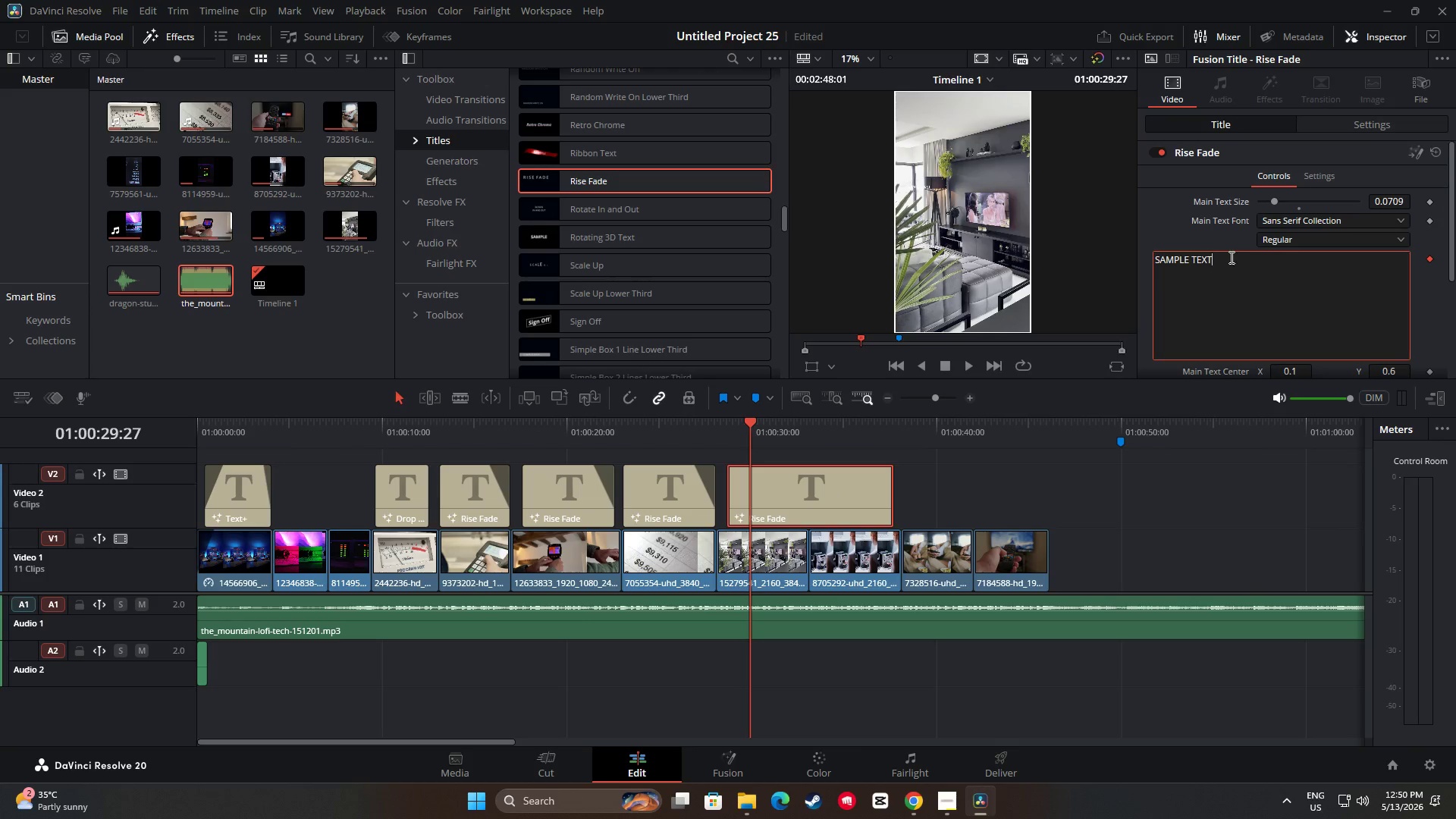 
hold_key(key=Backspace, duration=1.5)
 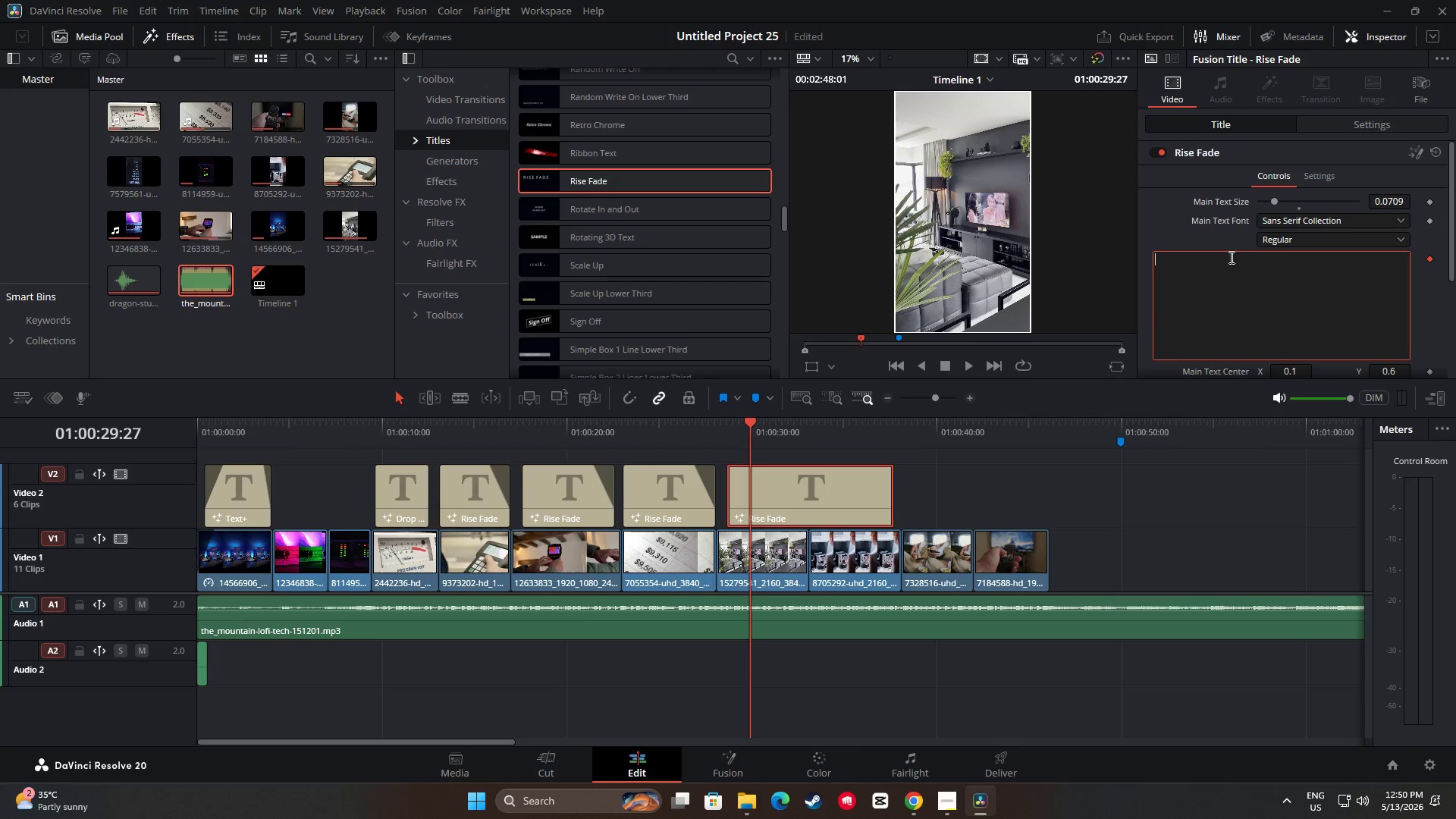 
key(Backspace)
key(Backspace)
key(Backspace)
key(Backspace)
type("Now Mui)
key(Backspace)
type(li)
key(Backspace)
type(tiply)
 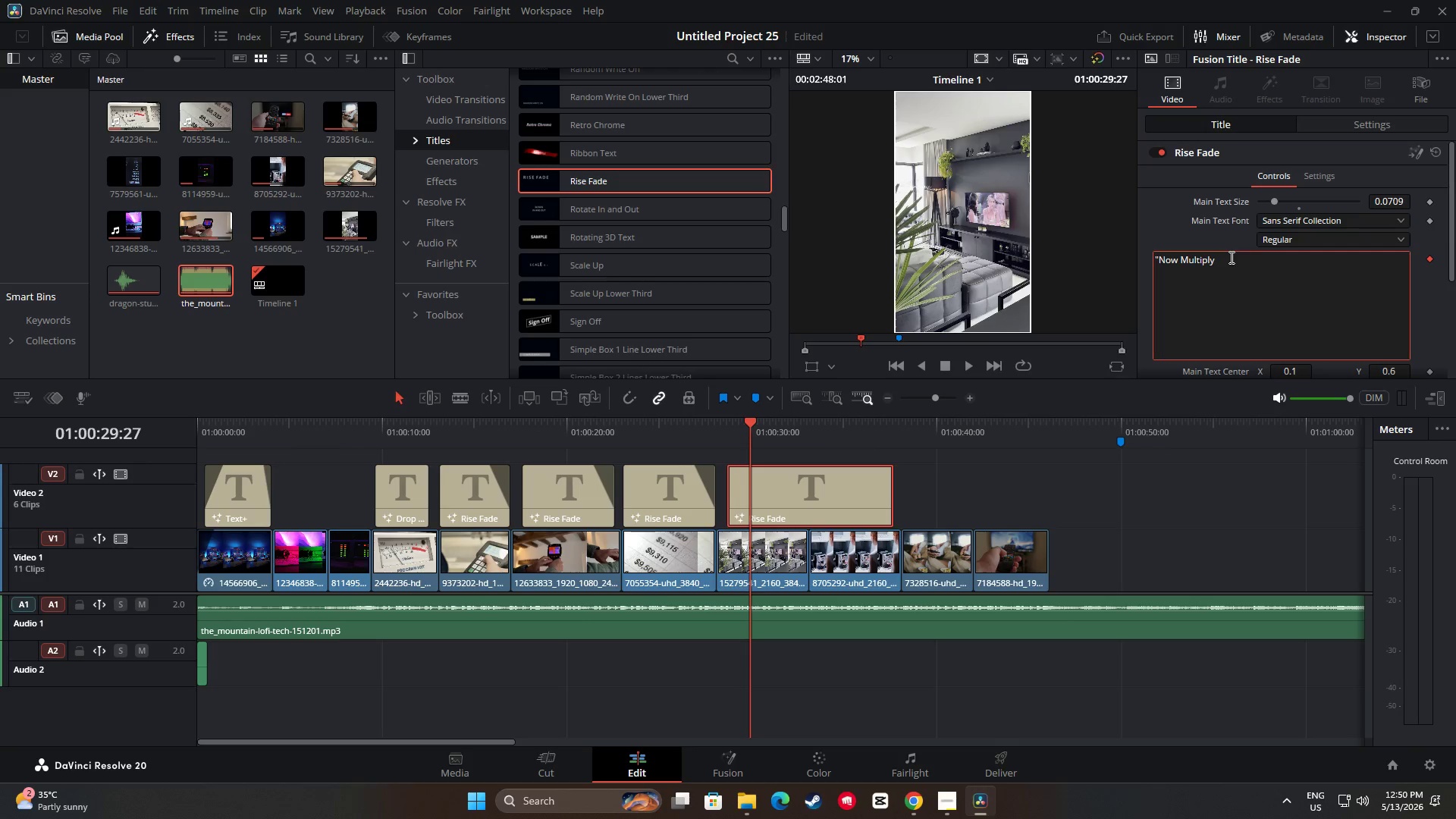 
type( that)
key(Backspace)
key(Backspace)
key(Backspace)
key(Backspace)
type(That )
key(Backspace)
key(Backspace)
key(Backspace)
key(Backspace)
 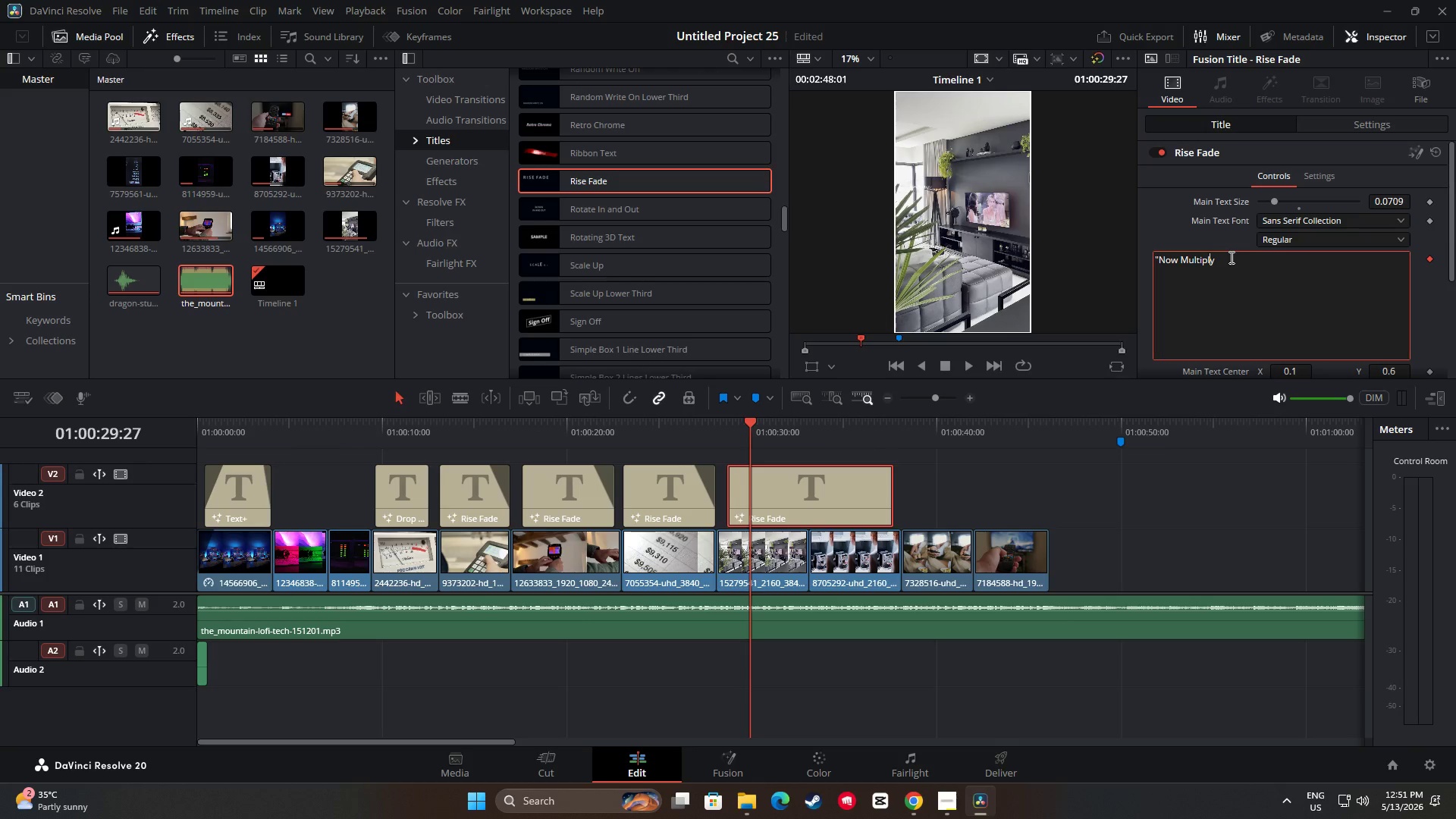 
 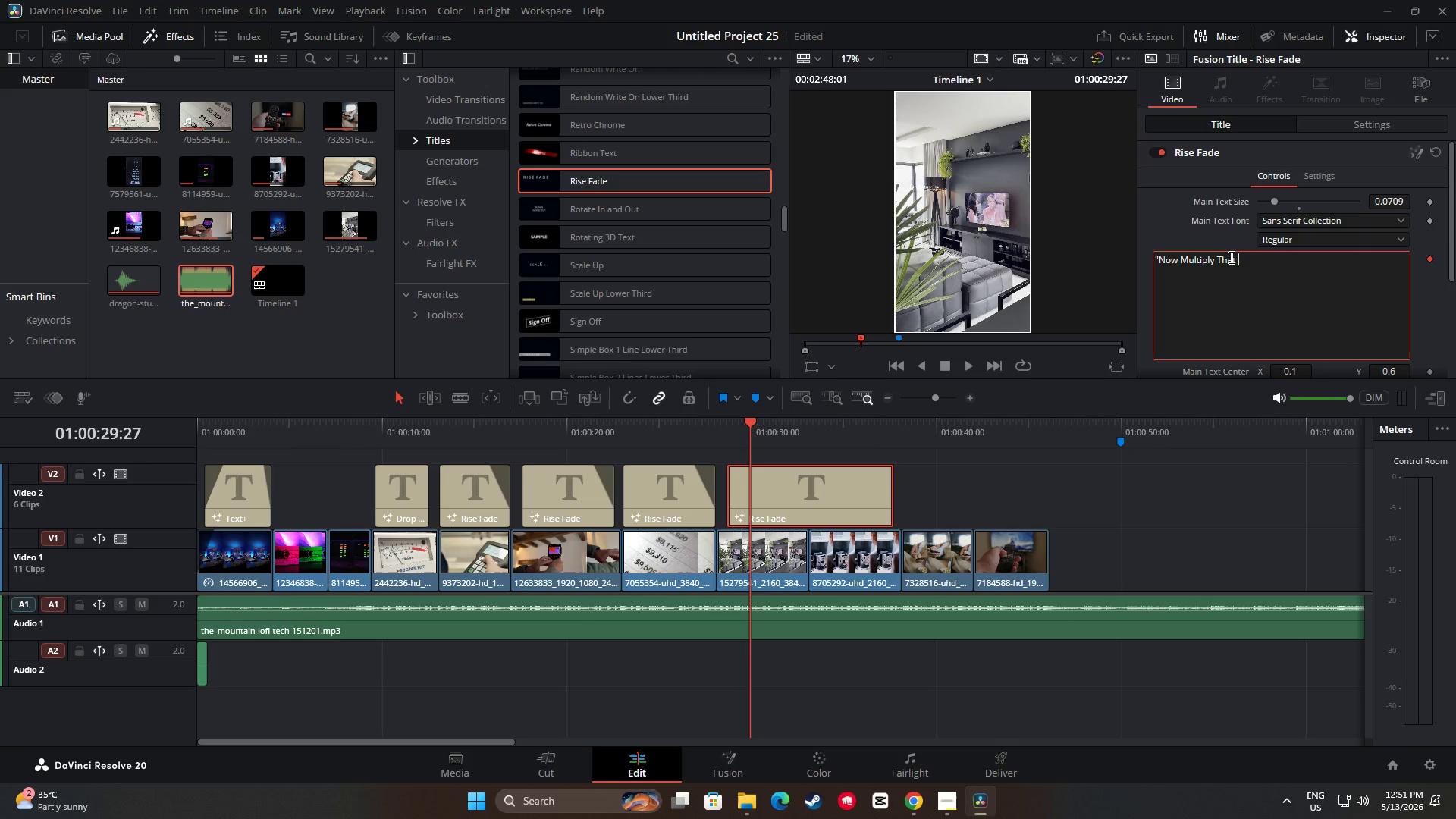 
key(ArrowLeft)
 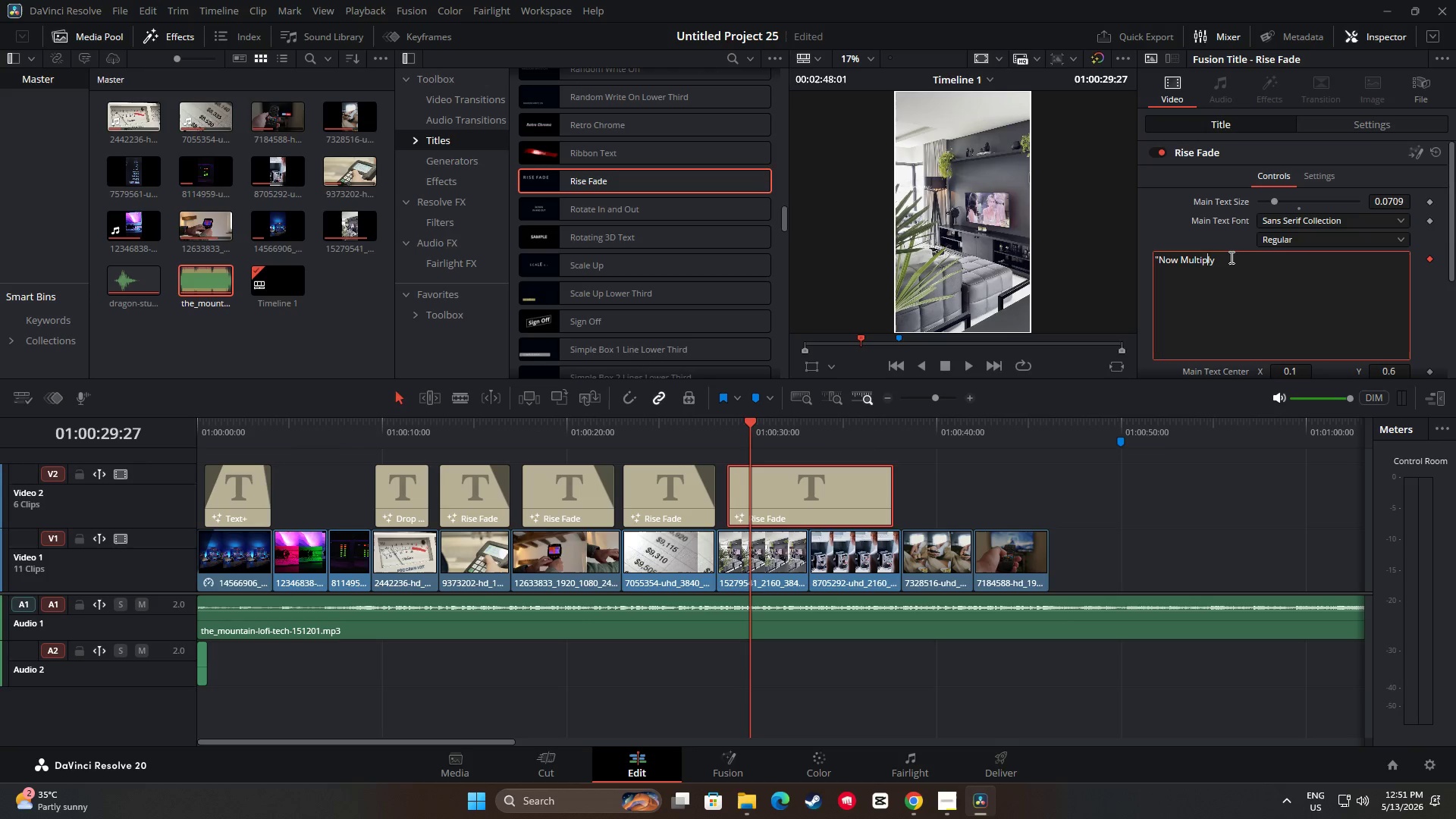 
key(ArrowLeft)
 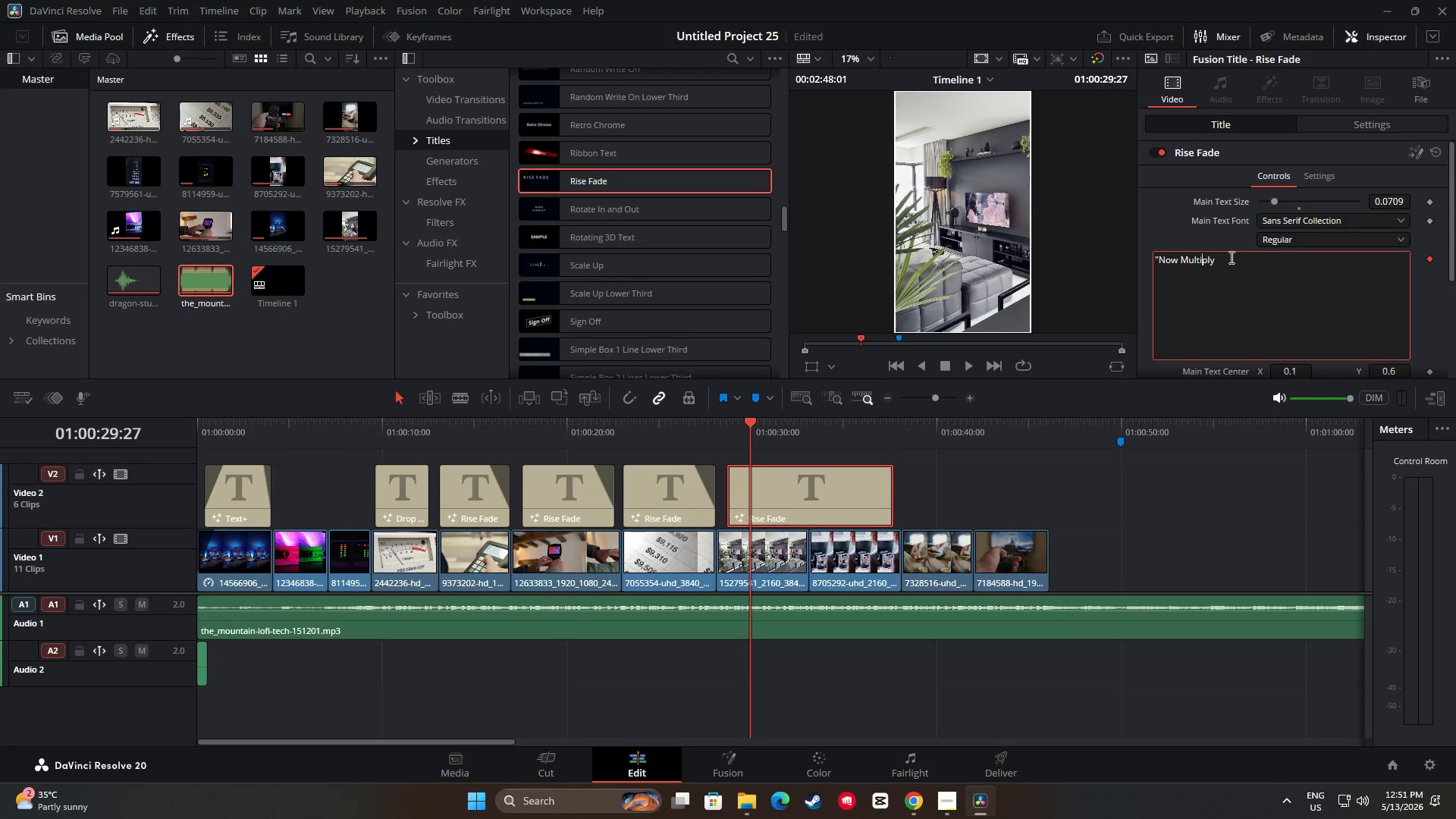 
key(ArrowLeft)
 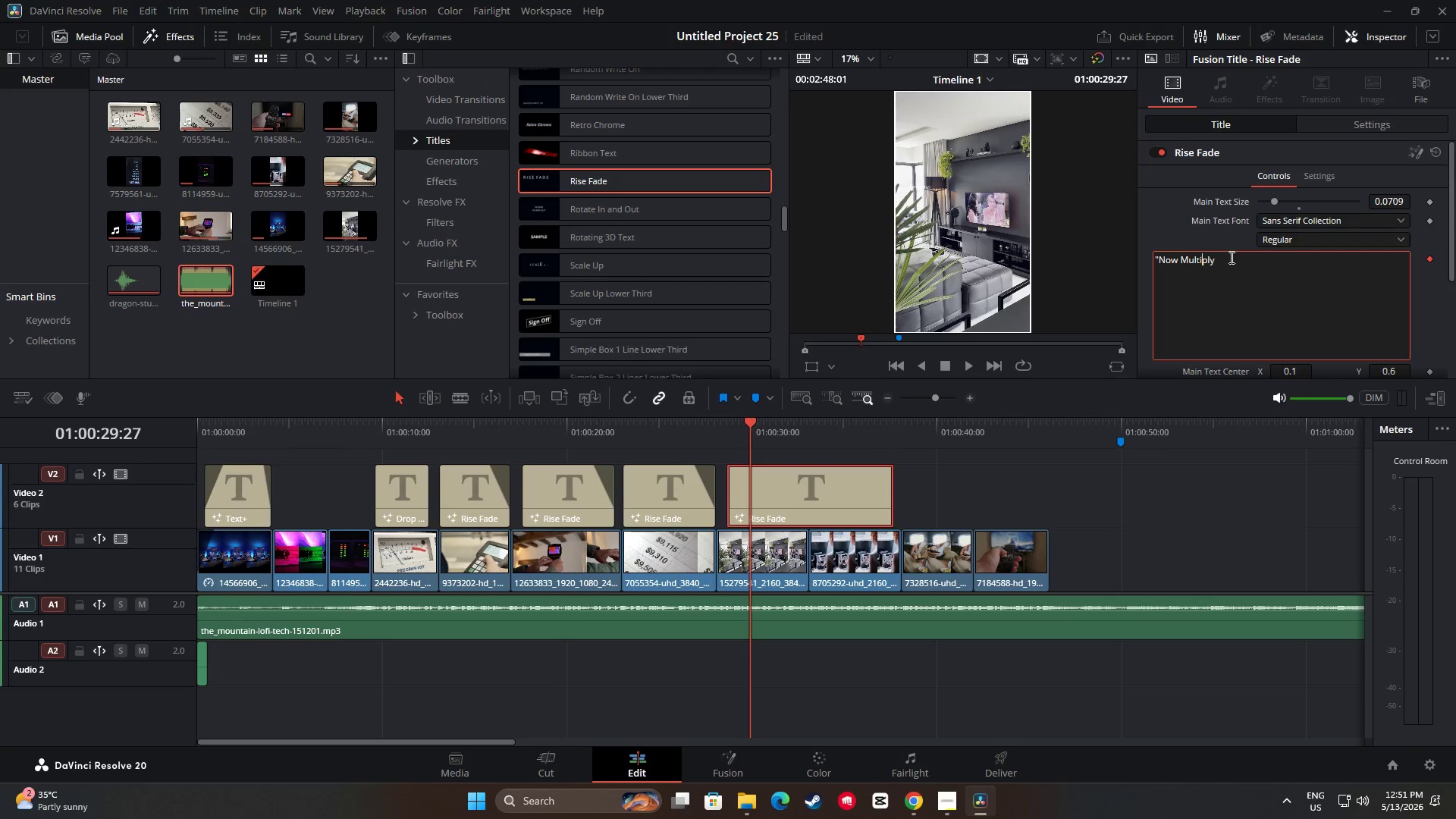 
key(ArrowLeft)
 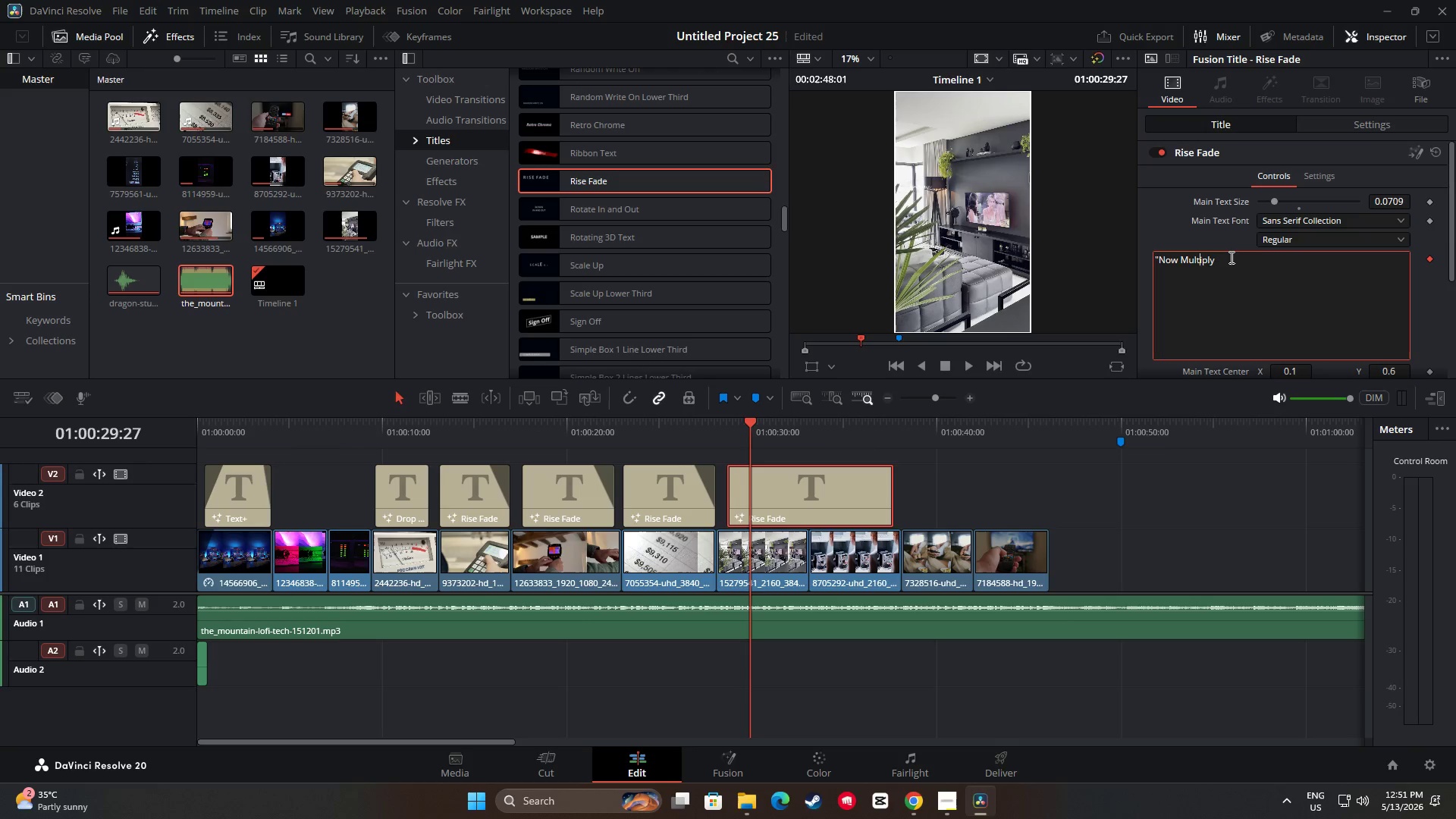 
key(ArrowLeft)
 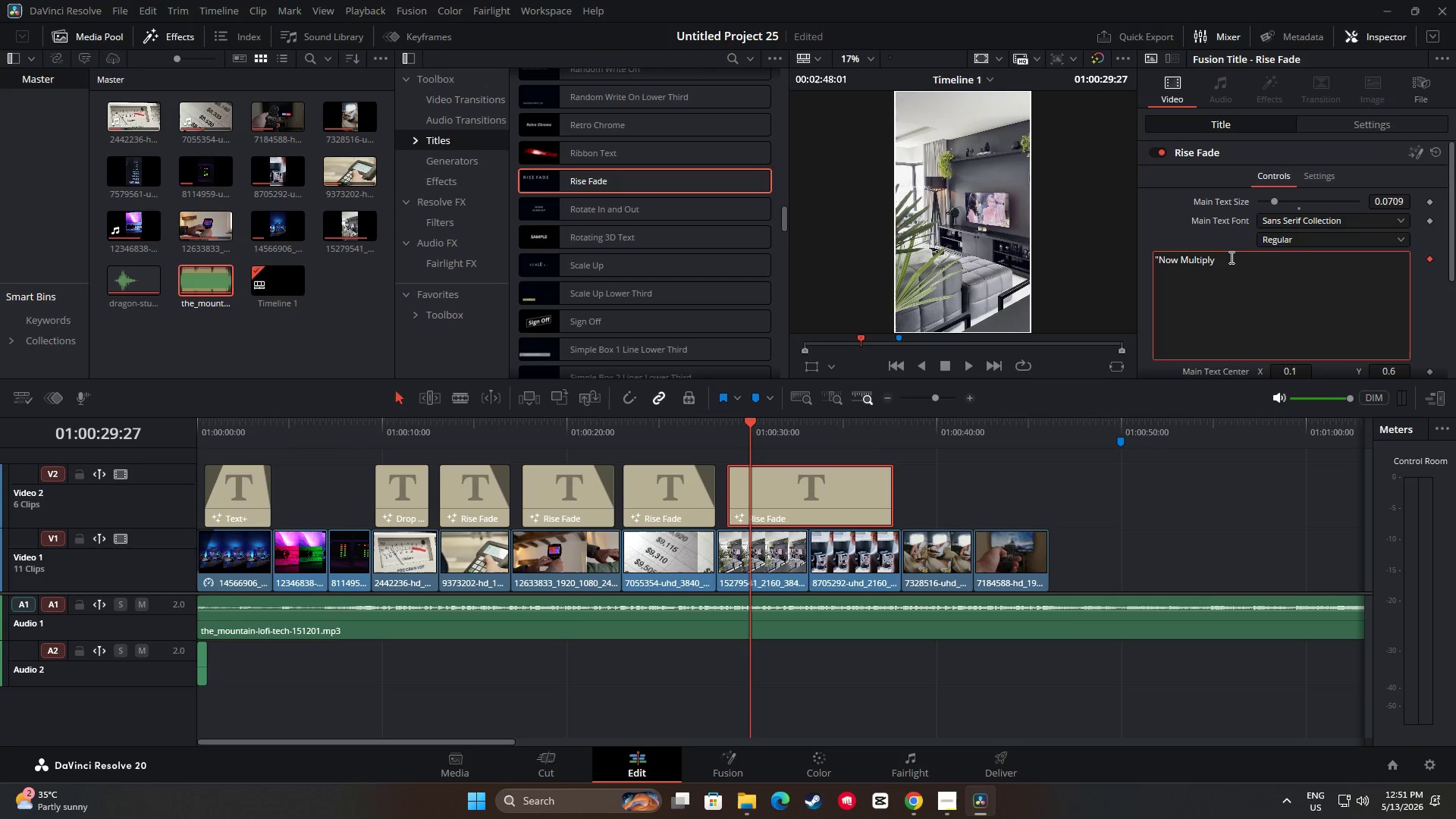 
key(ArrowLeft)
 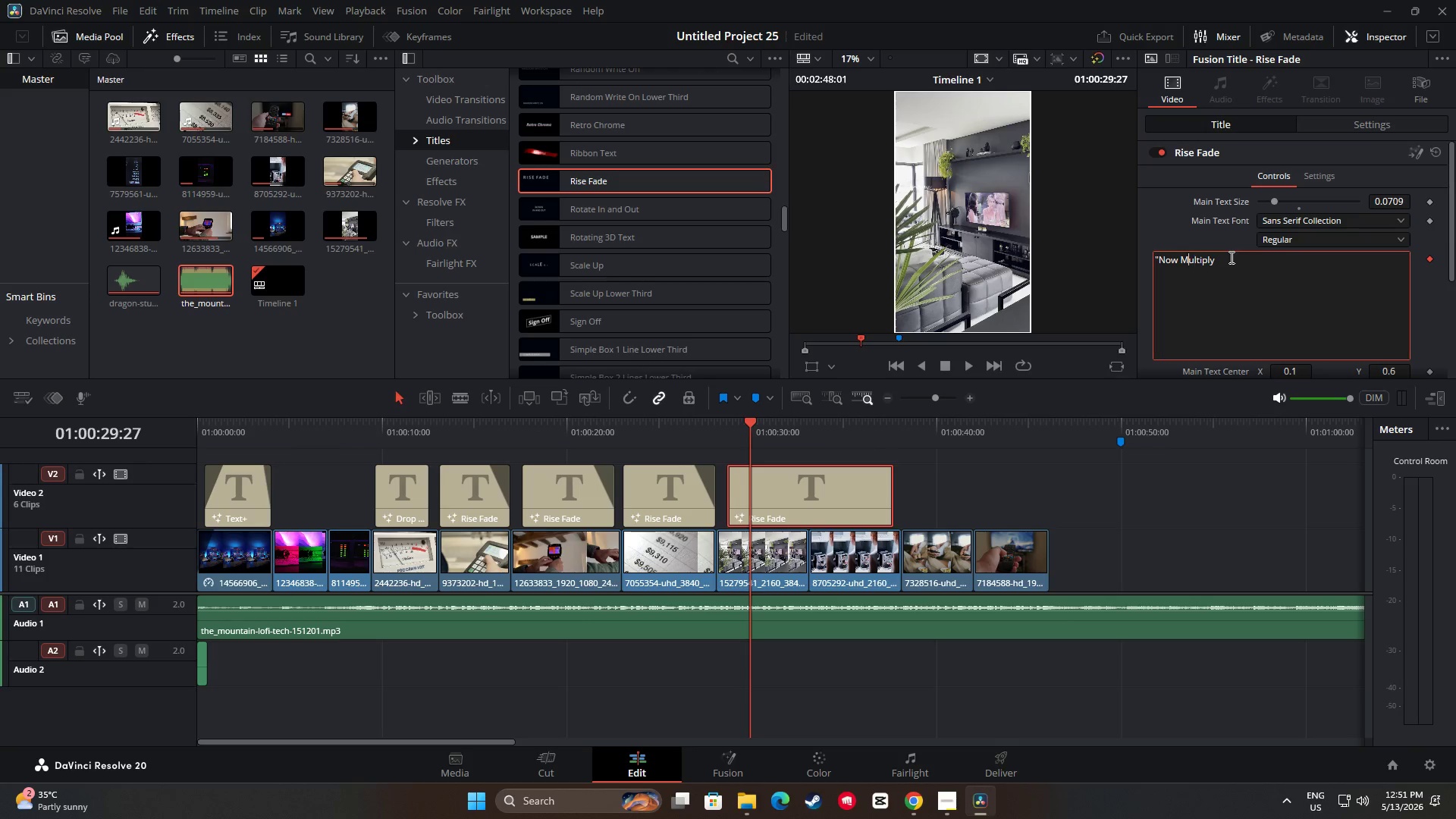 
key(ArrowLeft)
 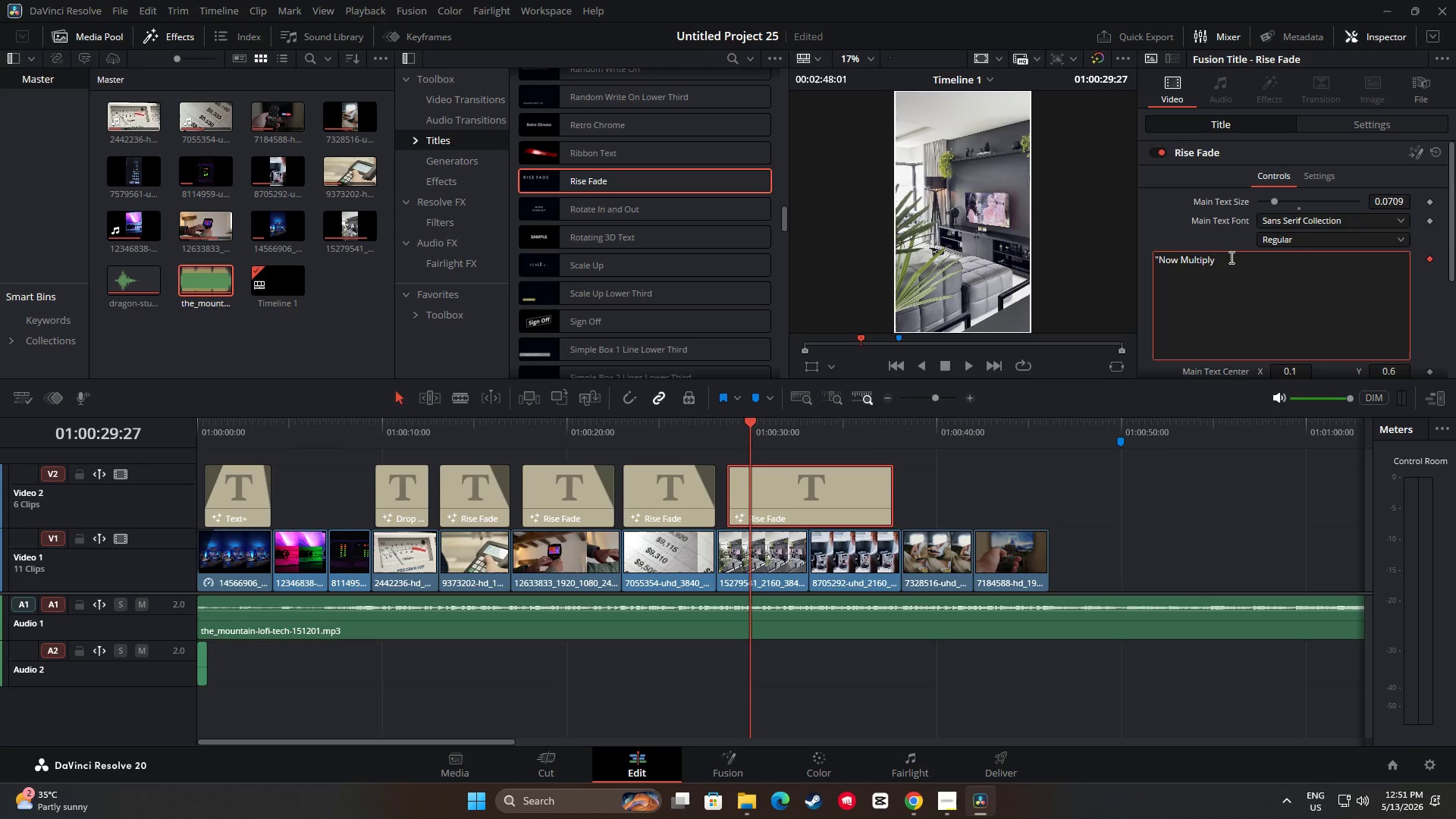 
key(Backspace)
 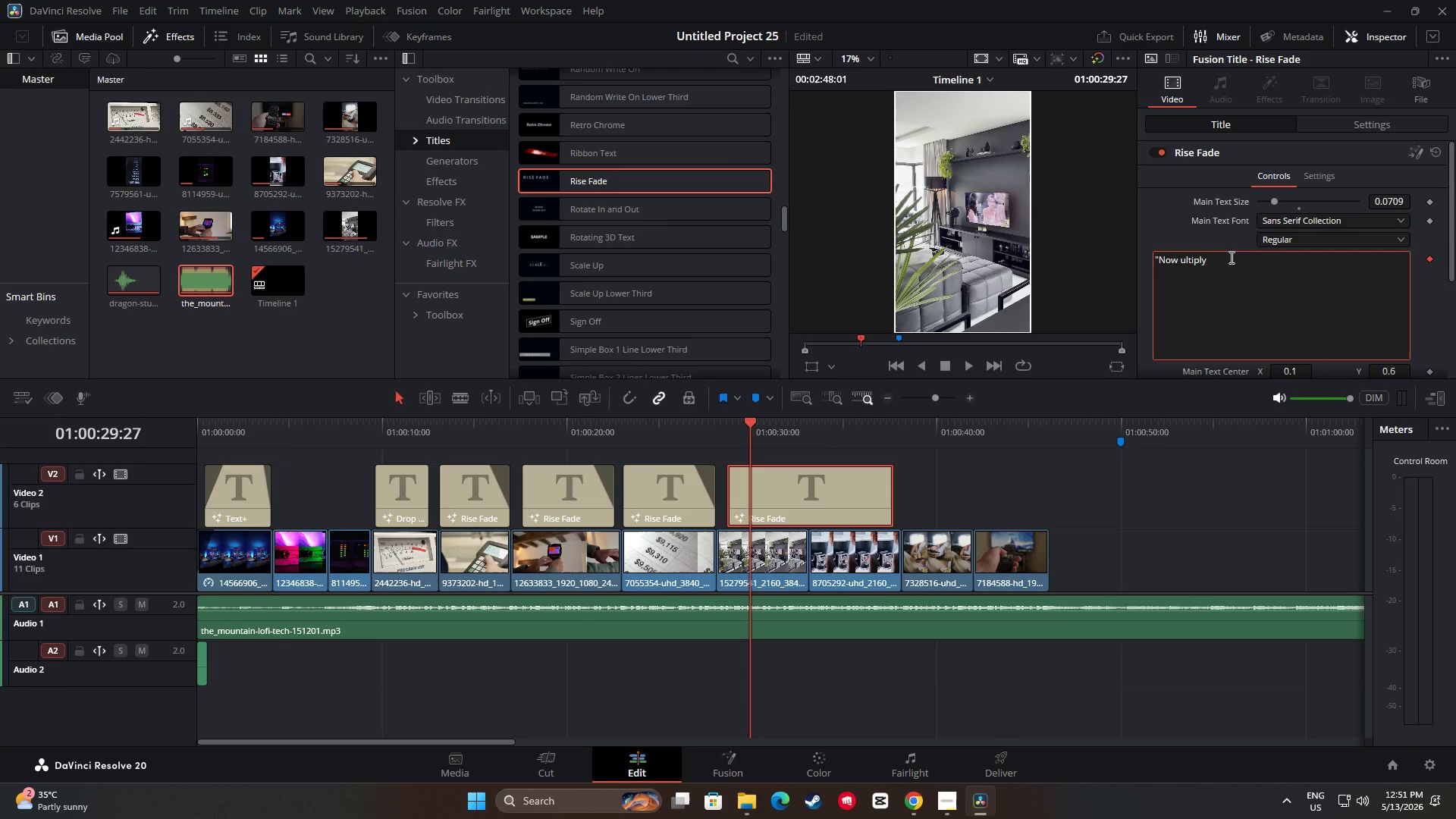 
key(M)
 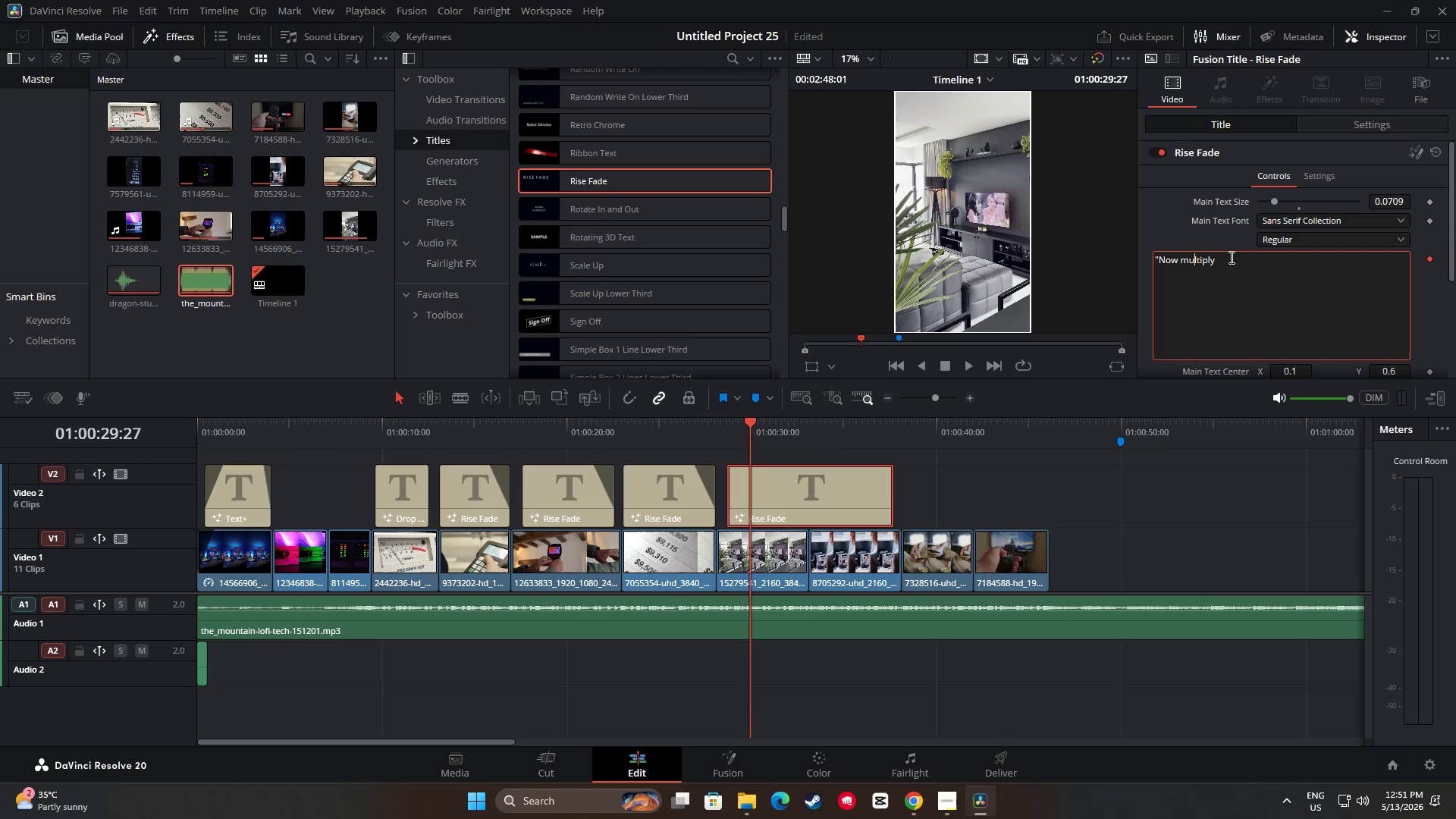 
hold_key(key=ArrowRight, duration=0.64)
 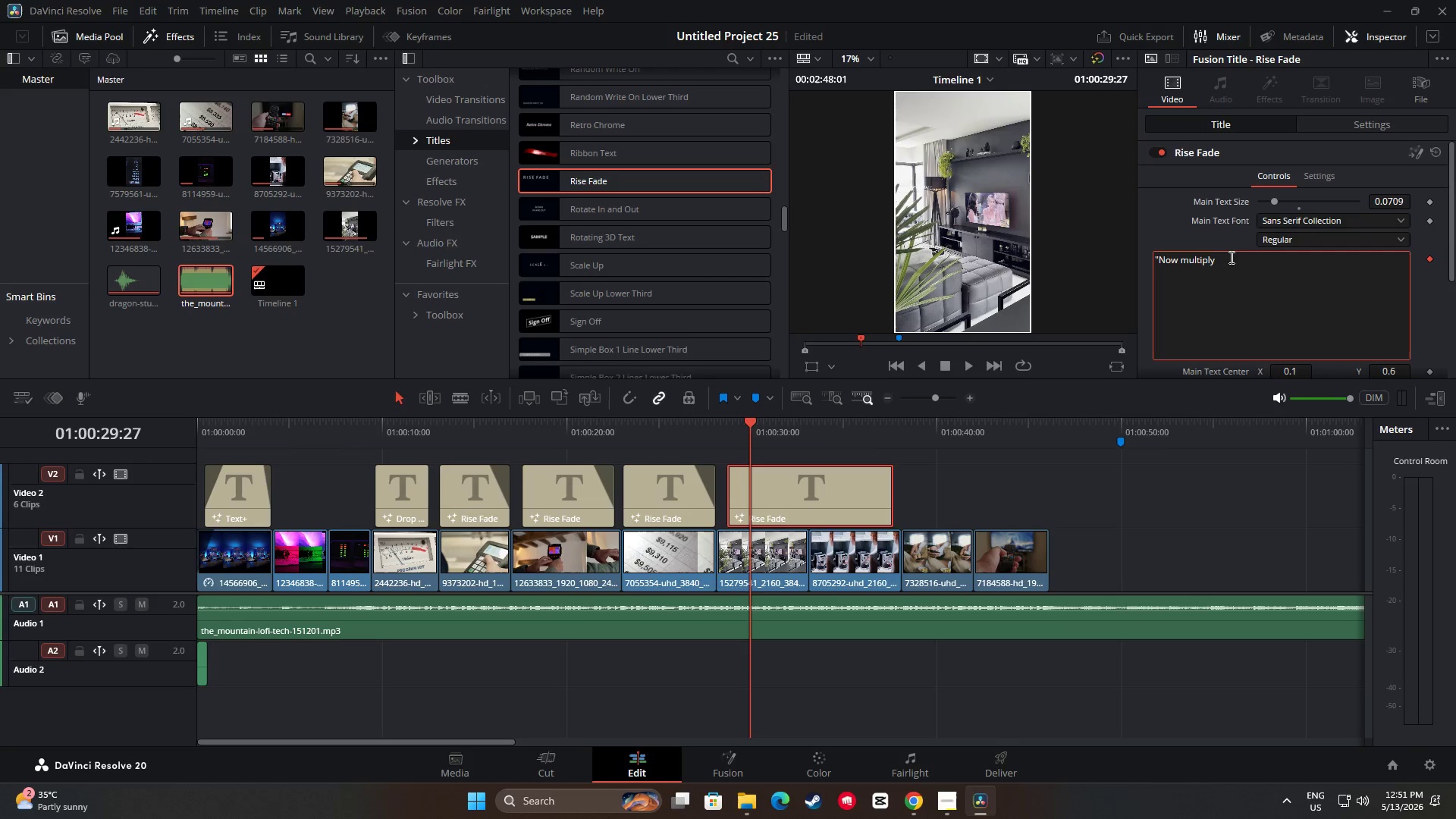 
key(ArrowRight)
 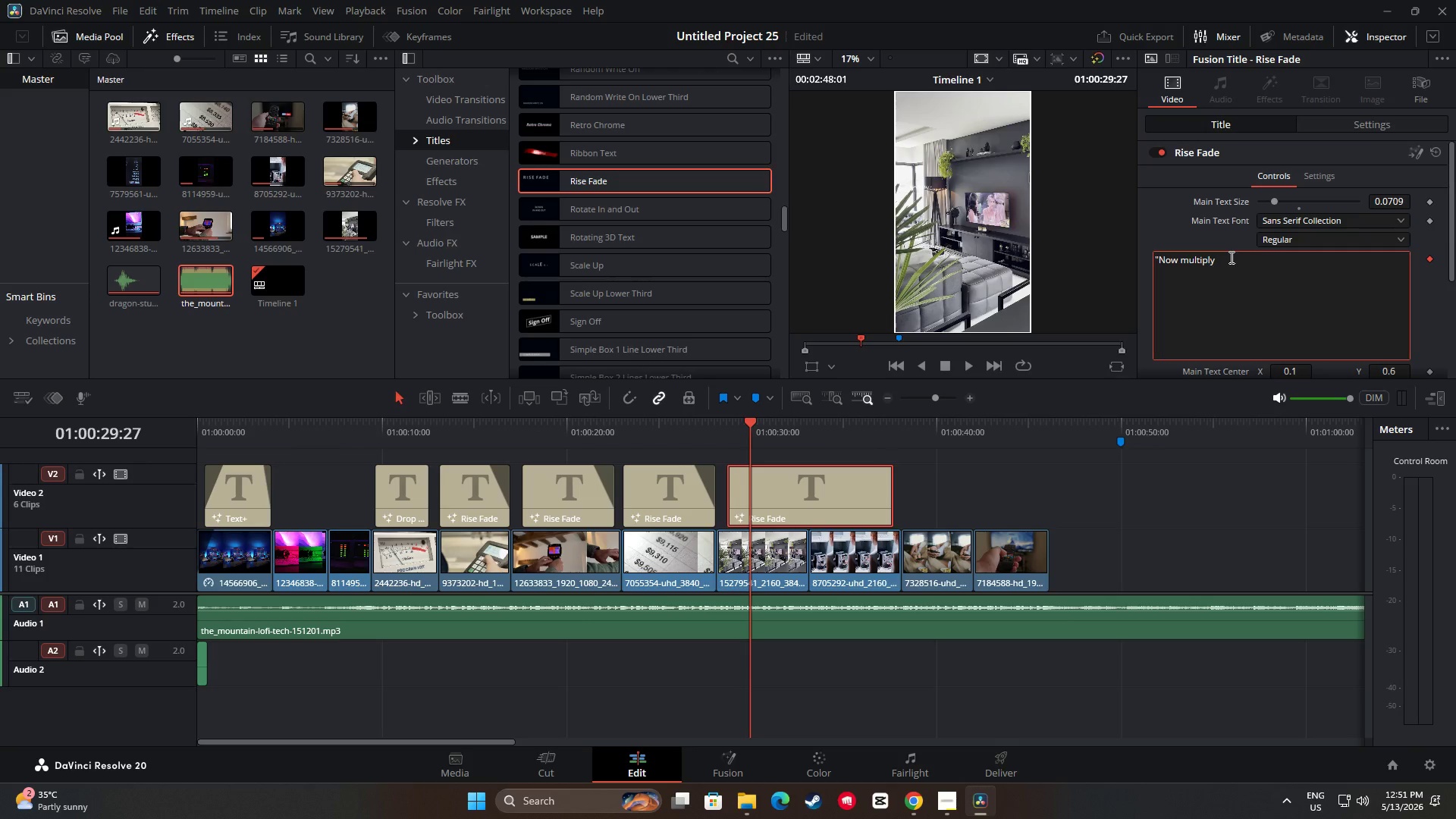 
key(ArrowRight)
 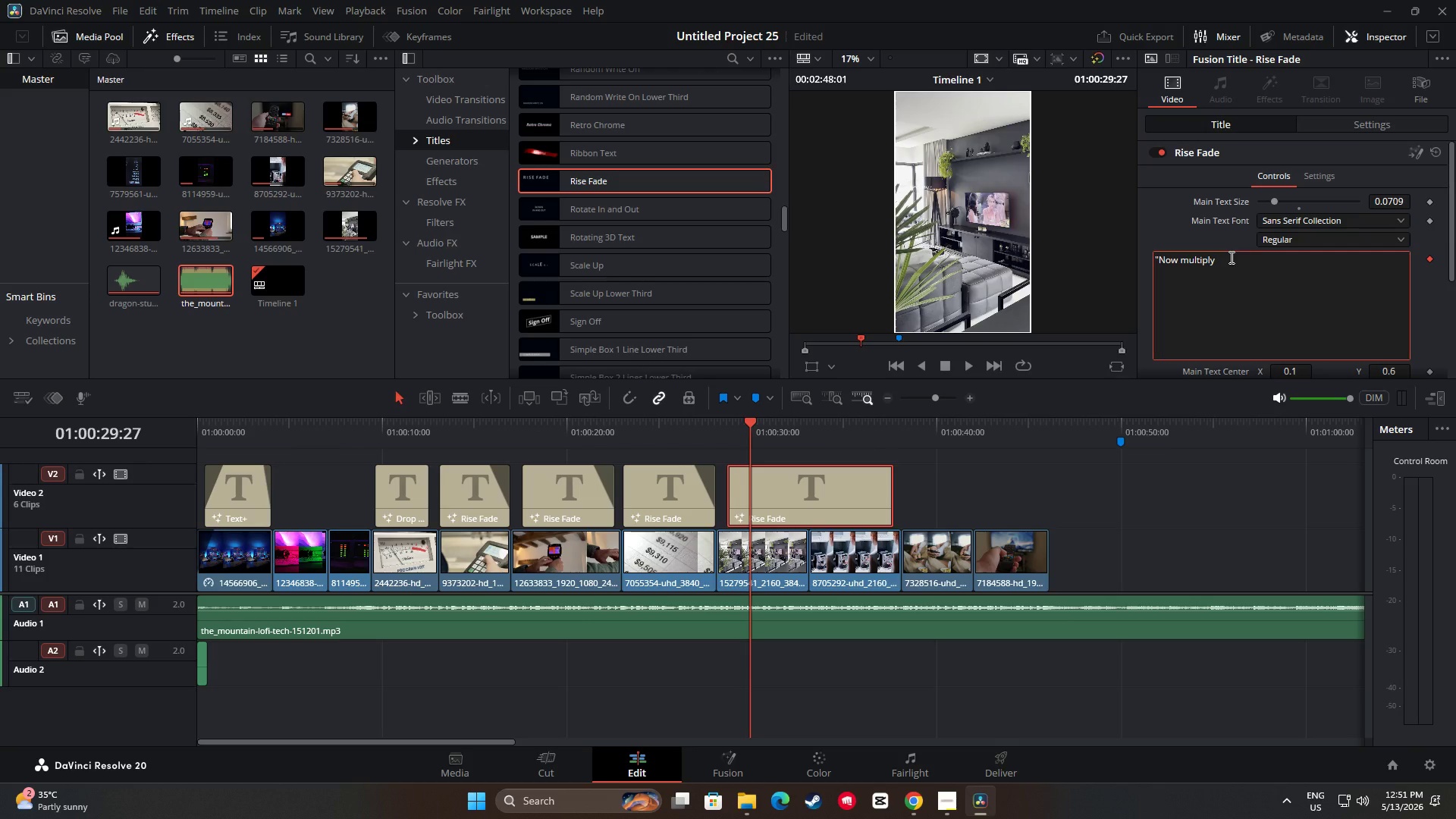 
type( tt)
key(Backspace)
type(hat by every device")
 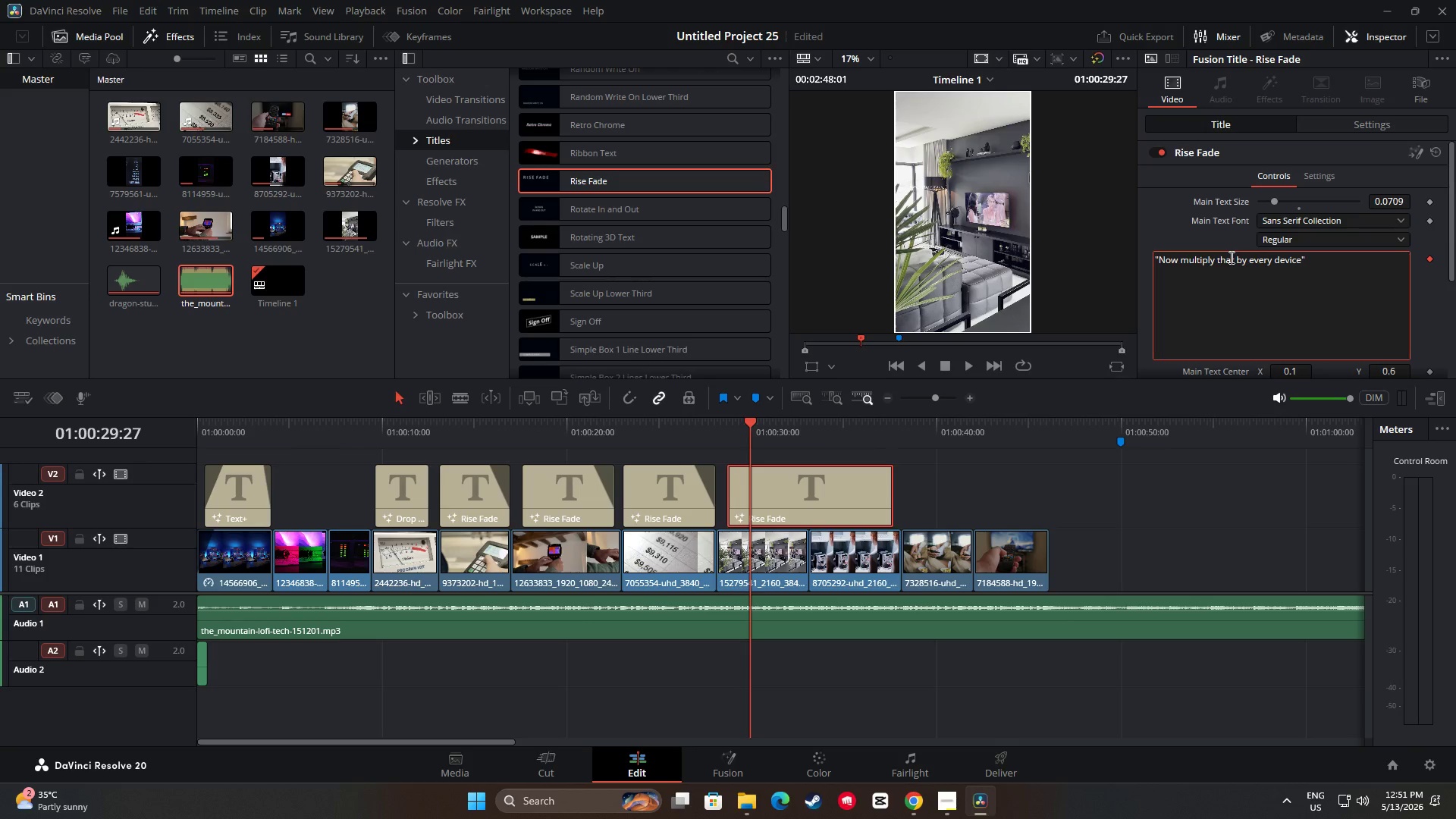 
left_click_drag(start_coordinate=[751, 424], to_coordinate=[714, 425])
 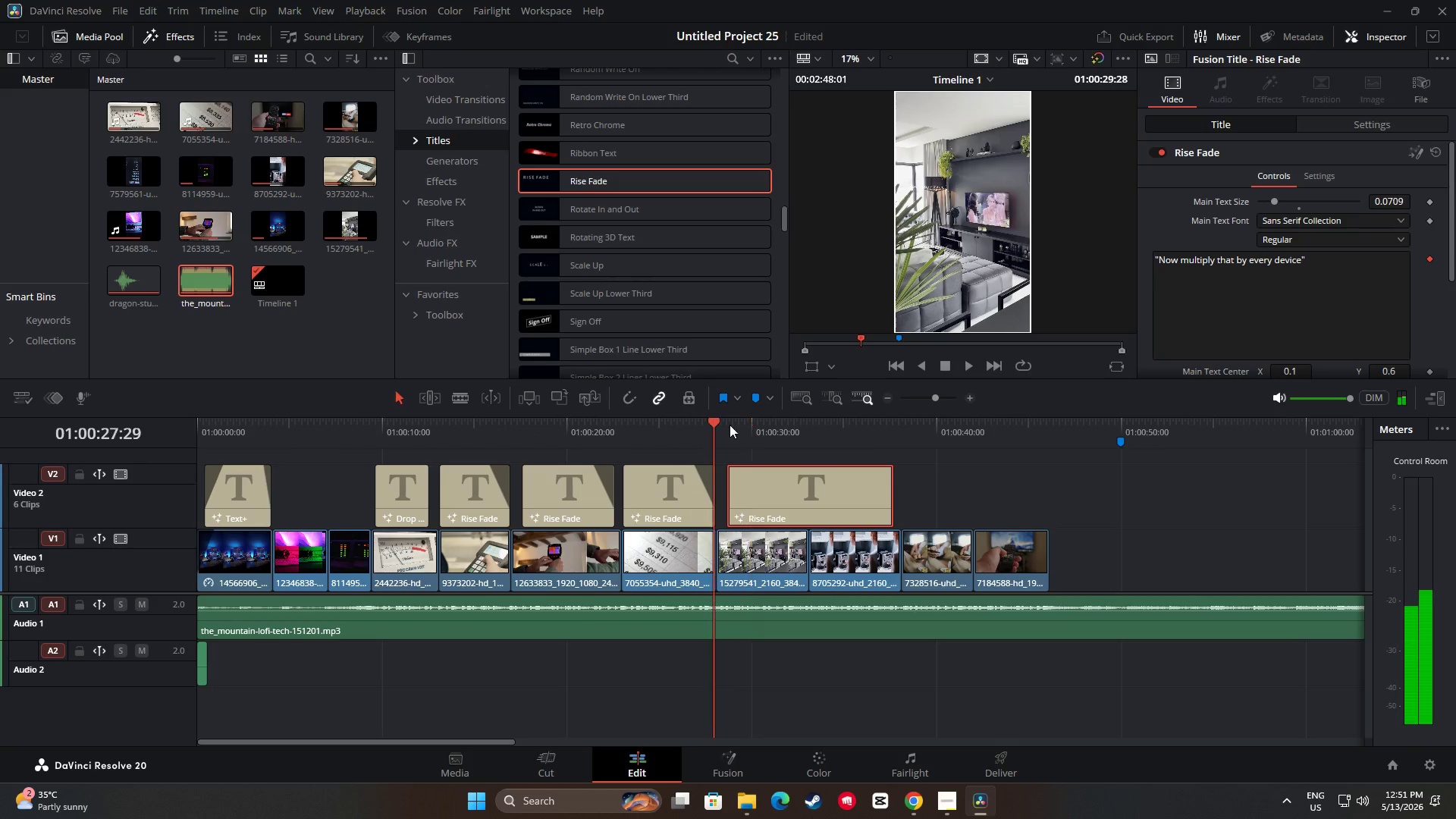 
key(Space)
 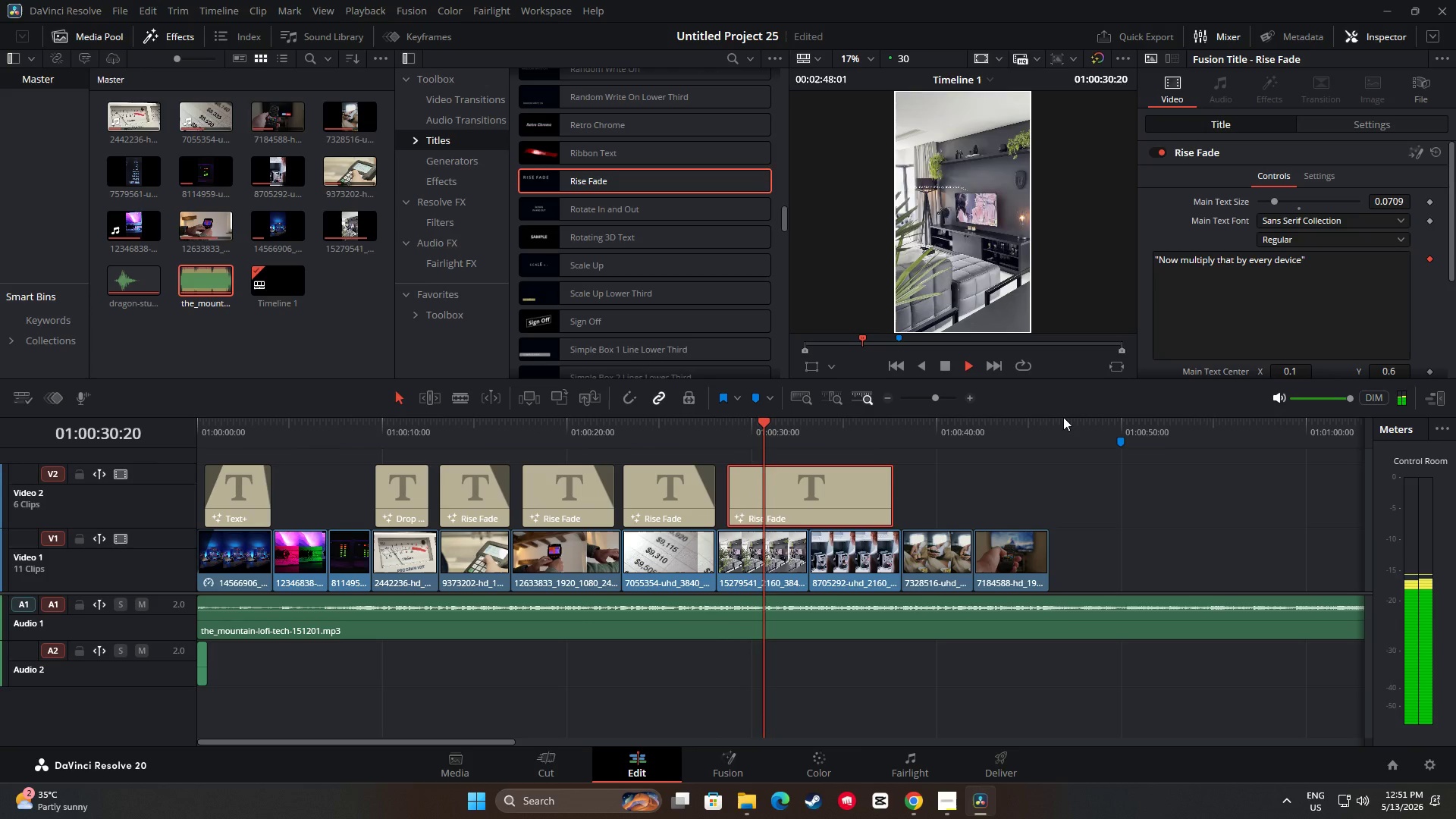 
key(Space)
 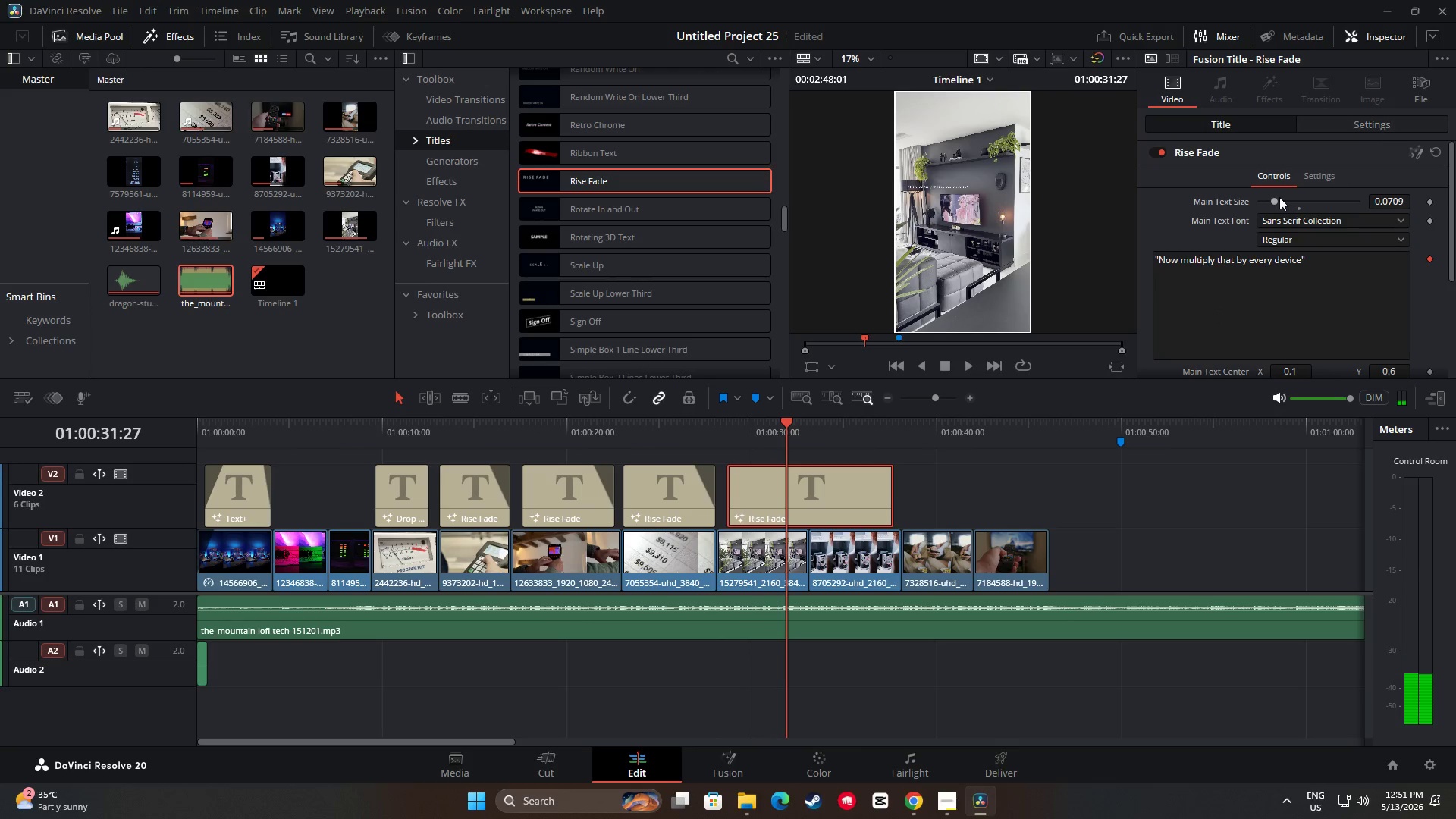 
left_click_drag(start_coordinate=[1276, 200], to_coordinate=[1286, 202])
 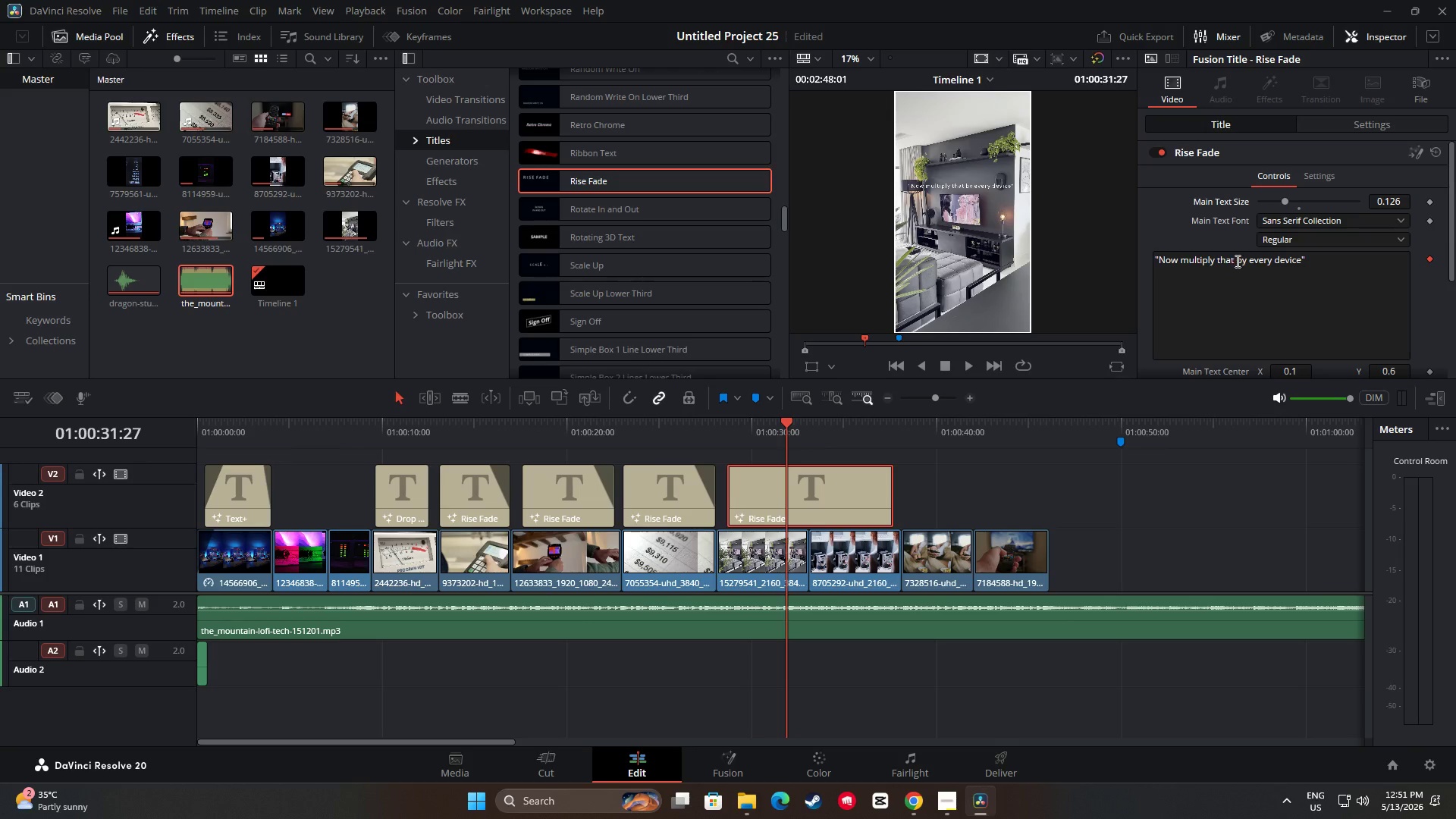 
left_click([1237, 261])
 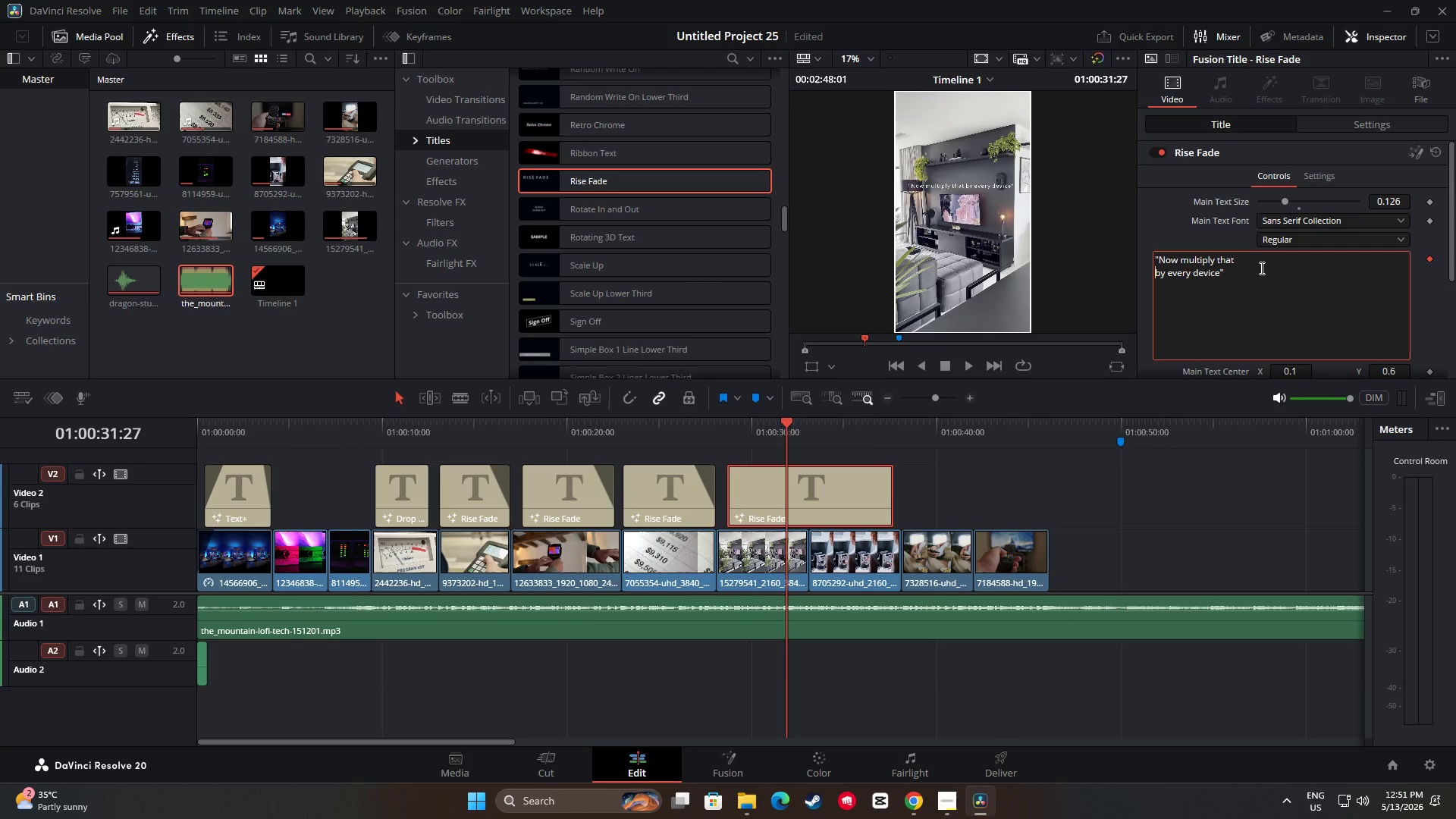 
key(Enter)
 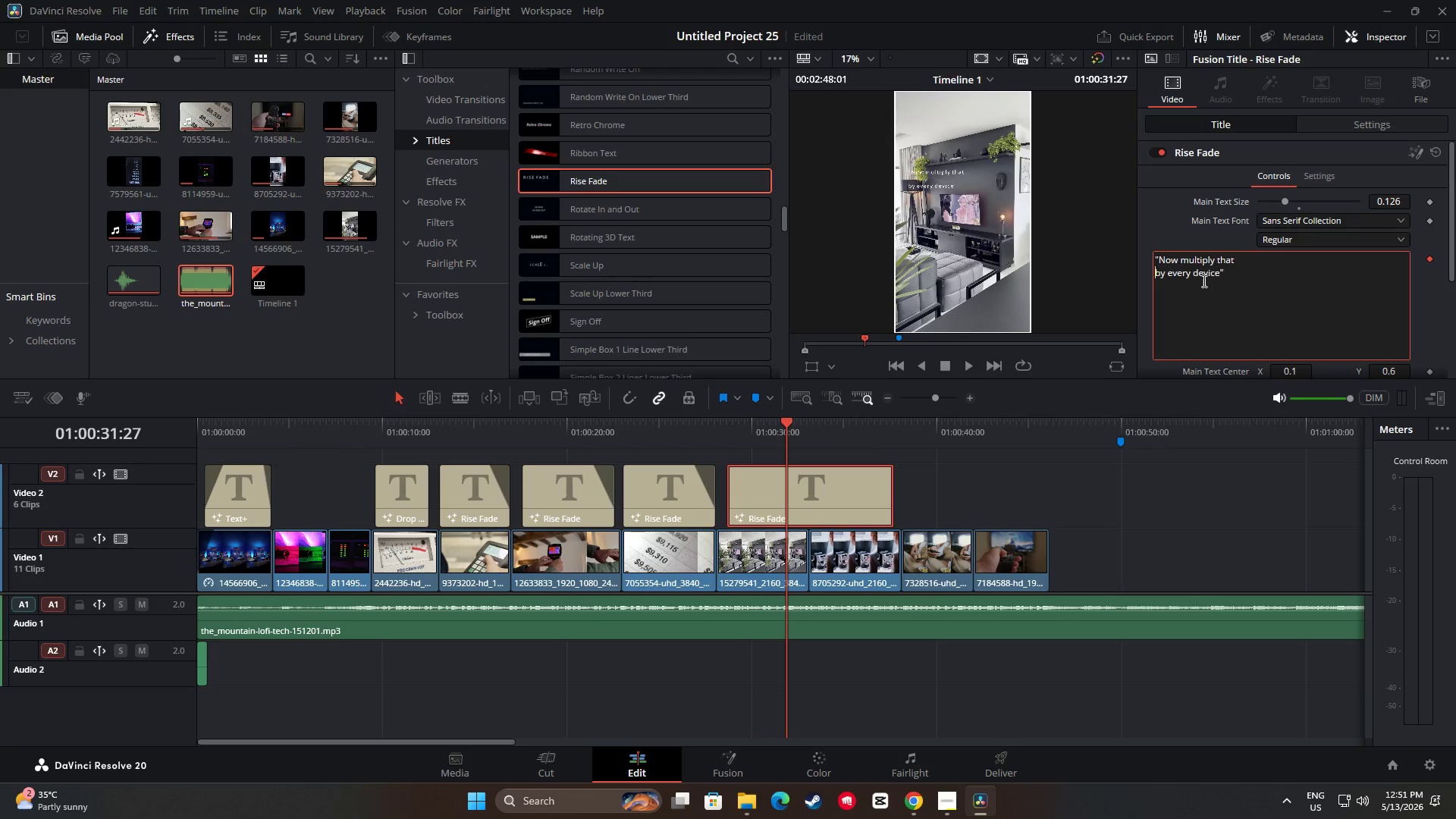 
key(Space)
 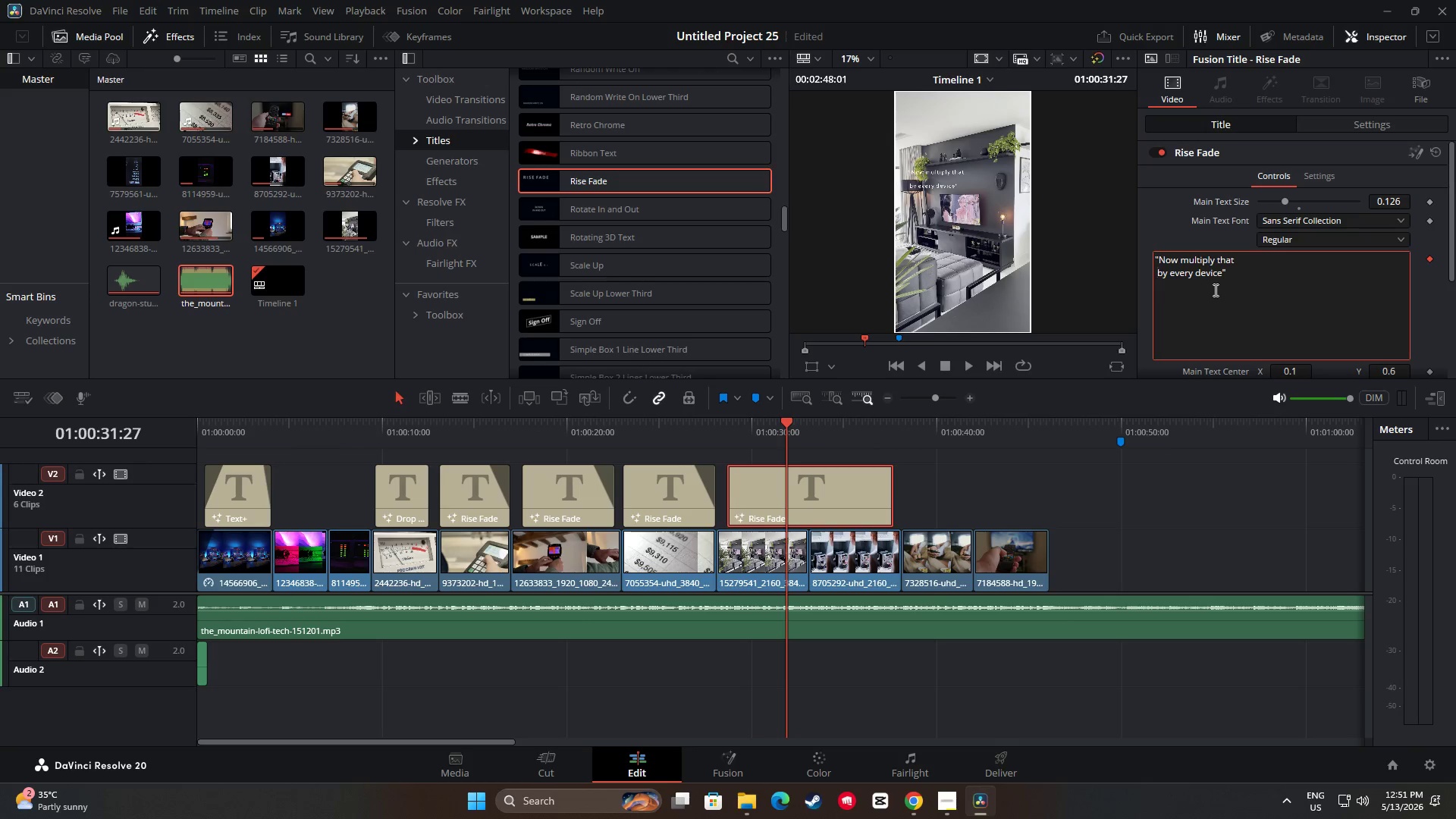 
key(Space)
 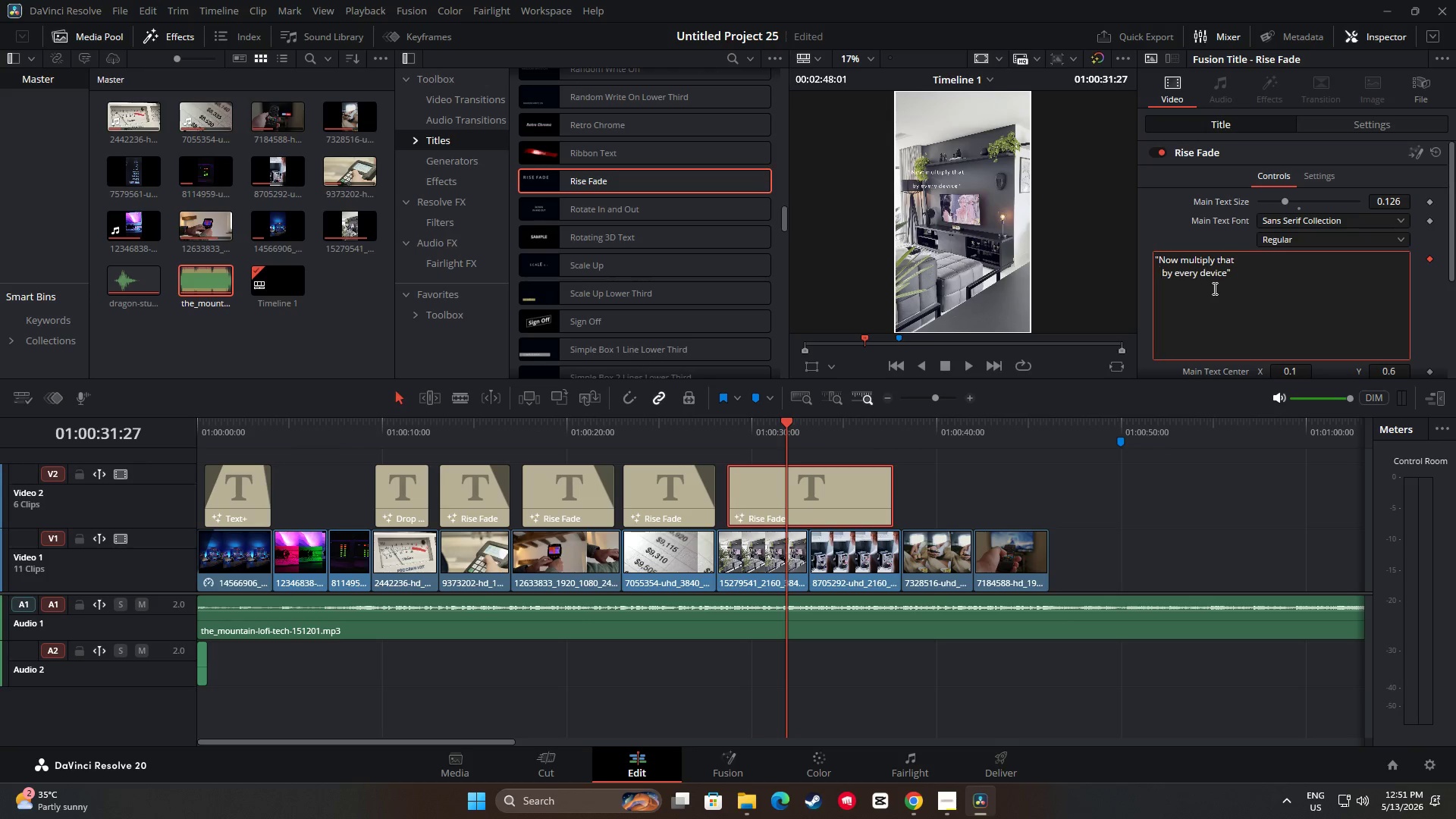 
key(Space)
 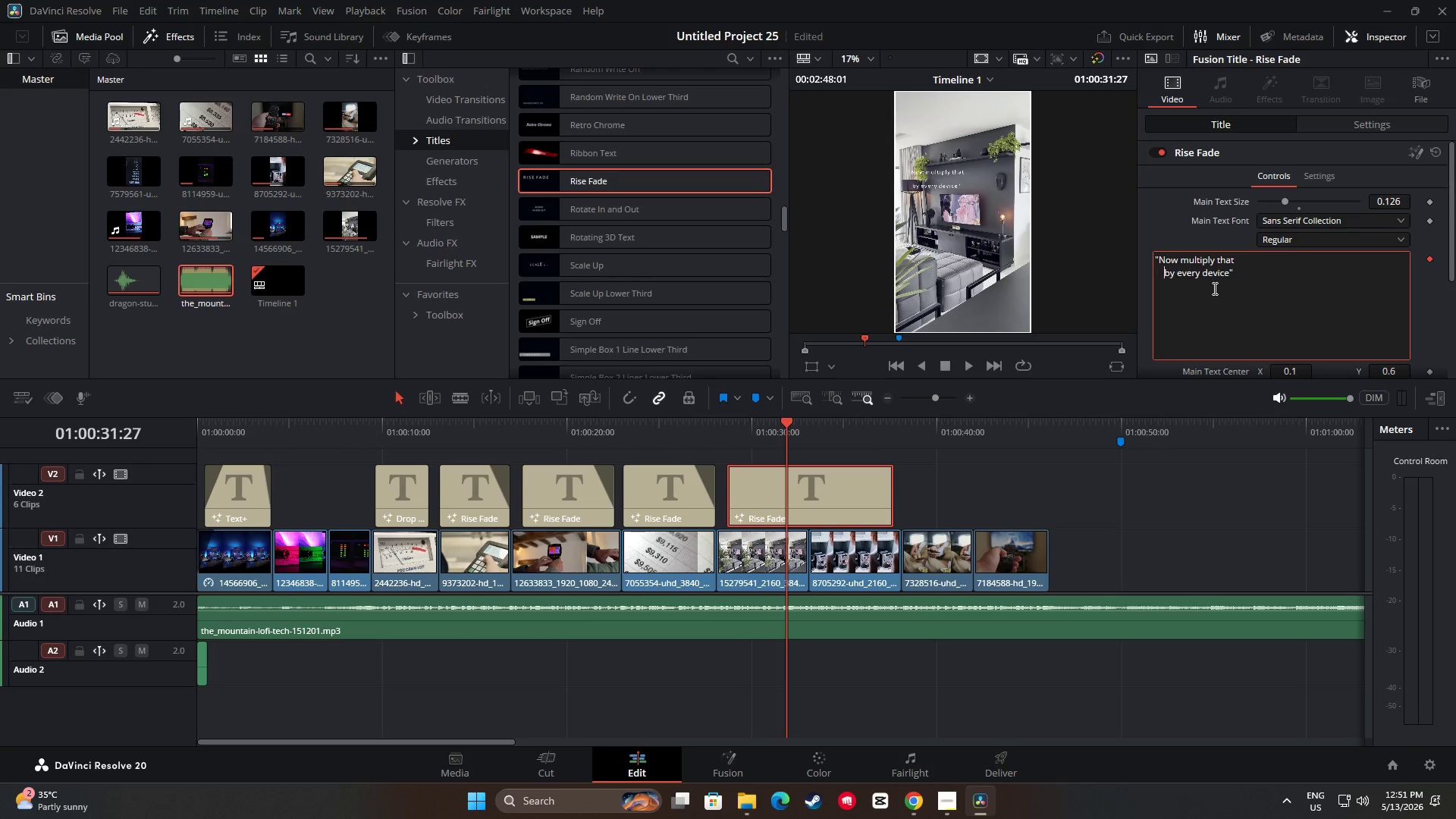 
key(Space)
 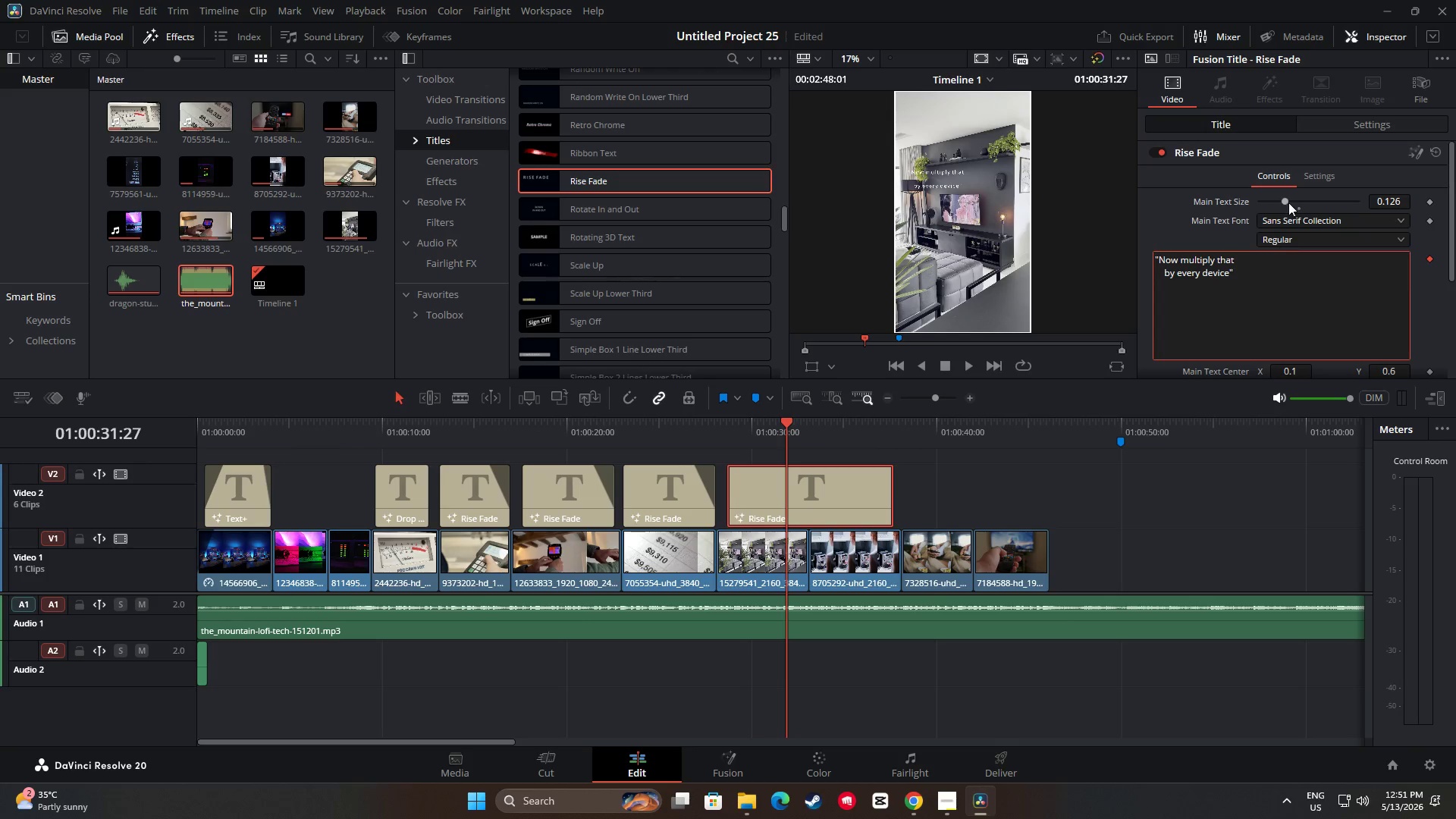 
left_click_drag(start_coordinate=[1287, 202], to_coordinate=[1302, 199])
 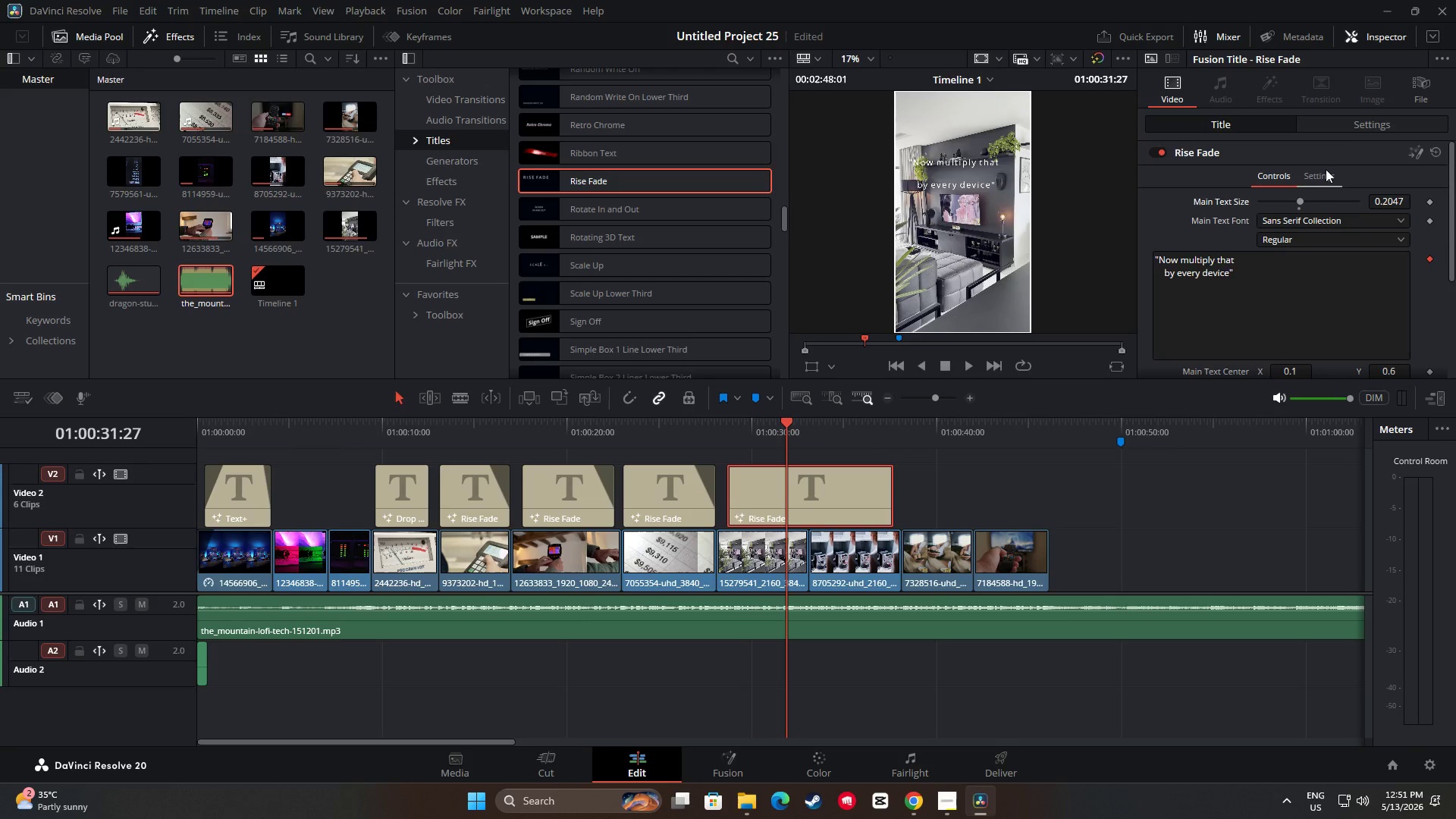 
left_click([1338, 130])
 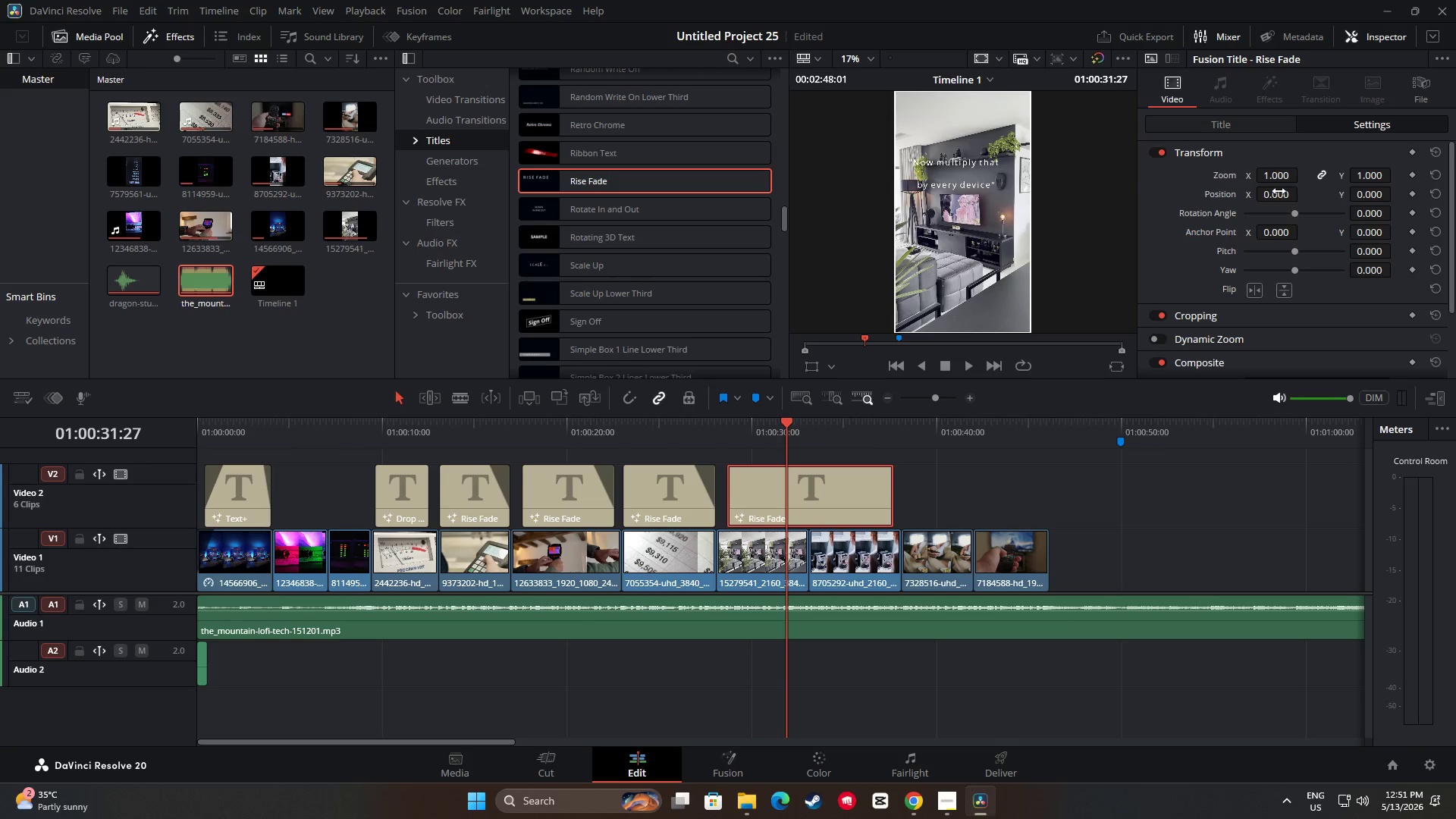 
left_click_drag(start_coordinate=[1278, 195], to_coordinate=[1324, 195])
 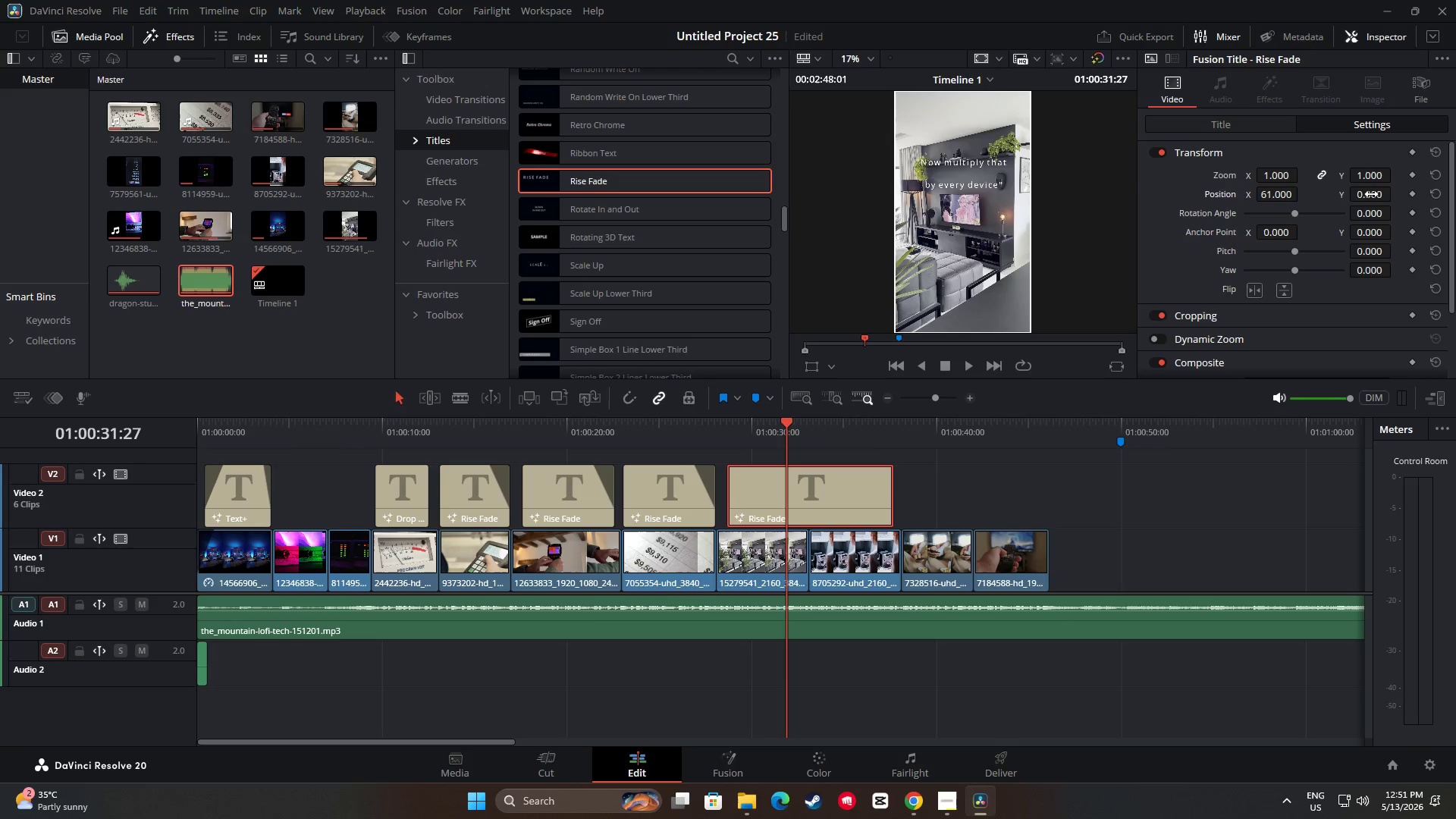 
left_click_drag(start_coordinate=[1371, 194], to_coordinate=[903, 206])
 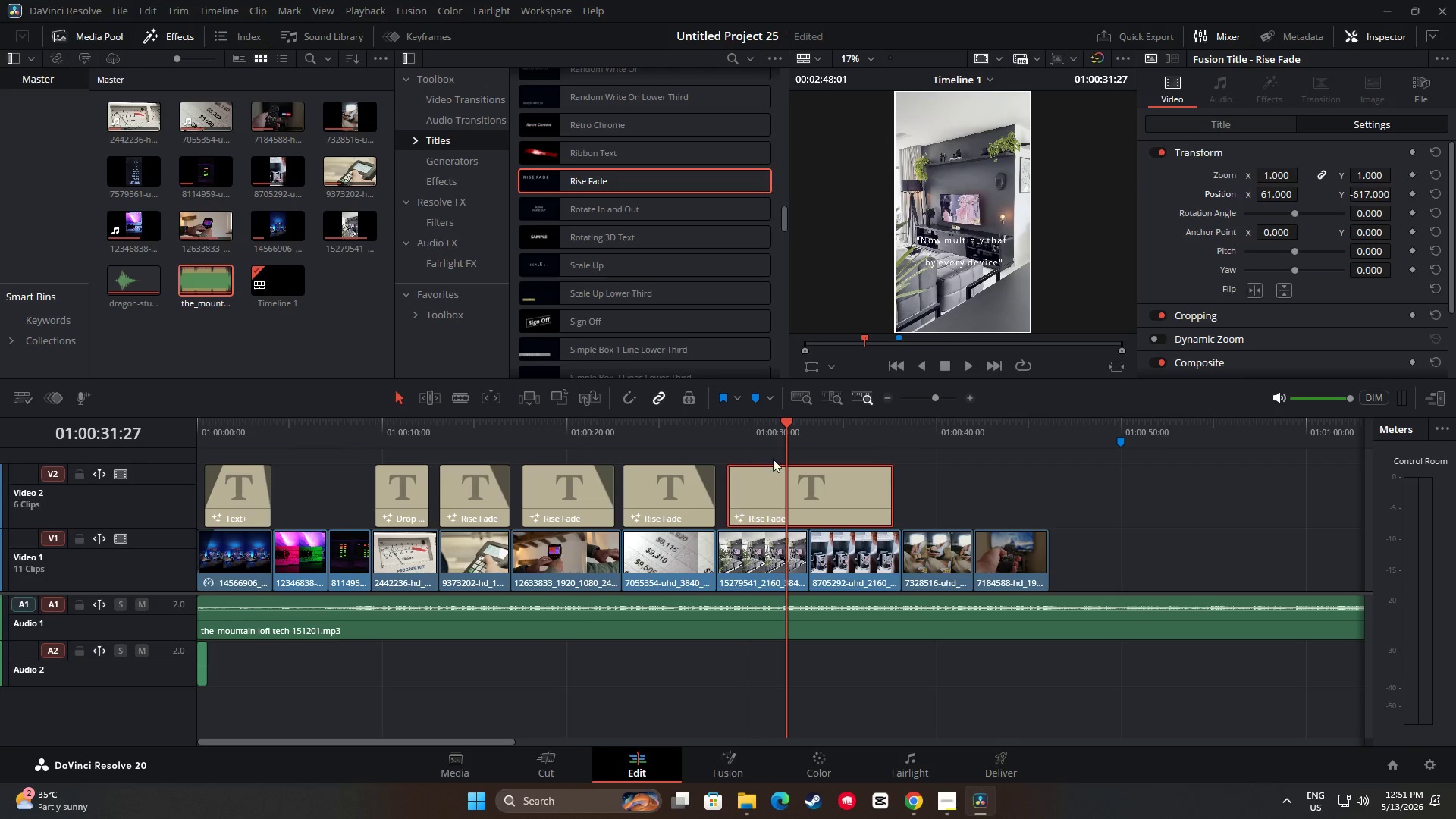 
left_click_drag(start_coordinate=[787, 422], to_coordinate=[709, 427])
 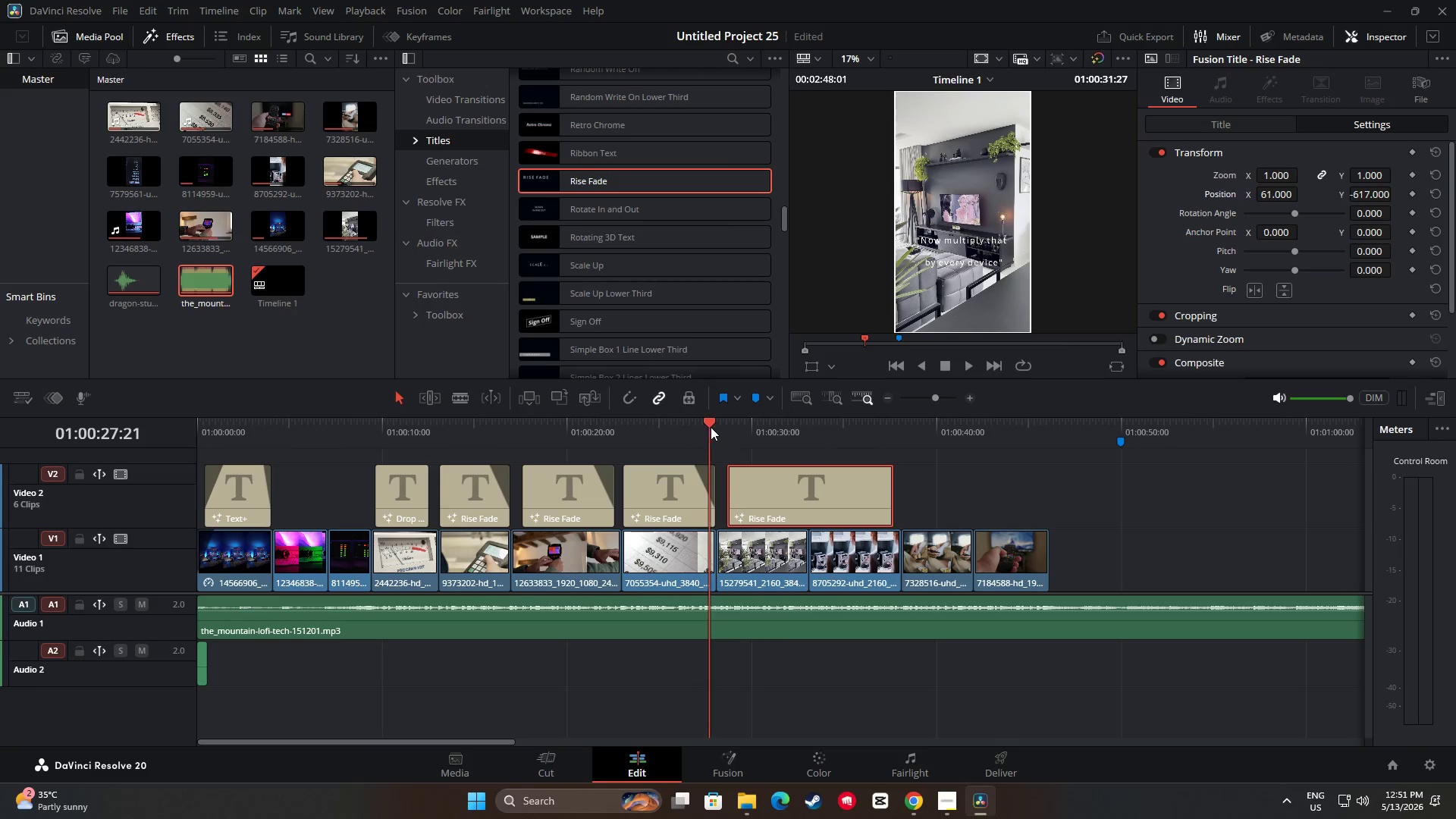 
key(Space)
 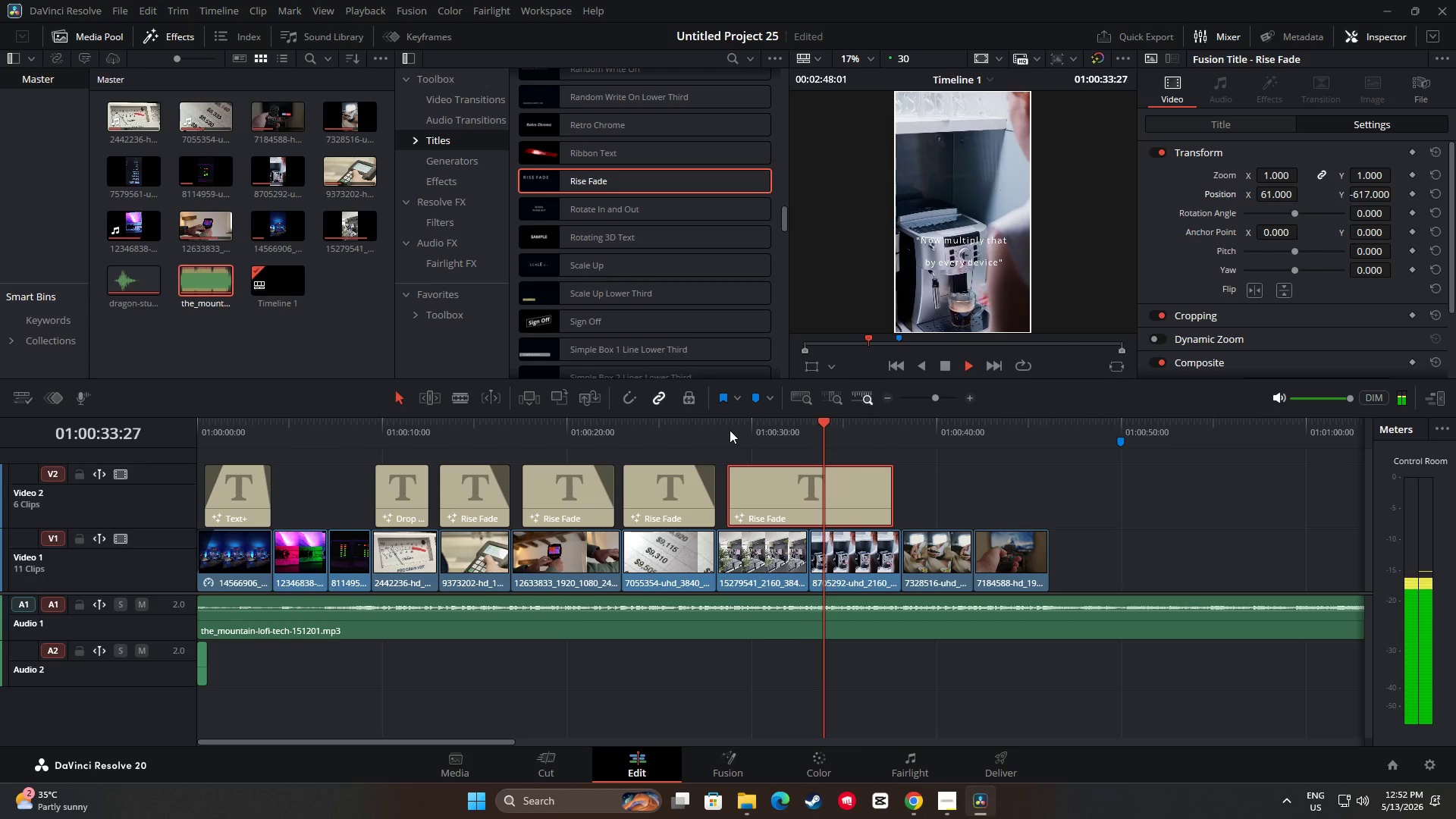 
wait(11.7)
 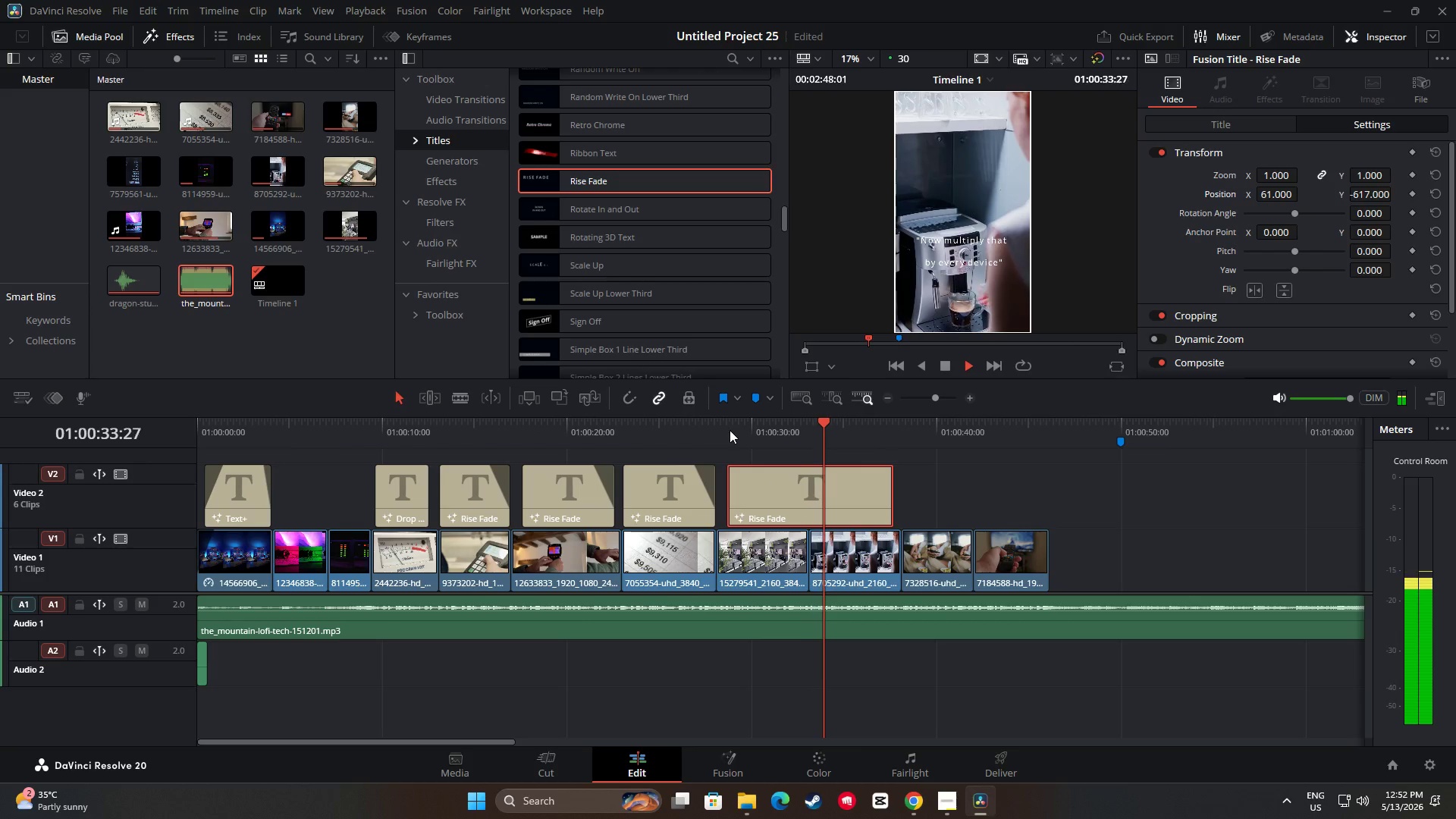 
key(Space)
 